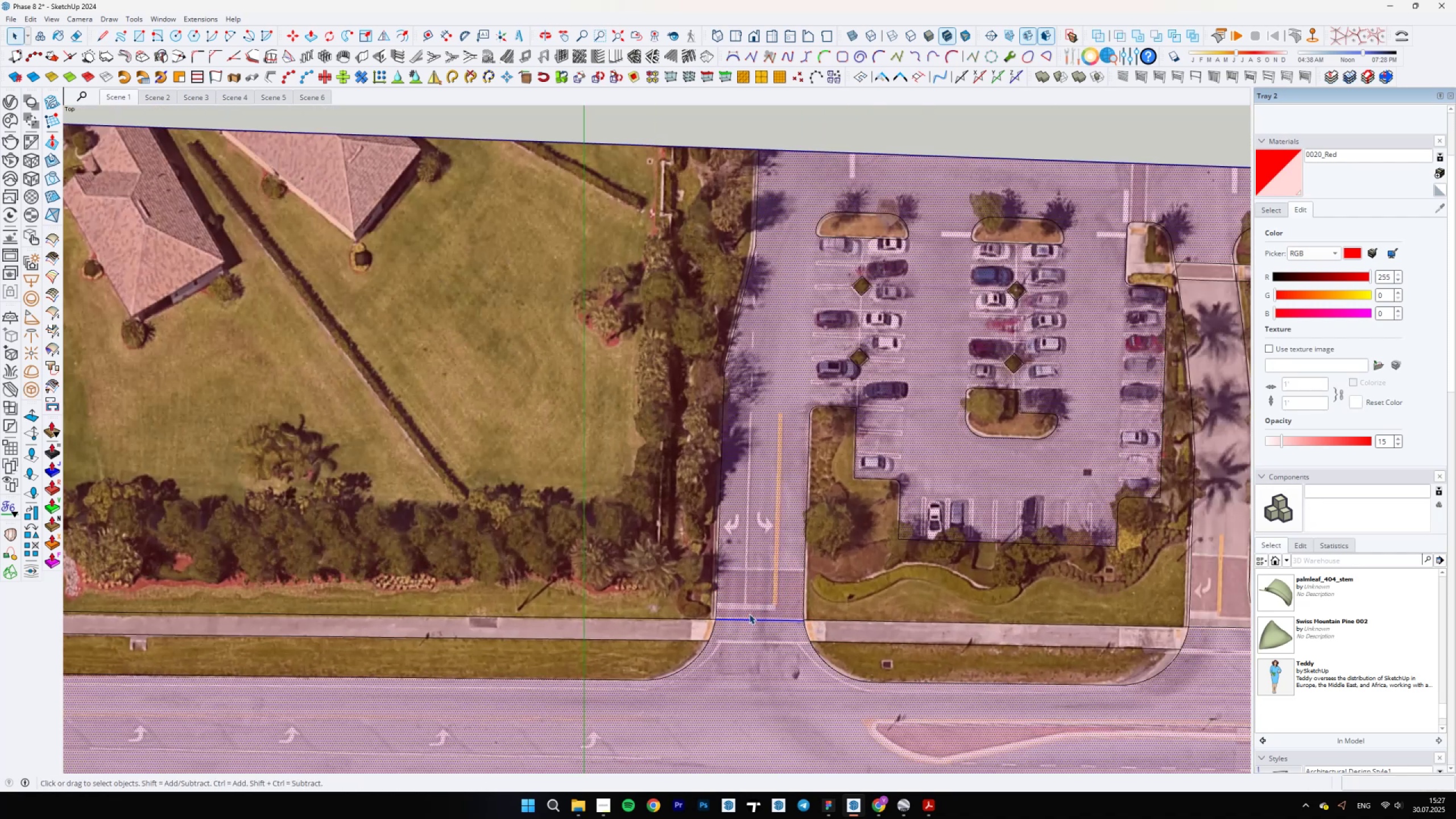 
left_click_drag(start_coordinate=[745, 619], to_coordinate=[738, 633])
 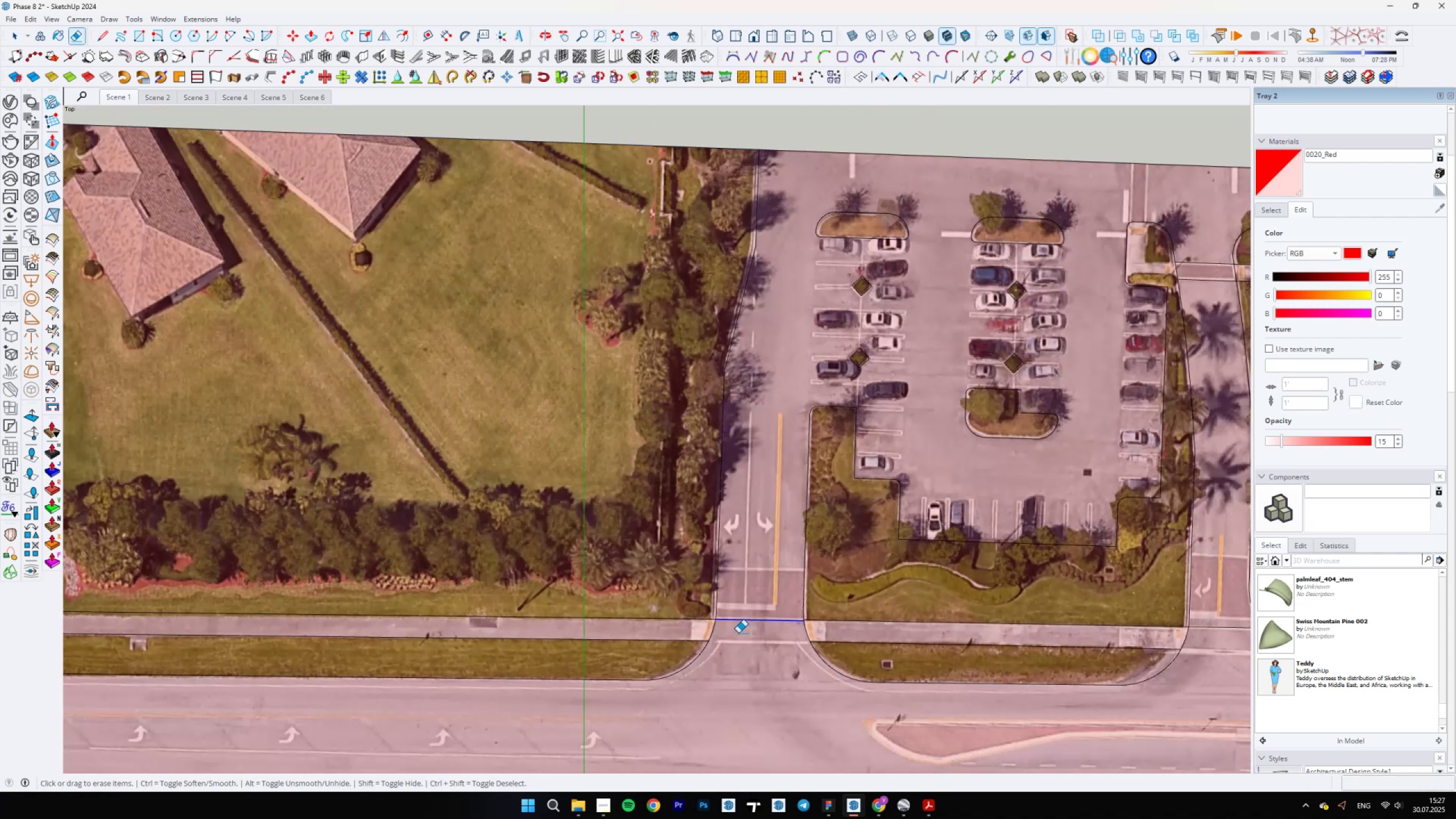 
scroll: coordinate [602, 636], scroll_direction: down, amount: 6.0
 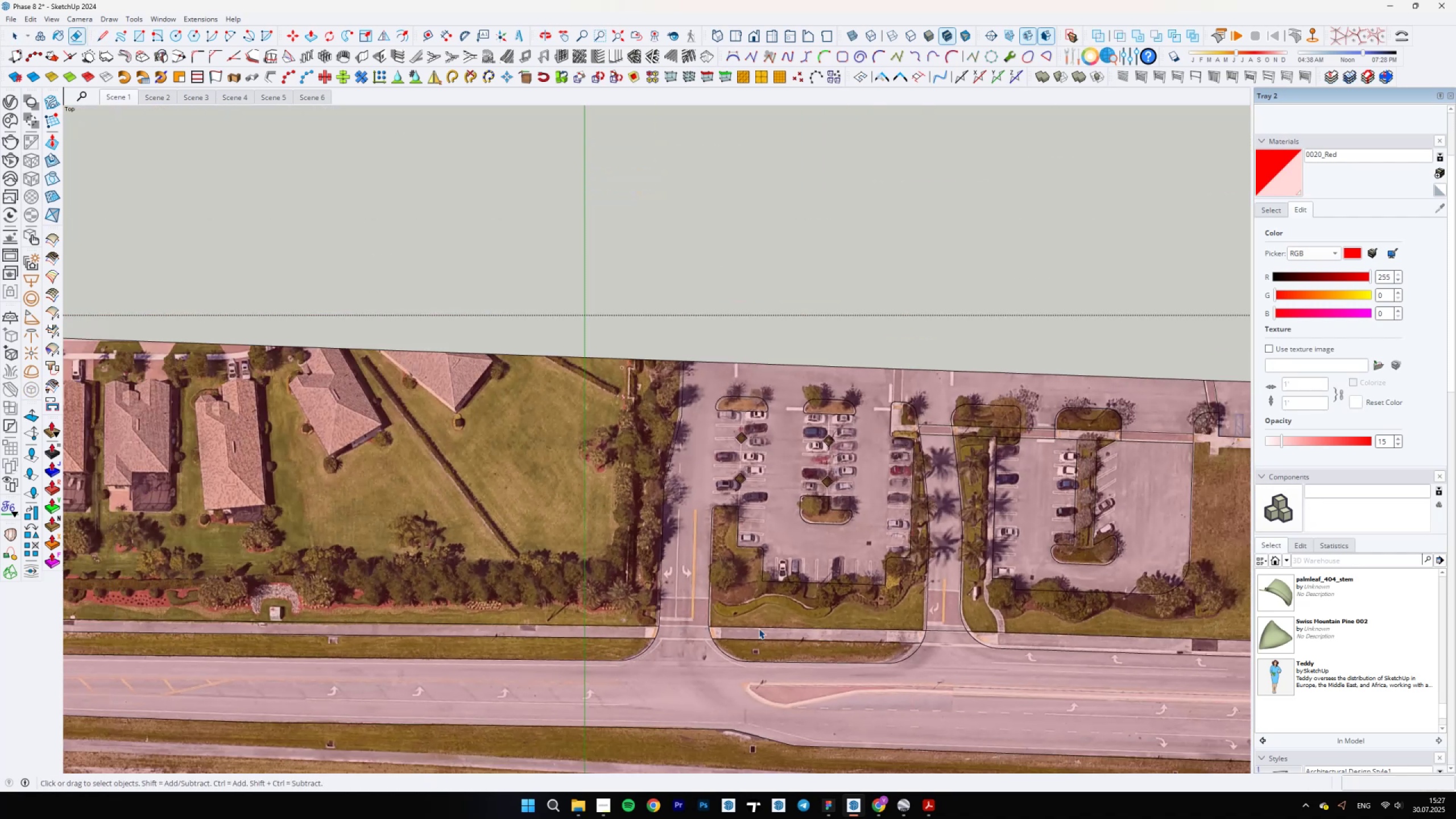 
scroll: coordinate [747, 605], scroll_direction: up, amount: 5.0
 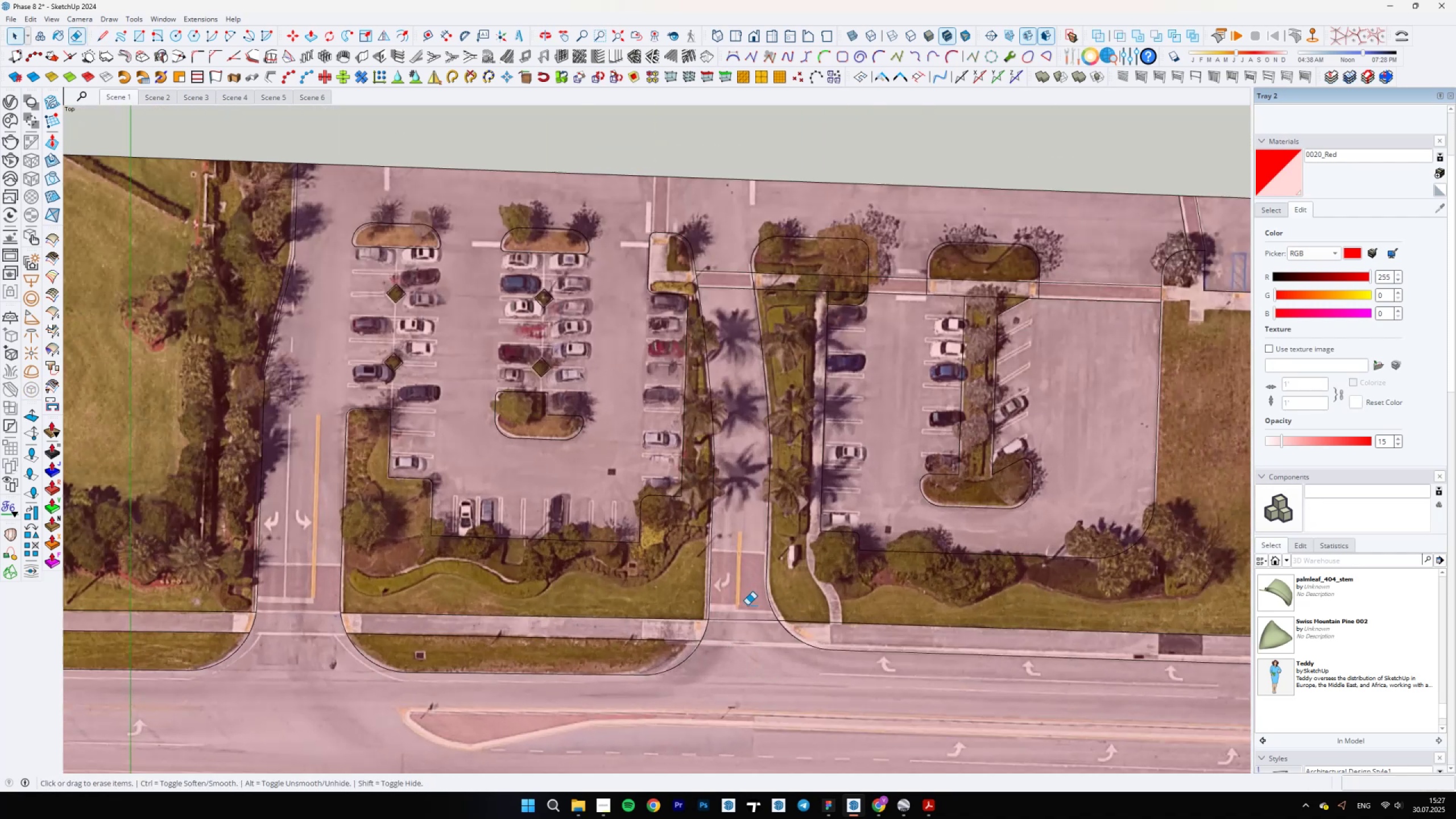 
left_click_drag(start_coordinate=[746, 607], to_coordinate=[741, 652])
 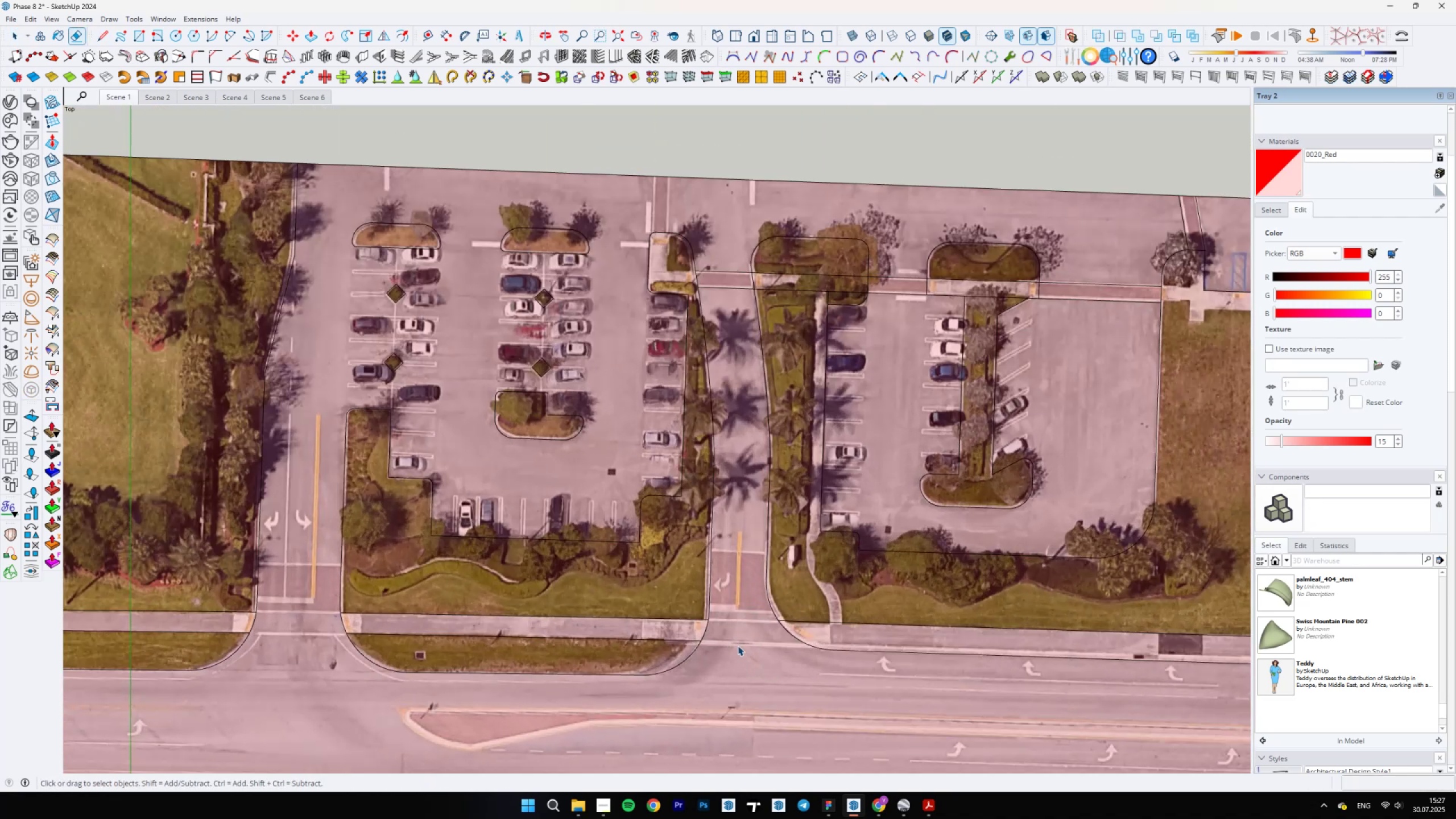 
scroll: coordinate [735, 624], scroll_direction: up, amount: 1.0
 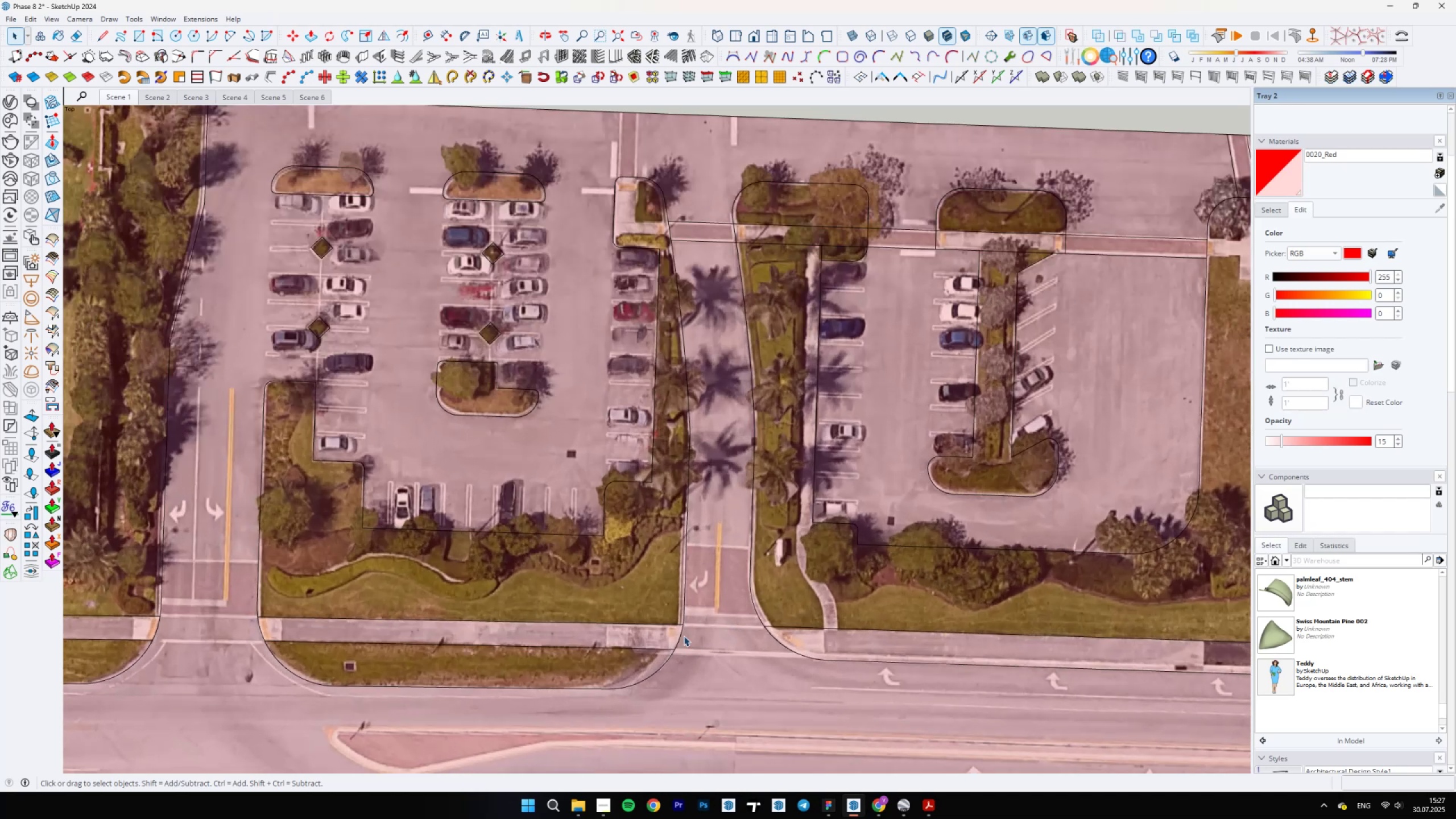 
left_click([671, 637])
 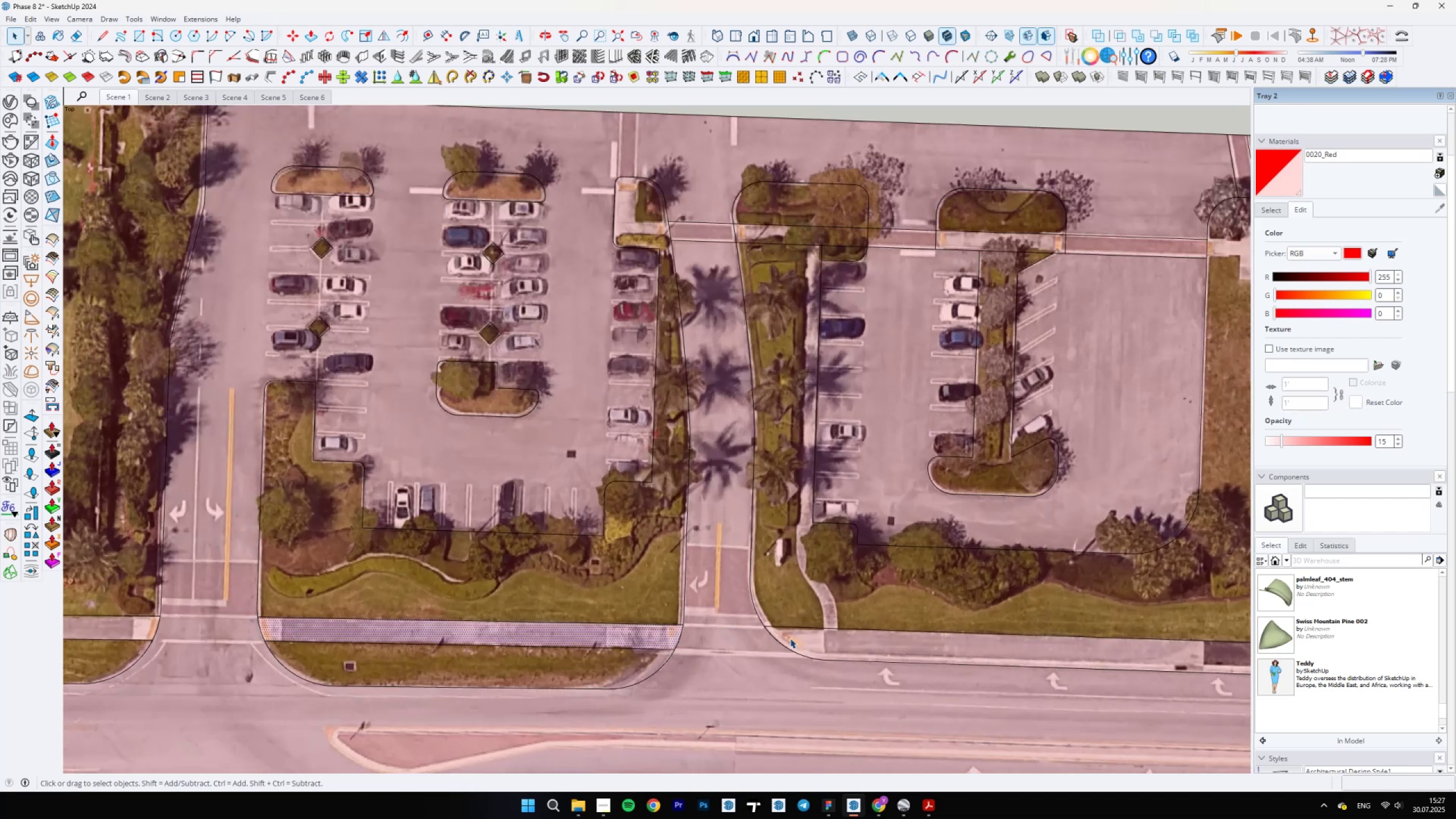 
left_click([841, 643])
 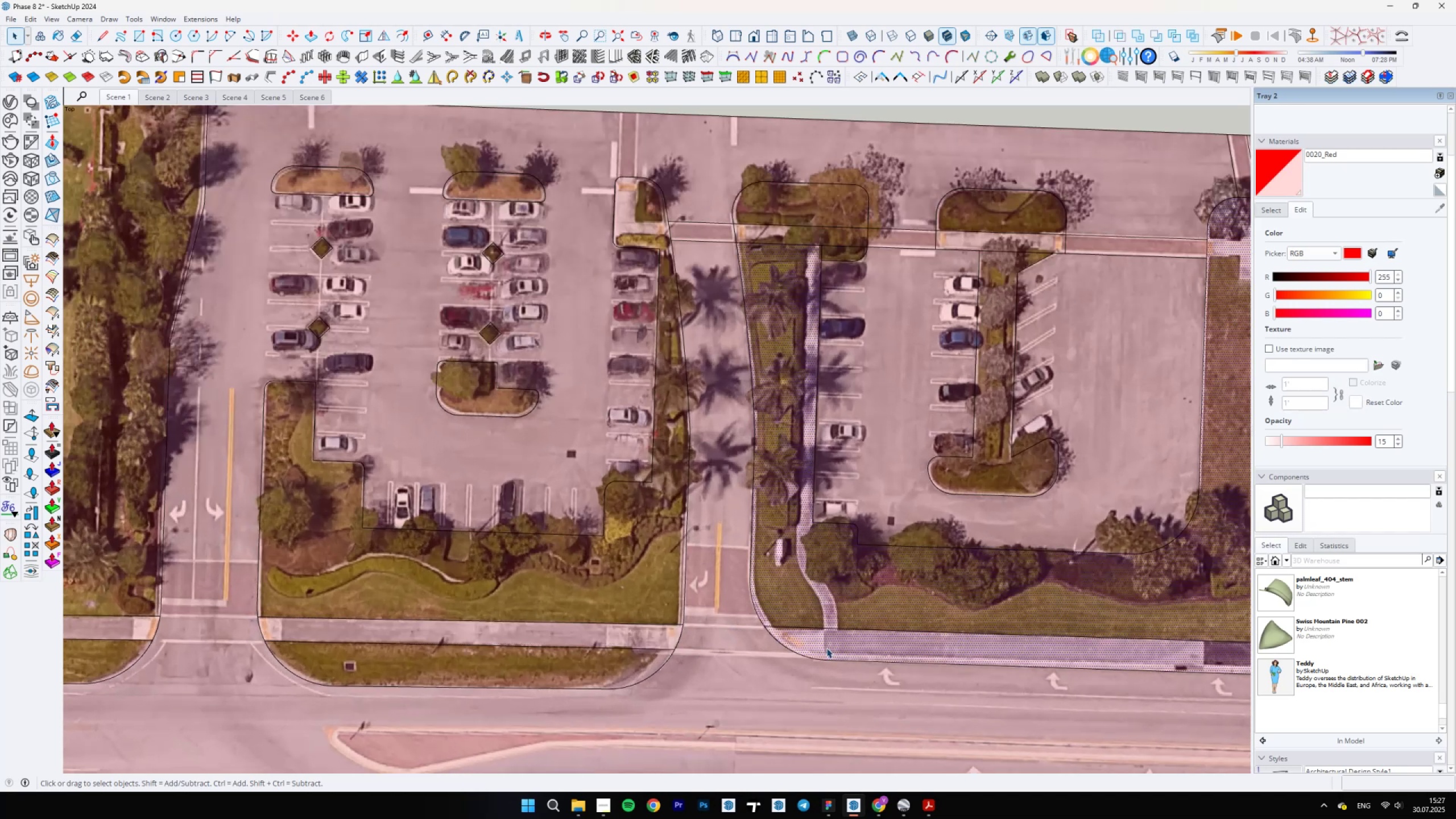 
scroll: coordinate [836, 629], scroll_direction: down, amount: 8.0
 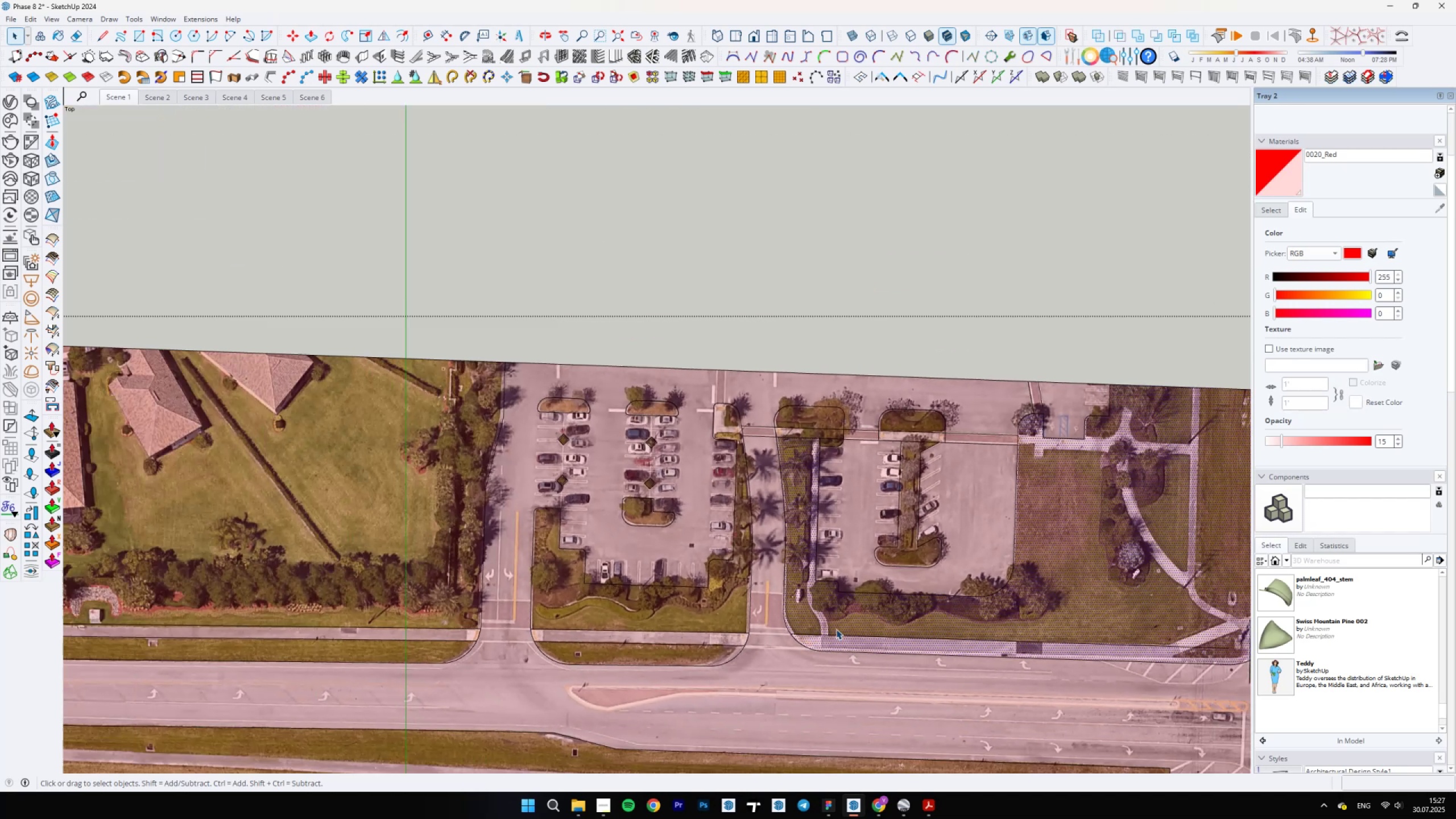 
hold_key(key=ShiftLeft, duration=0.47)
 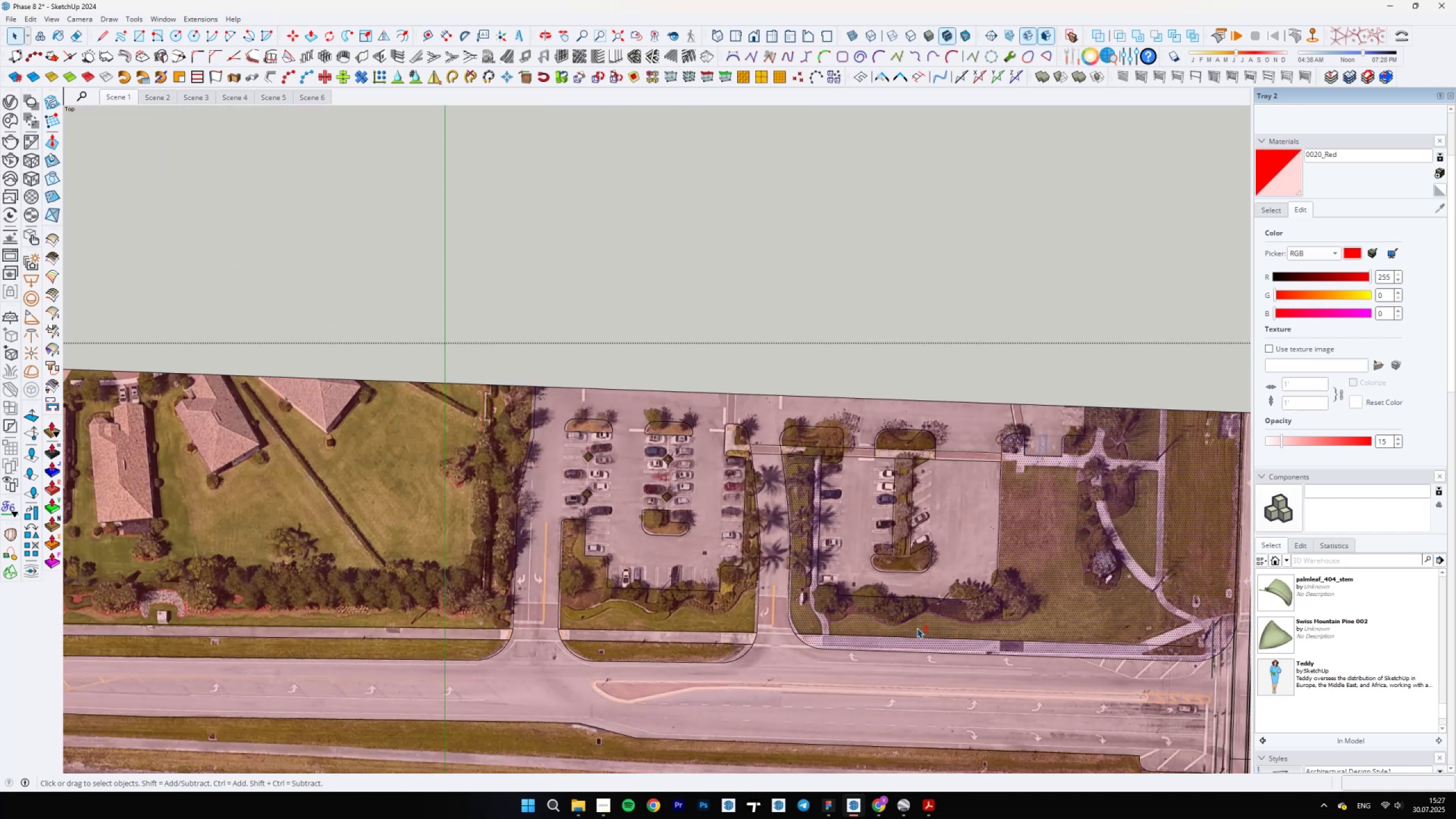 
scroll: coordinate [904, 648], scroll_direction: up, amount: 9.0
 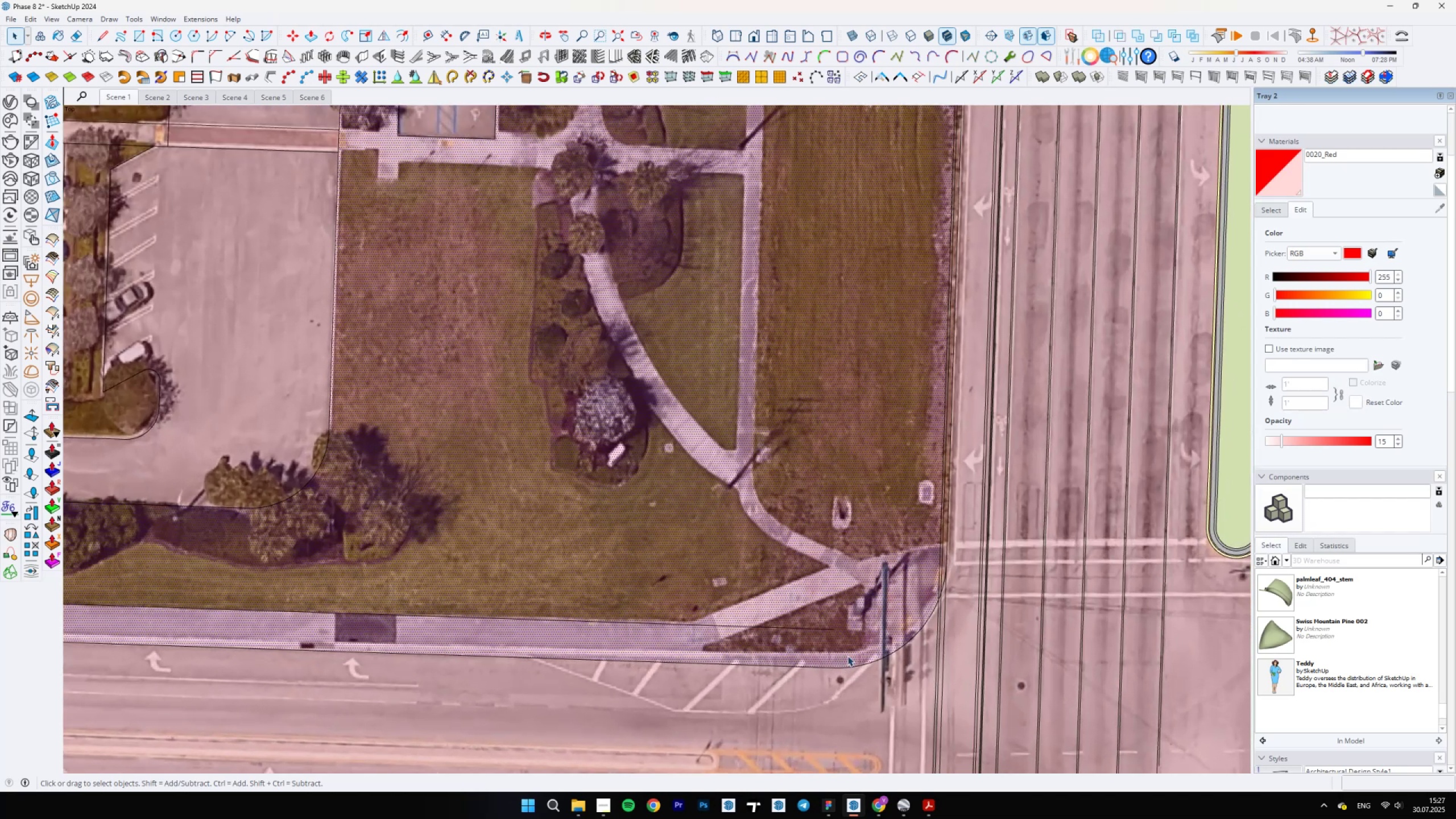 
left_click([794, 676])
 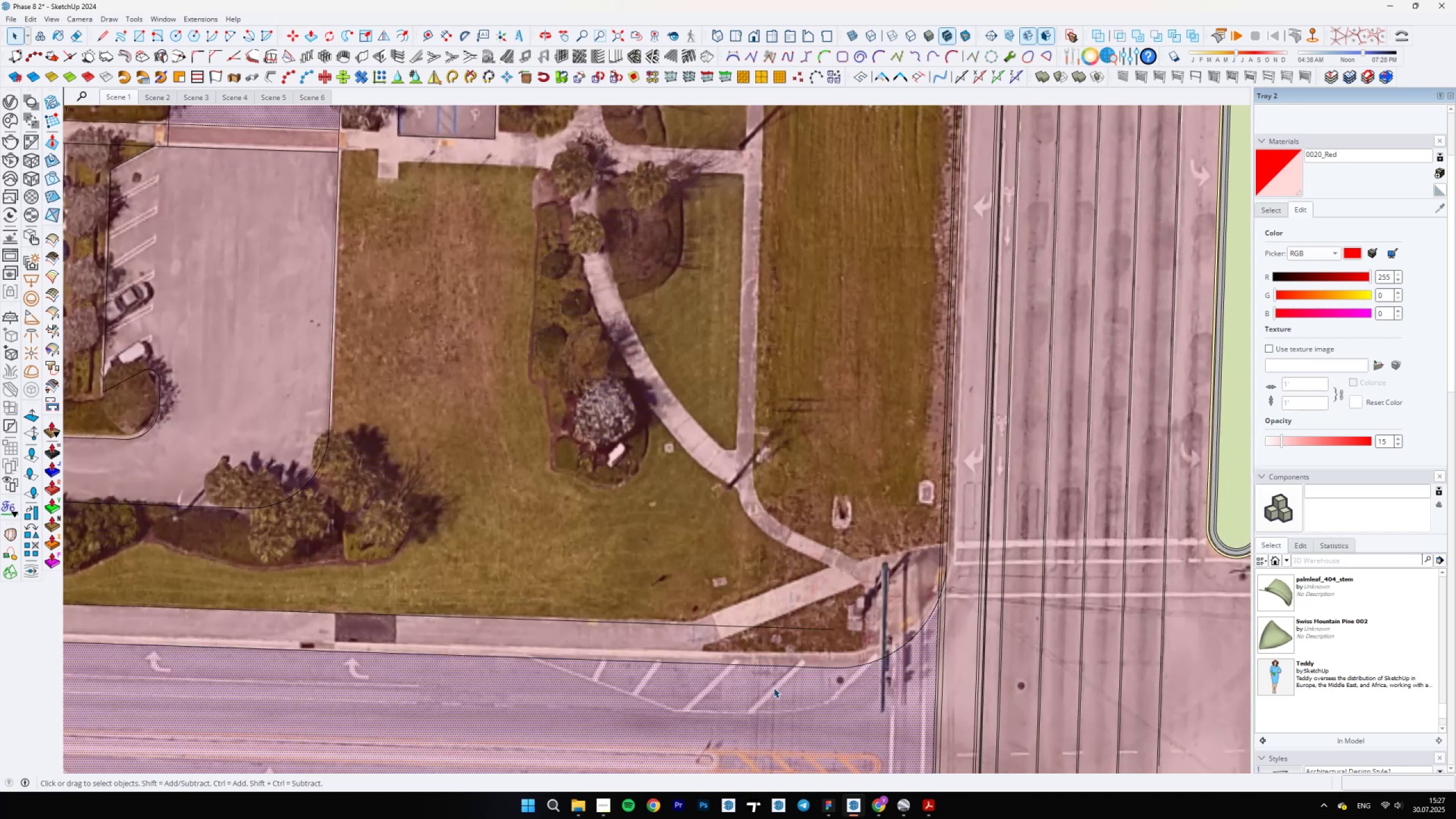 
scroll: coordinate [717, 690], scroll_direction: down, amount: 6.0
 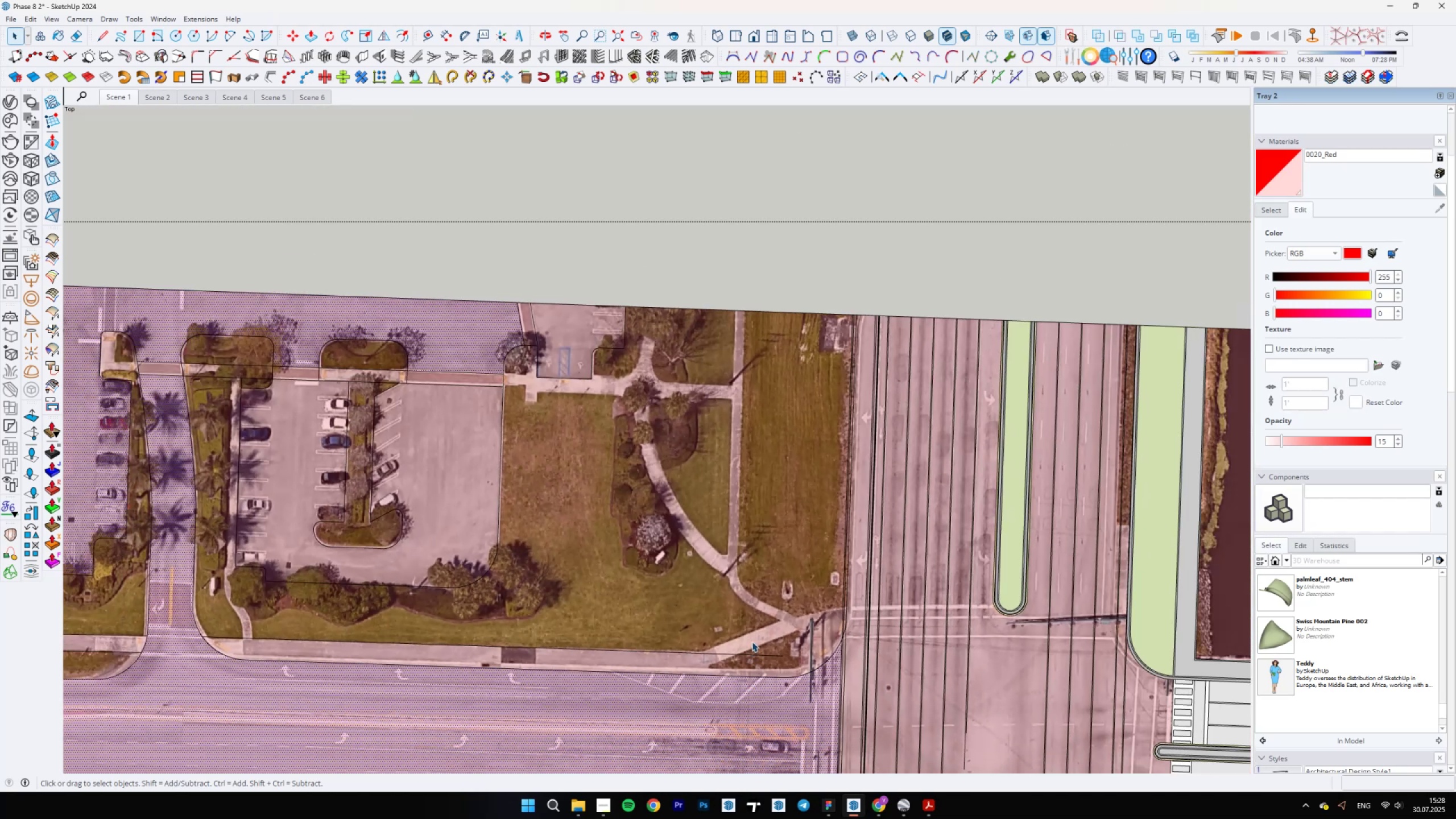 
scroll: coordinate [705, 645], scroll_direction: up, amount: 9.0
 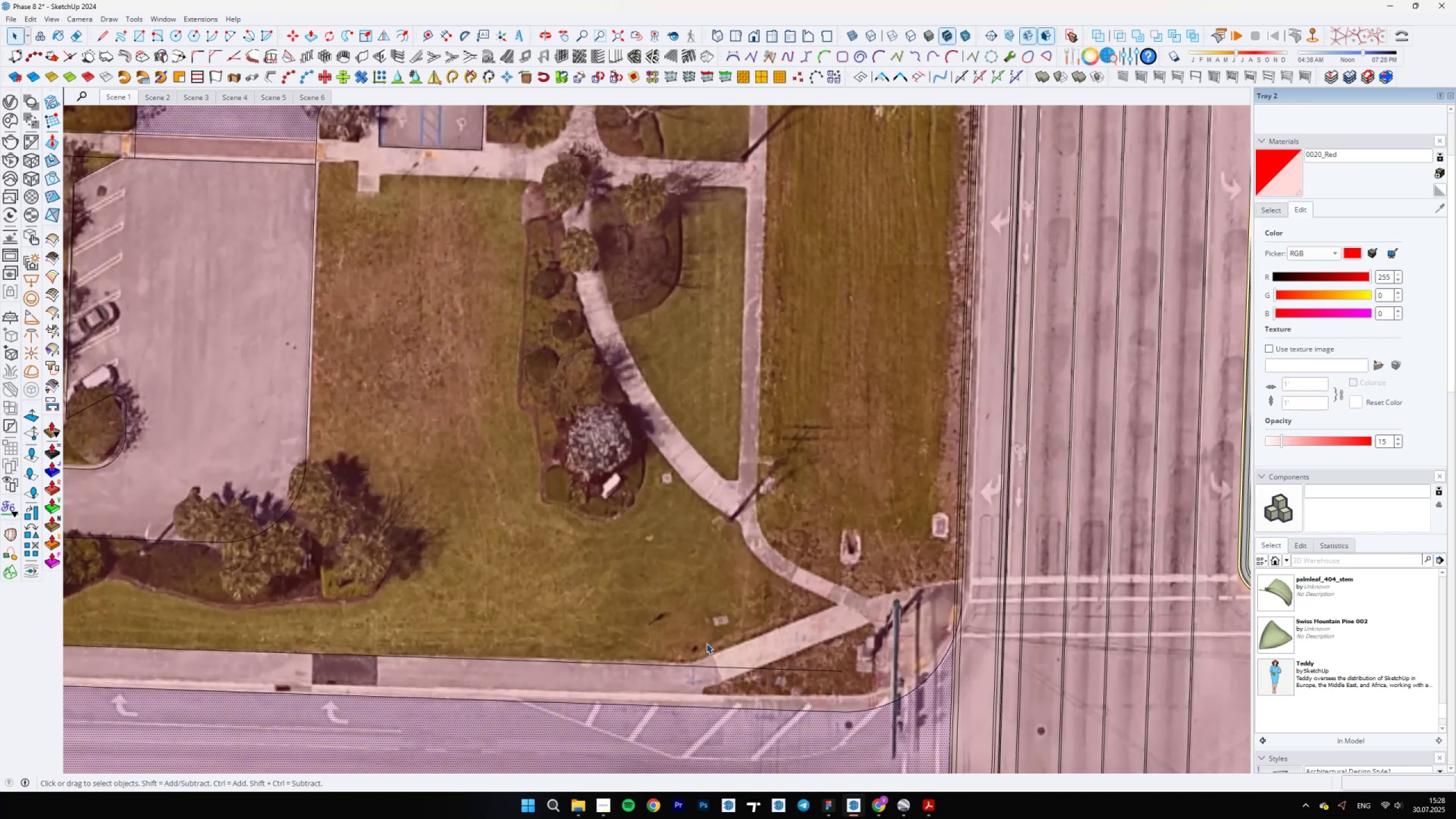 
key(L)
 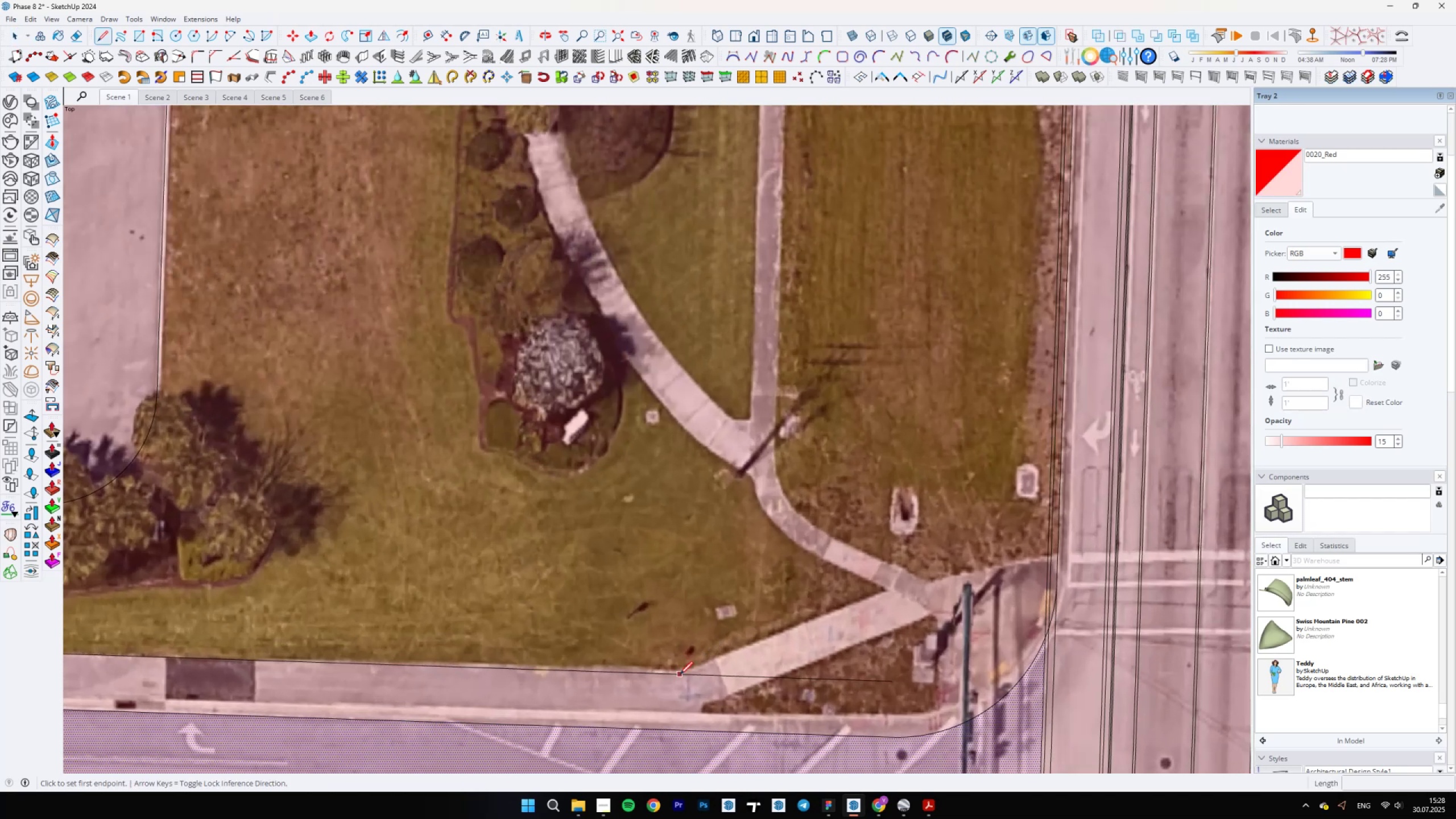 
left_click([678, 674])
 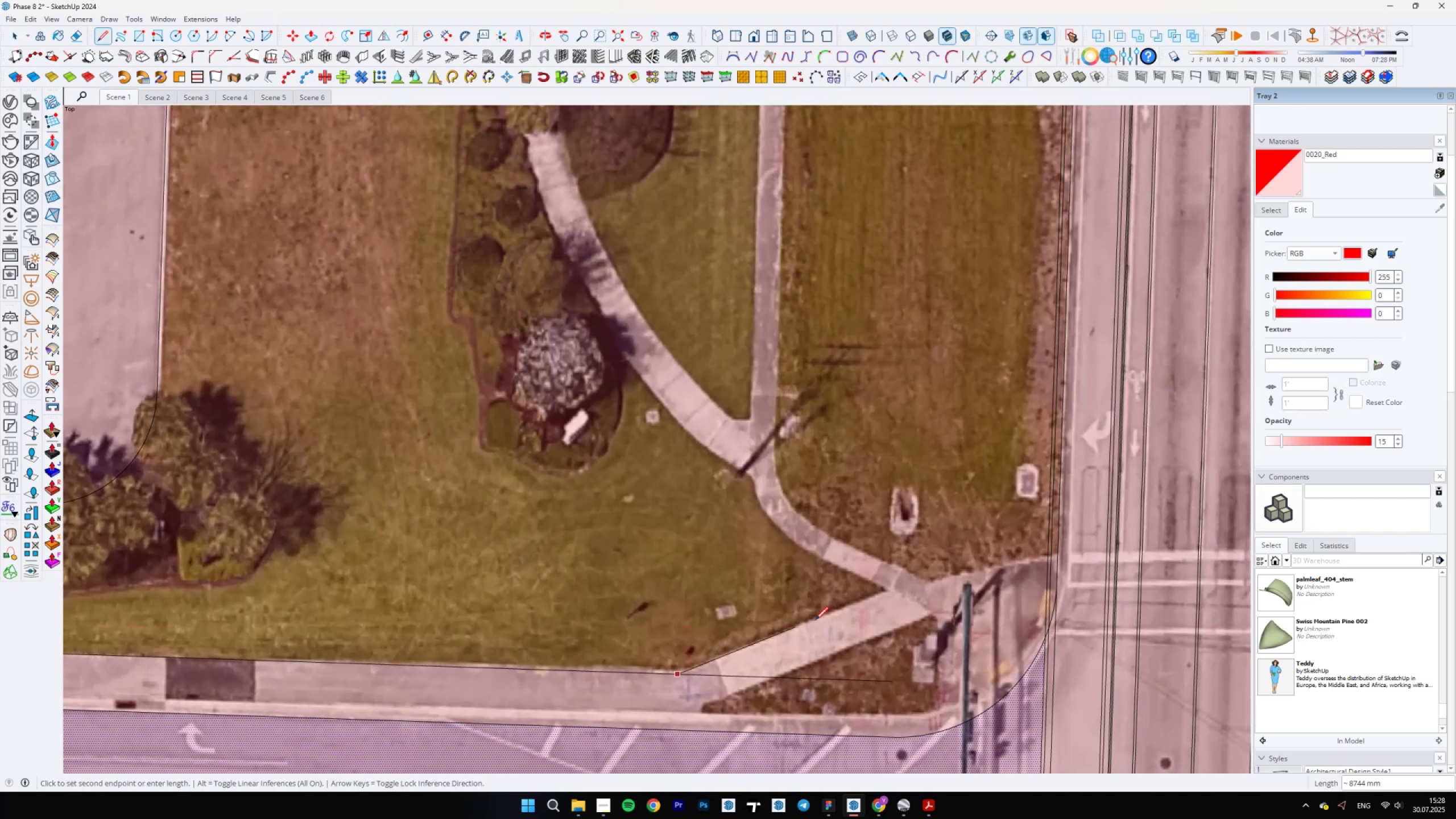 
scroll: coordinate [871, 600], scroll_direction: up, amount: 1.0
 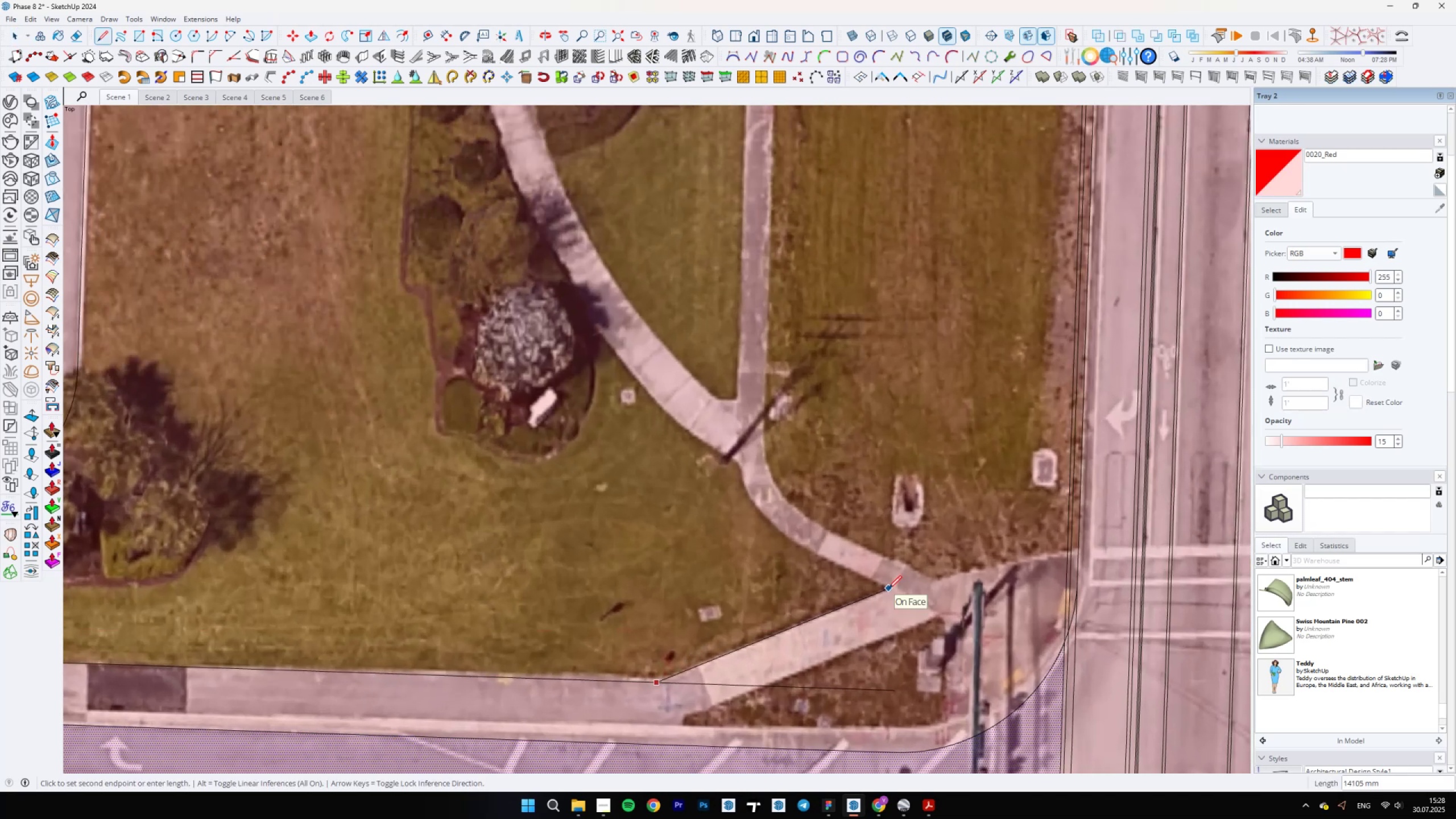 
left_click([888, 589])
 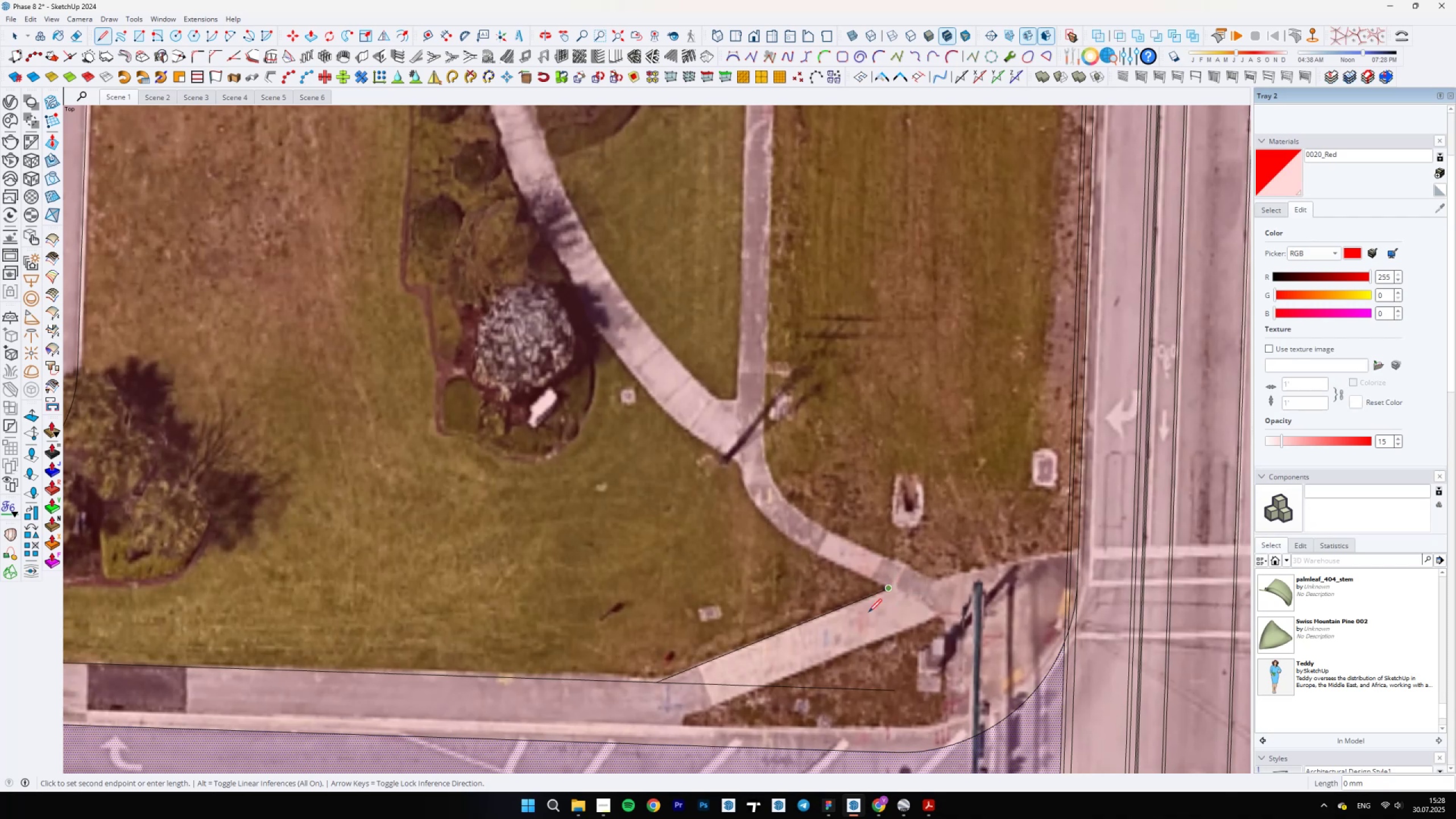 
key(Escape)
 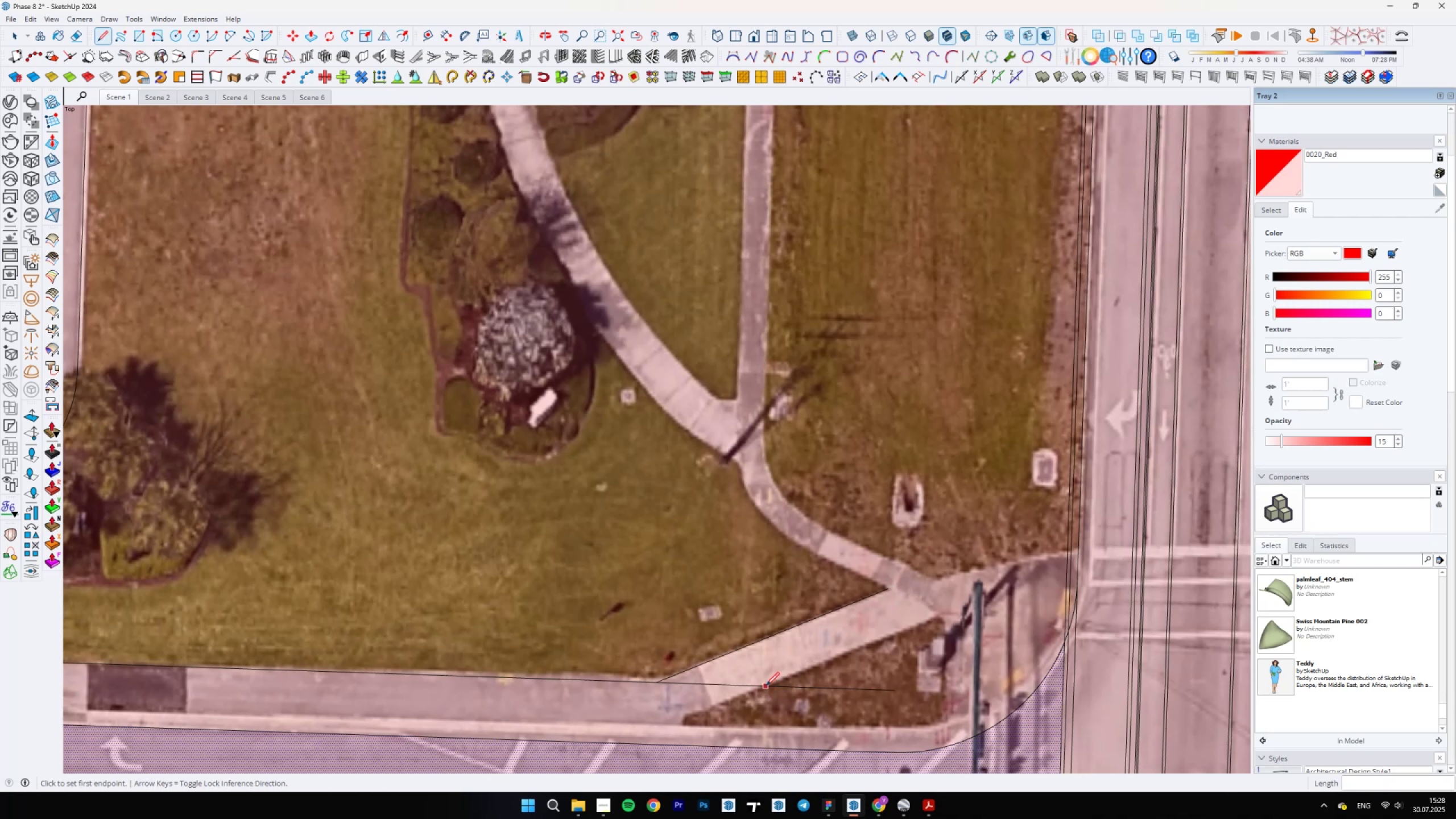 
key(Space)
 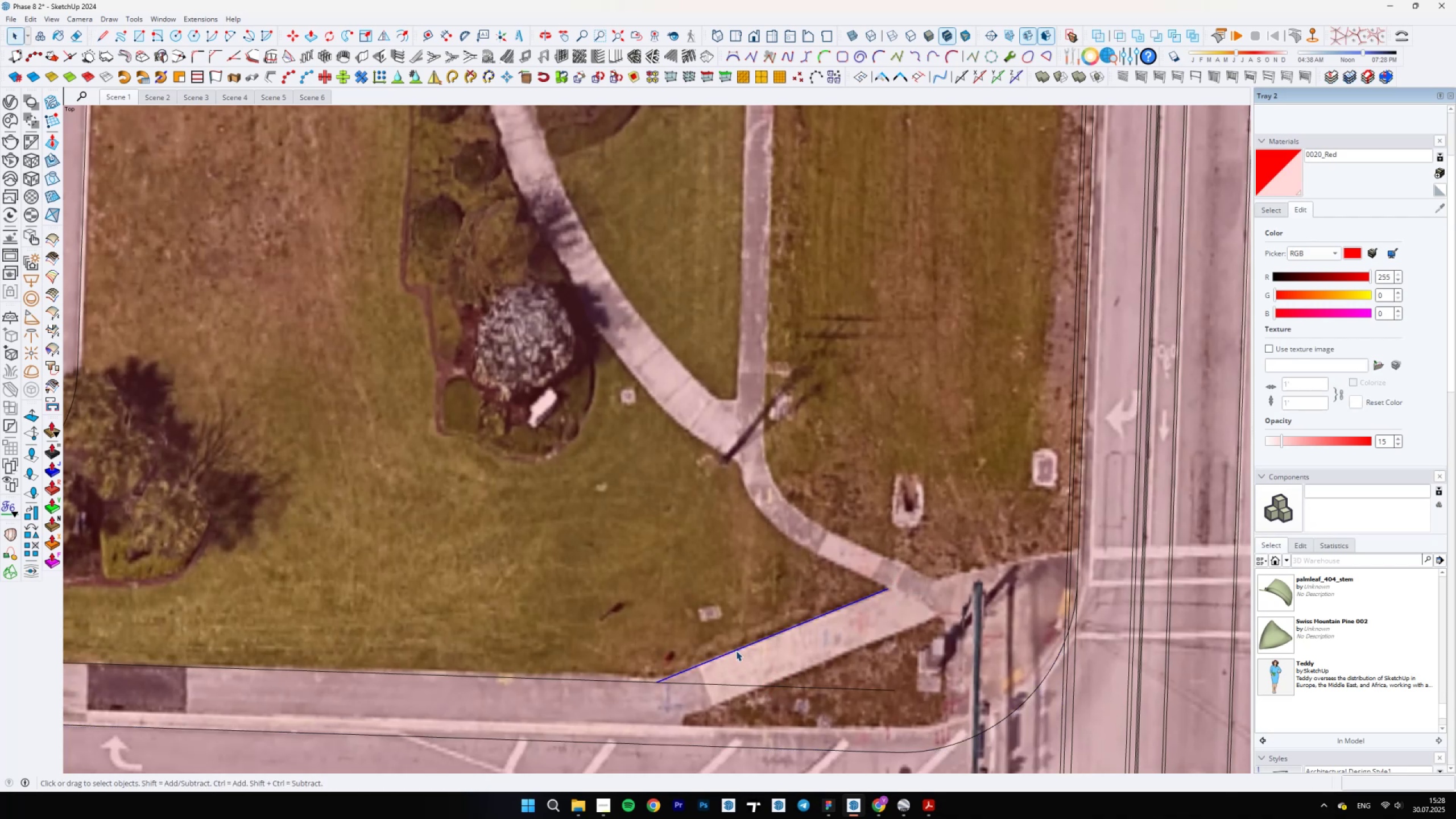 
key(M)
 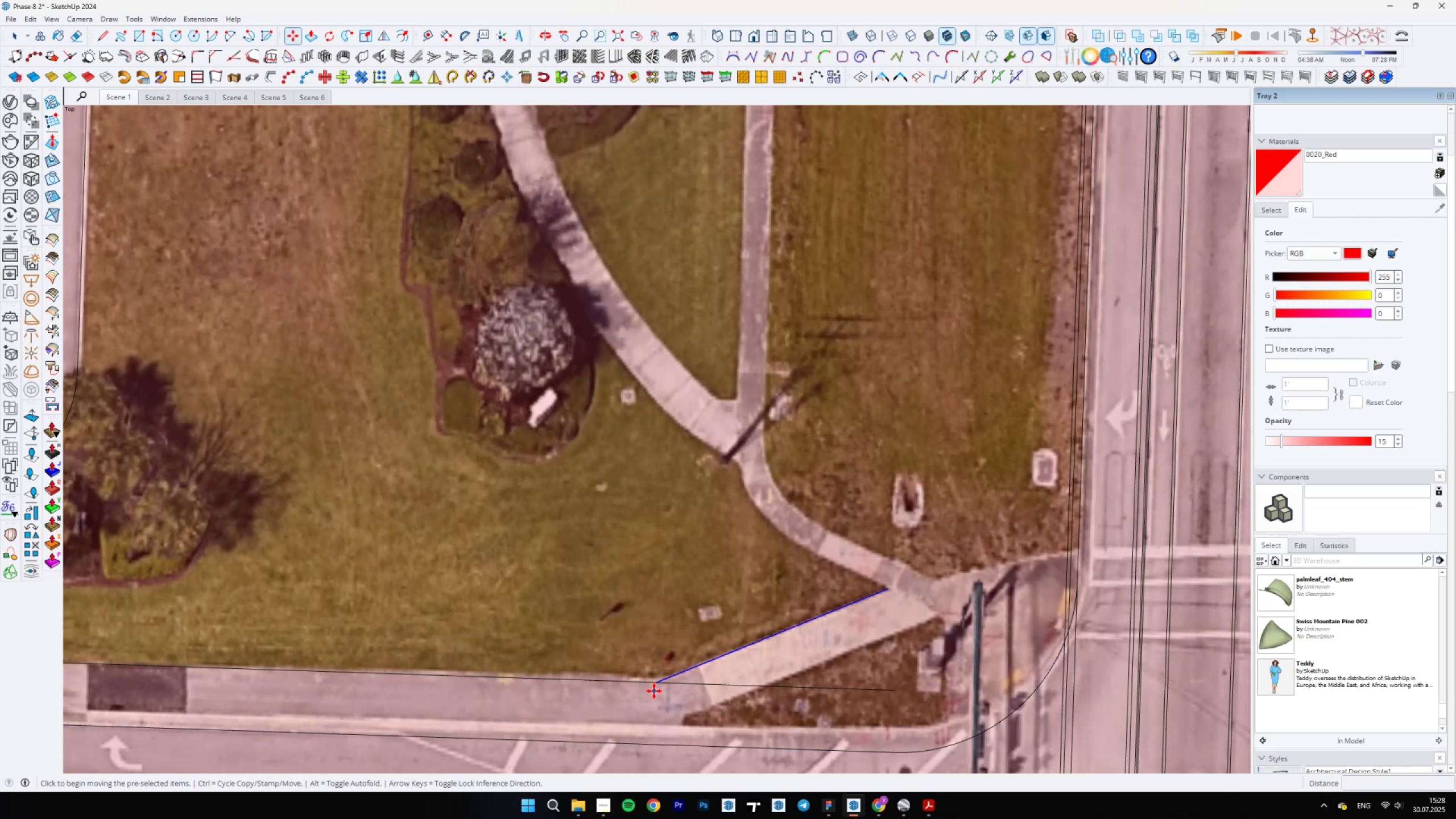 
key(Control+ControlLeft)
 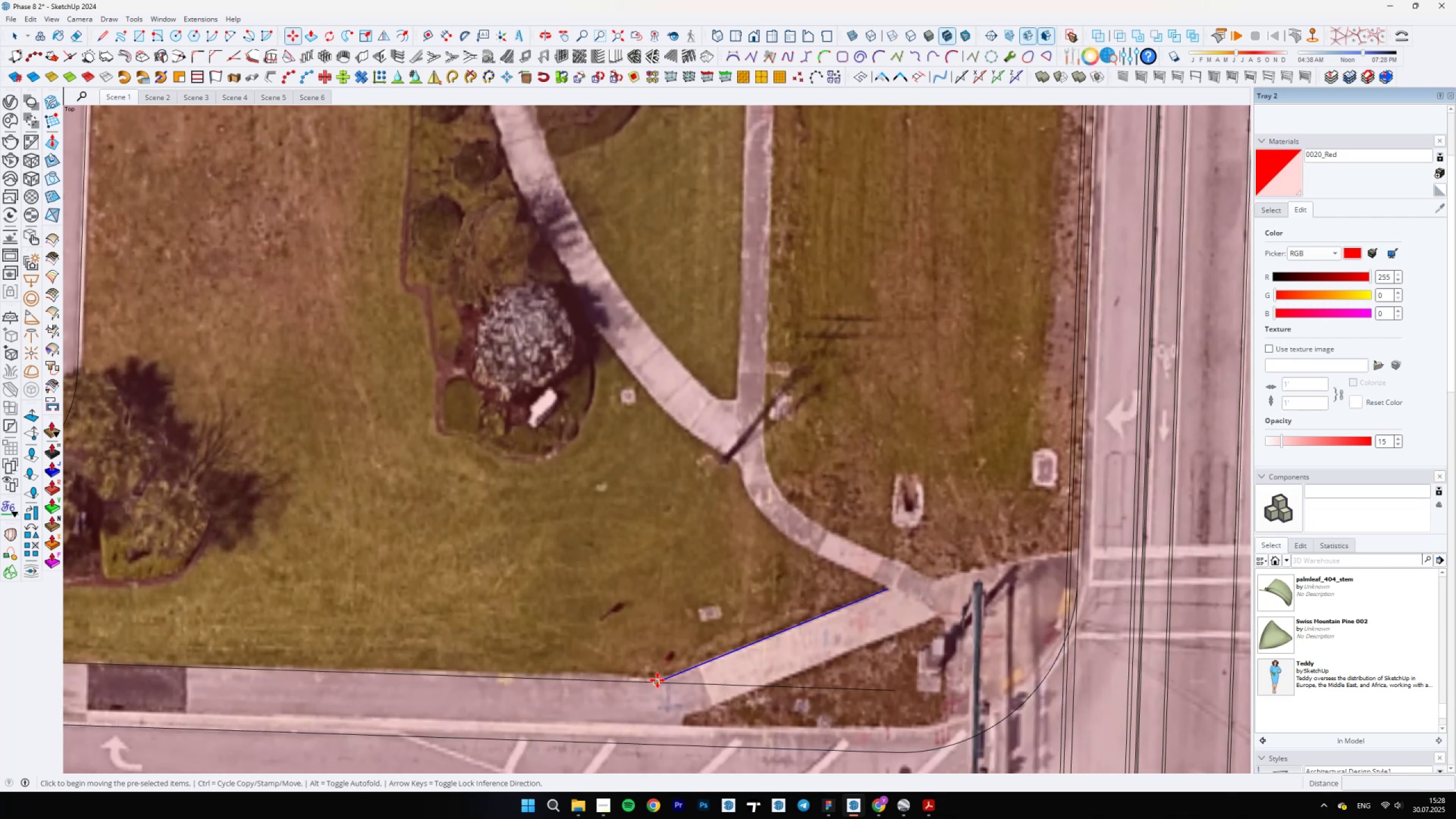 
left_click([657, 680])
 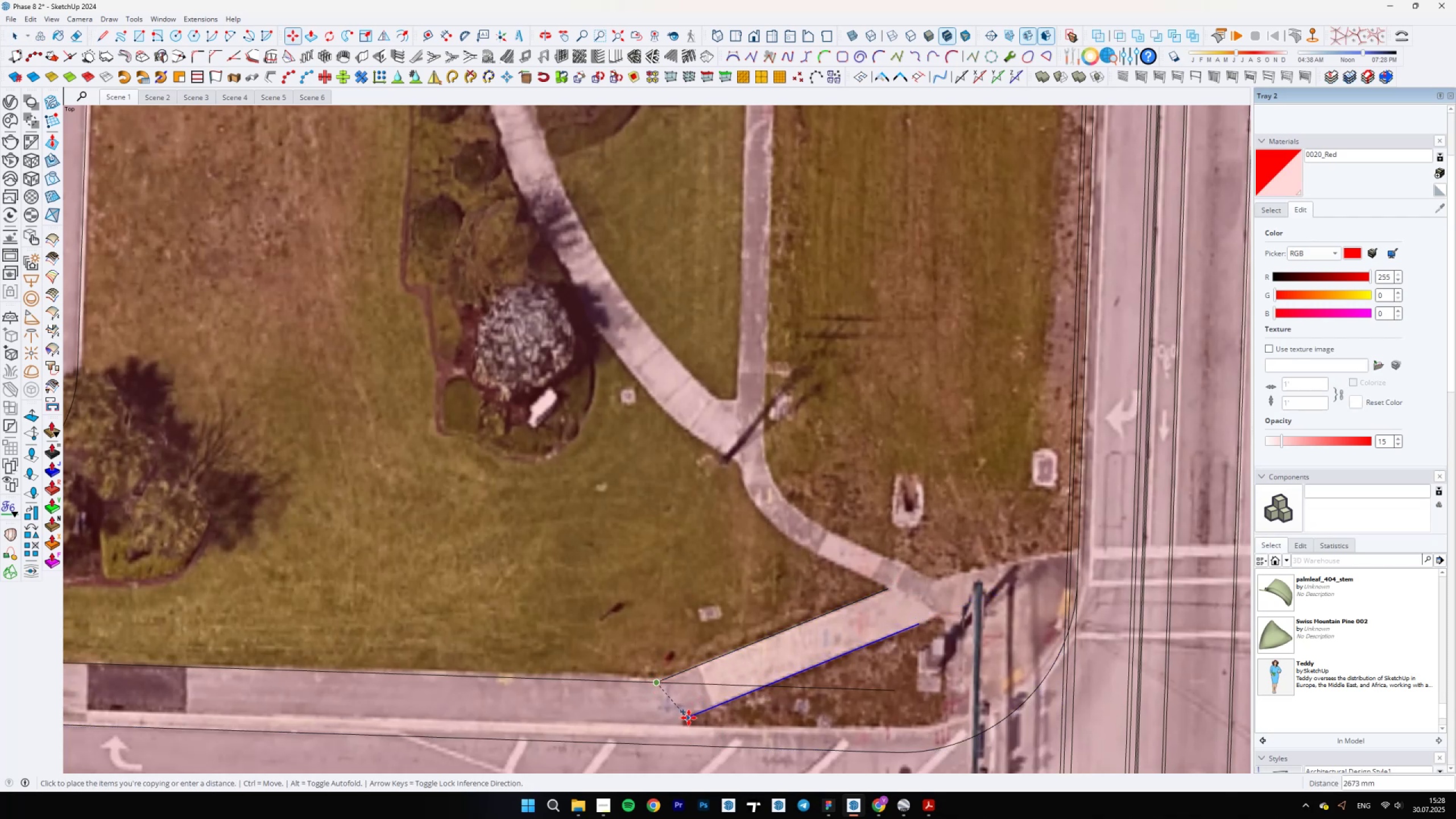 
wait(5.11)
 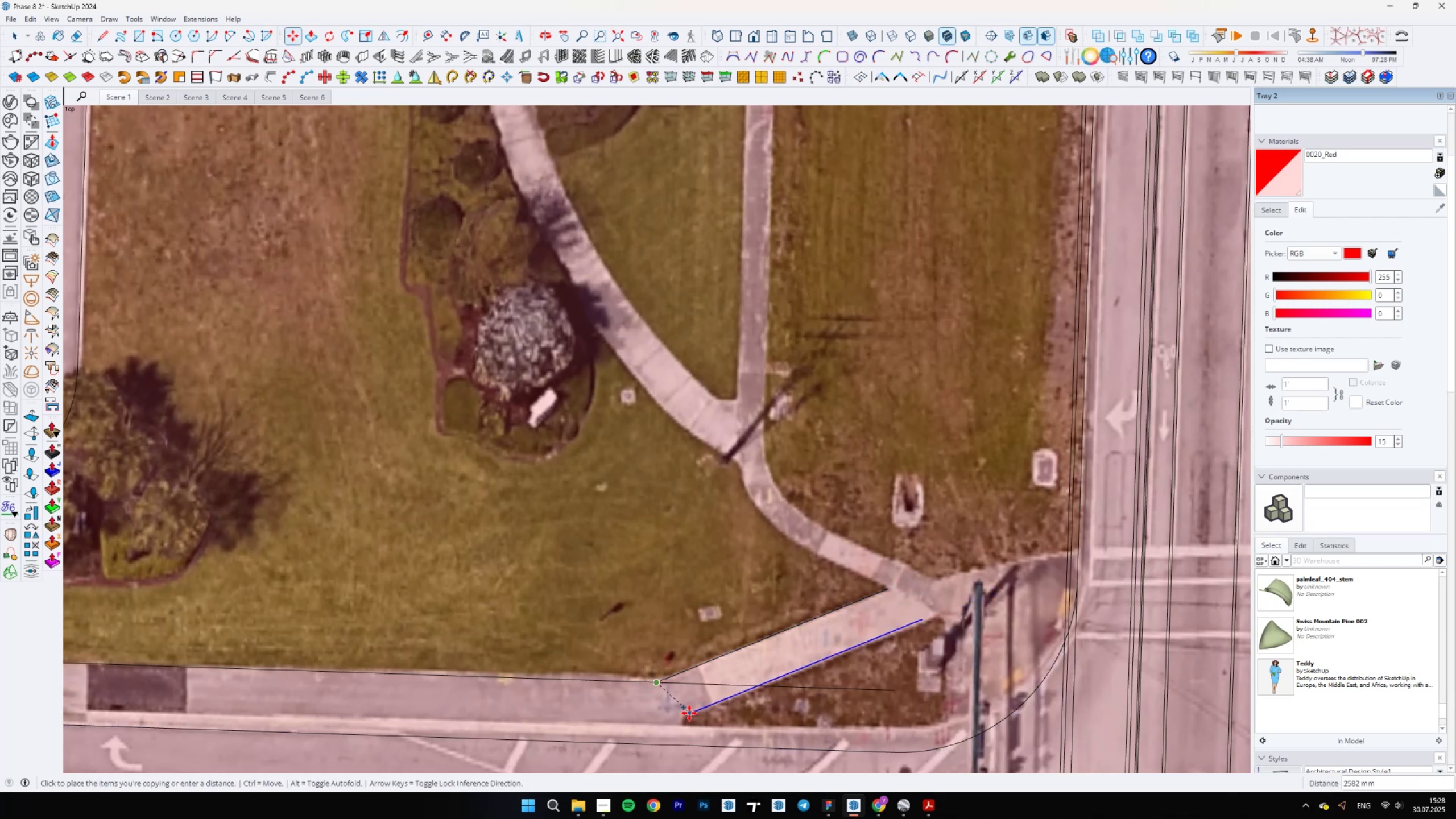 
scroll: coordinate [731, 697], scroll_direction: down, amount: 6.0
 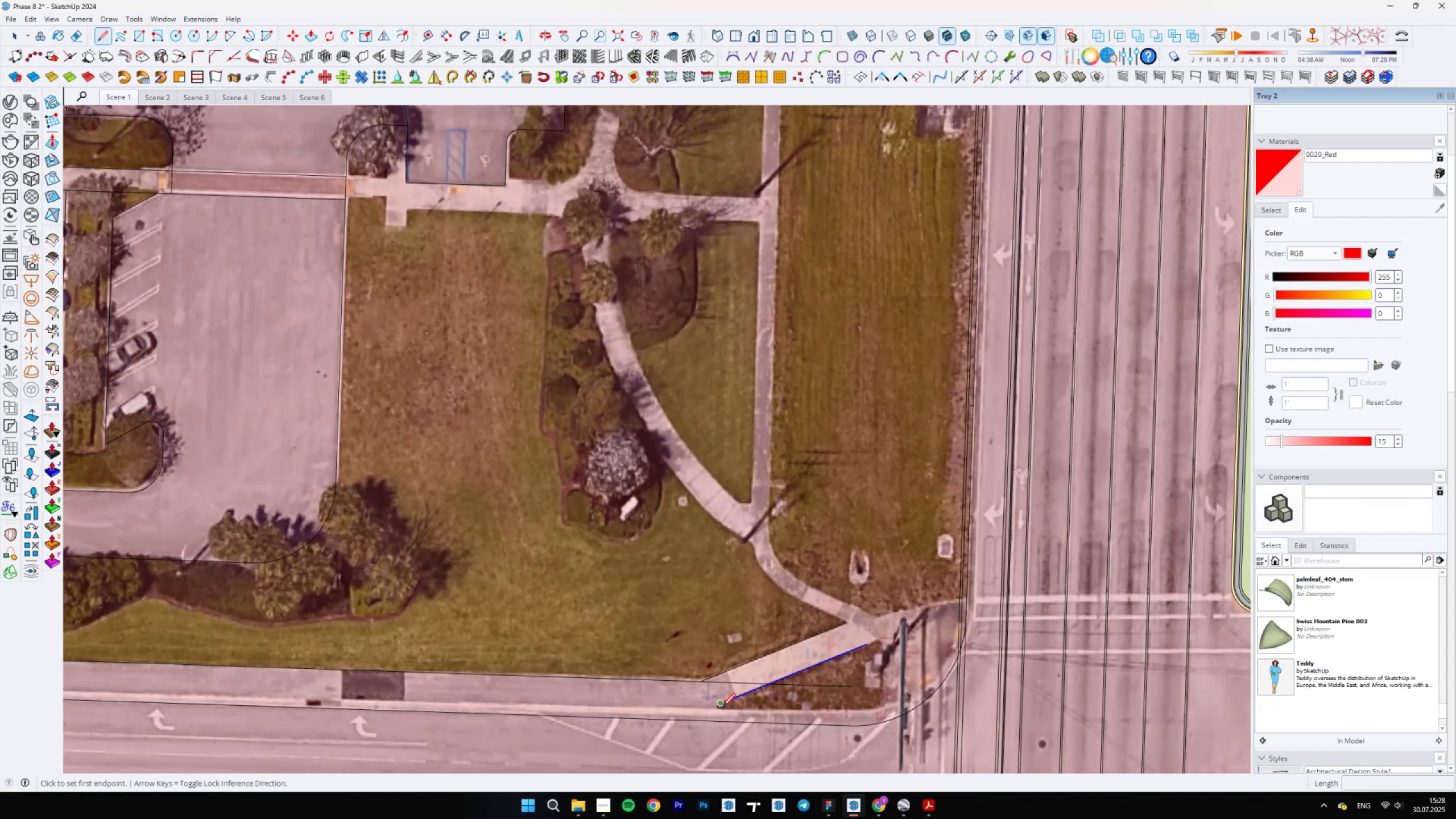 
key(L)
 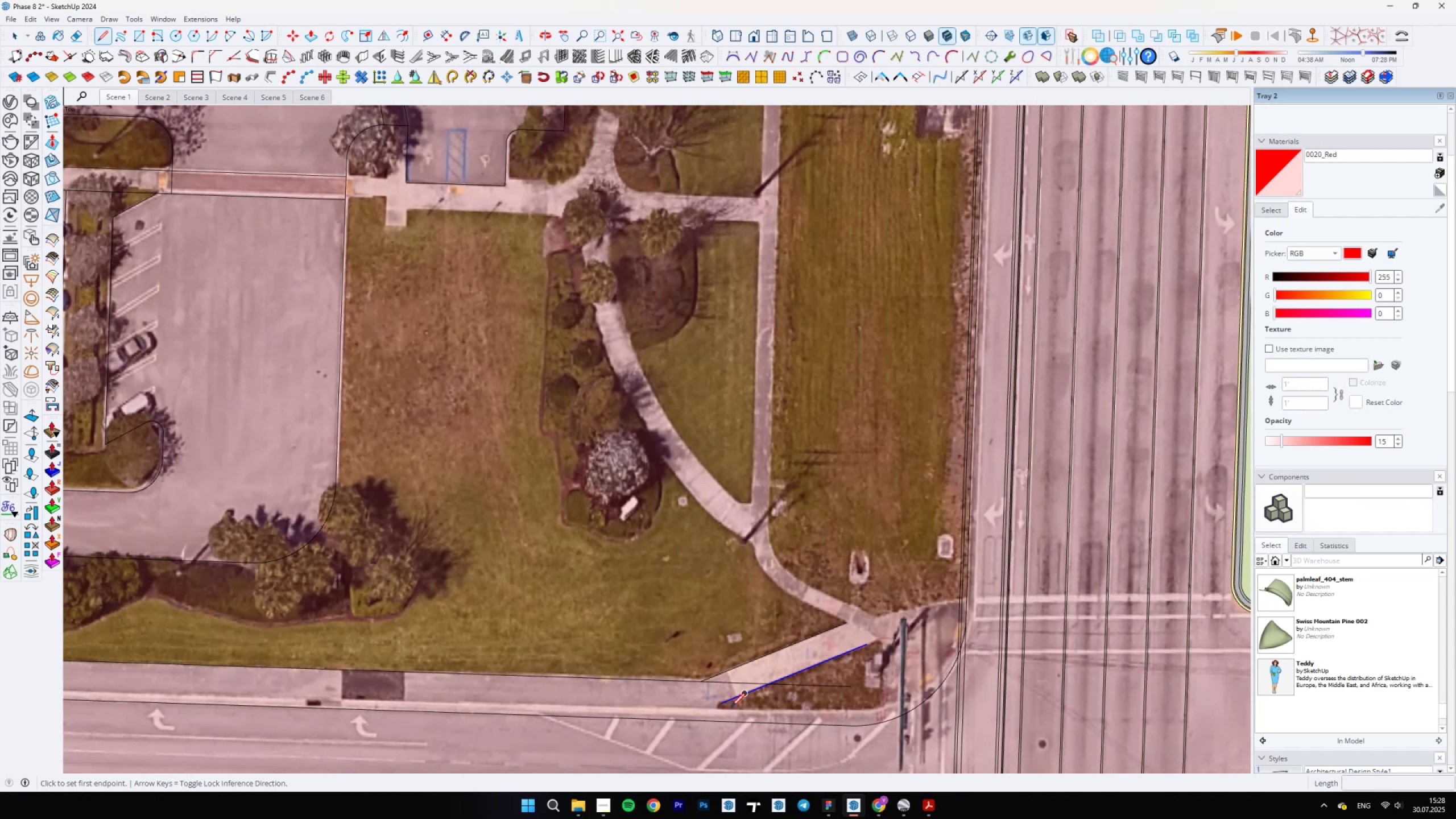 
left_click([721, 706])
 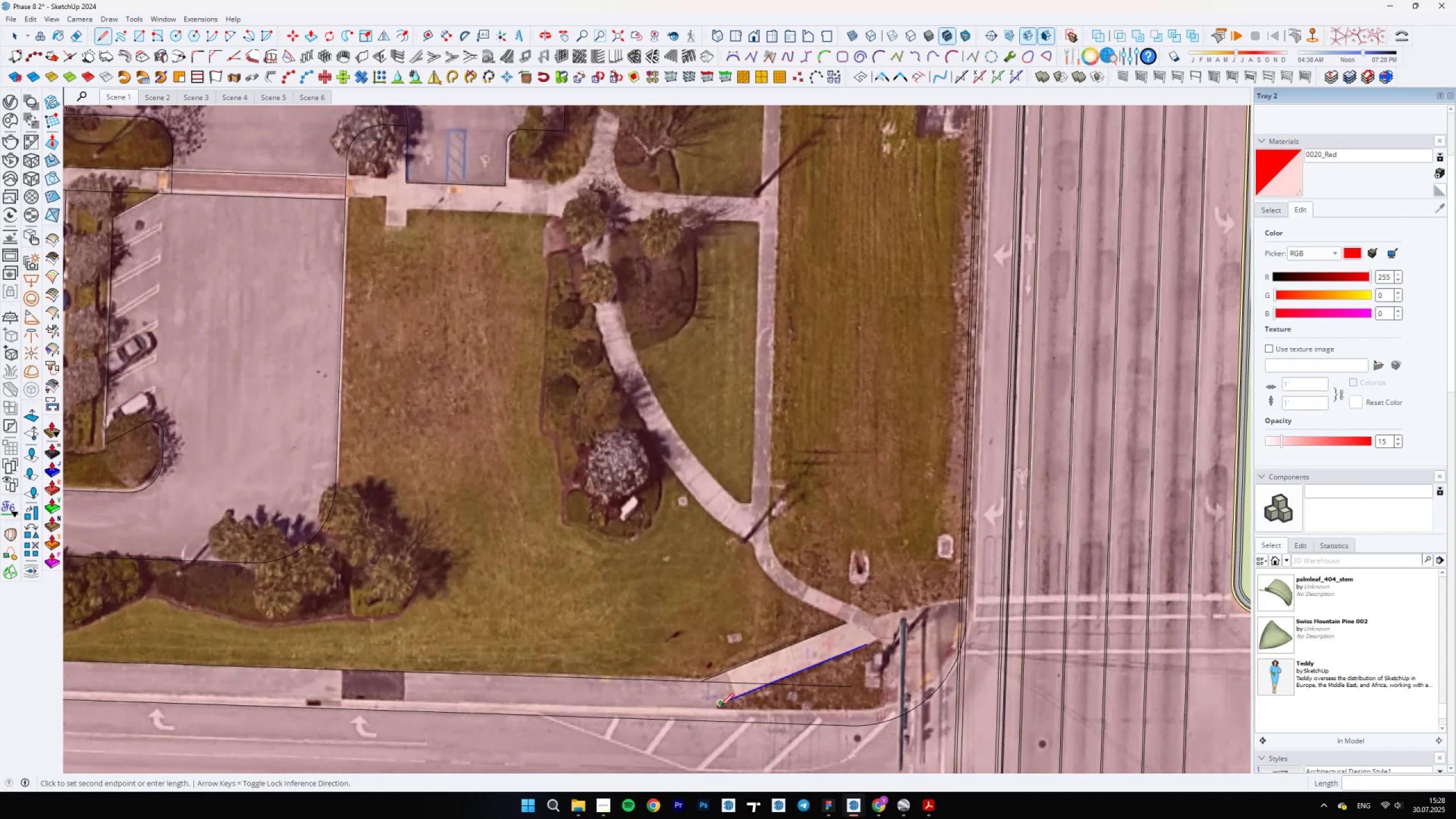 
hold_key(key=ShiftLeft, duration=0.37)
 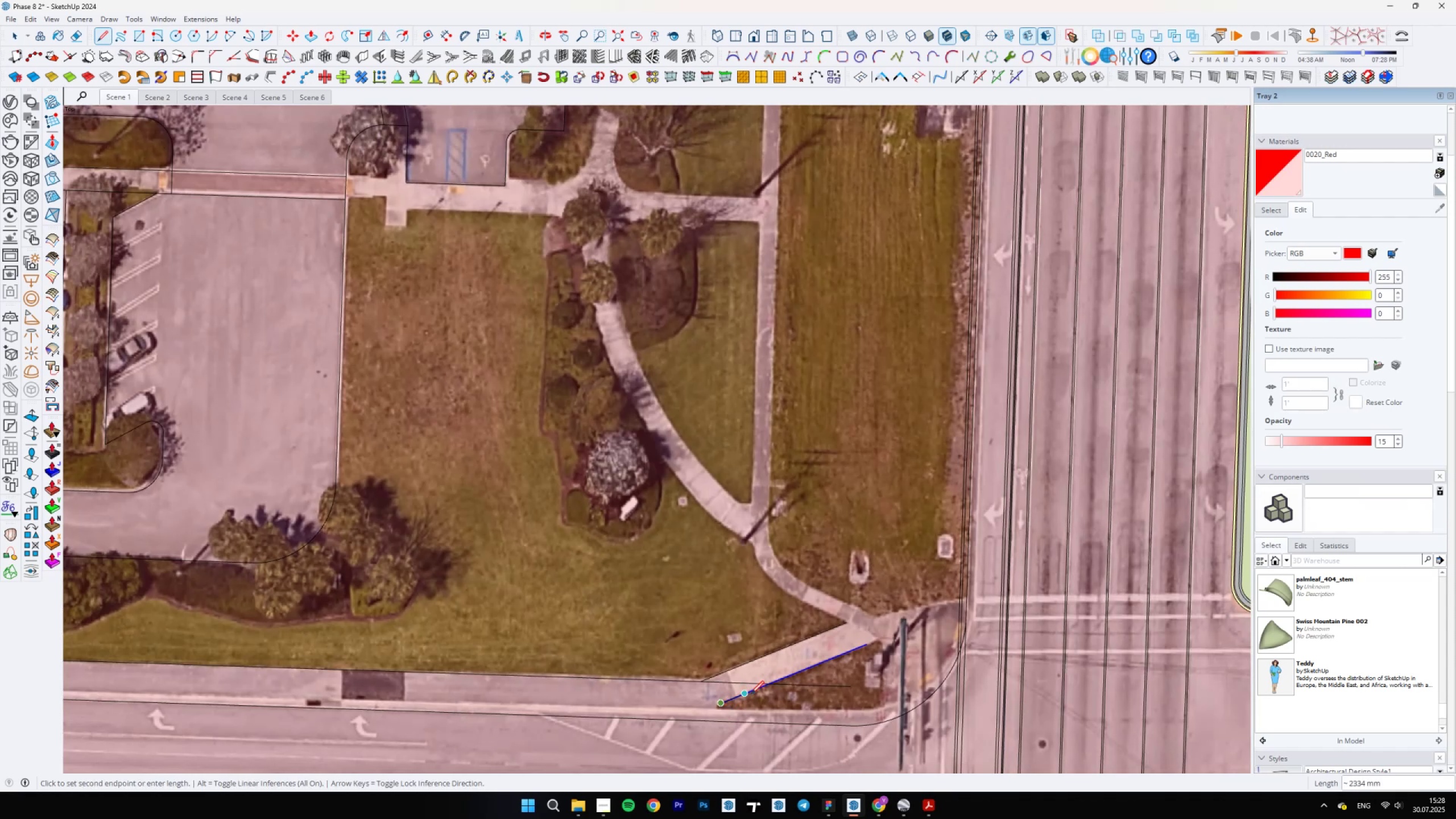 
left_click([654, 738])
 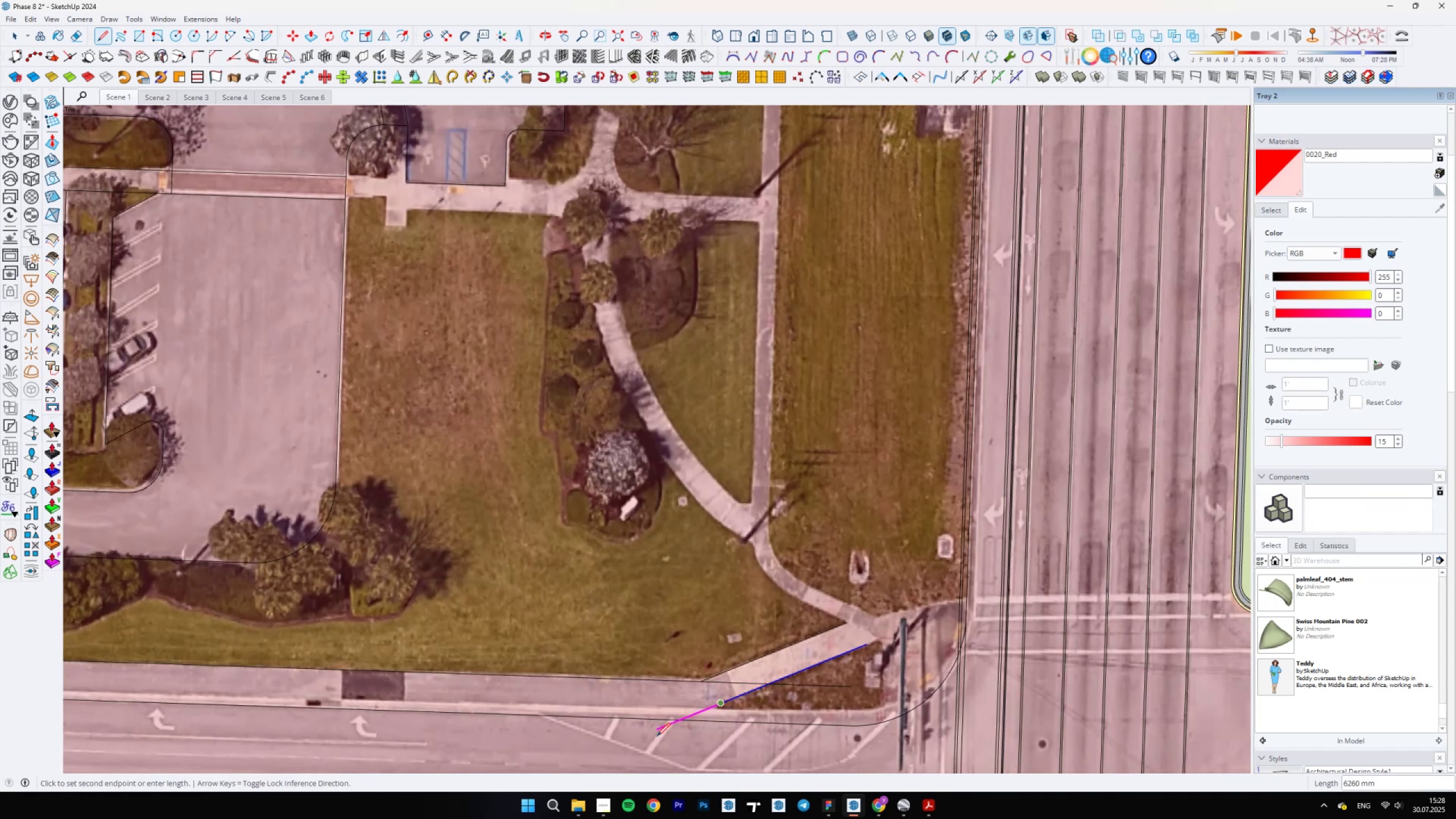 
type(Ee )
 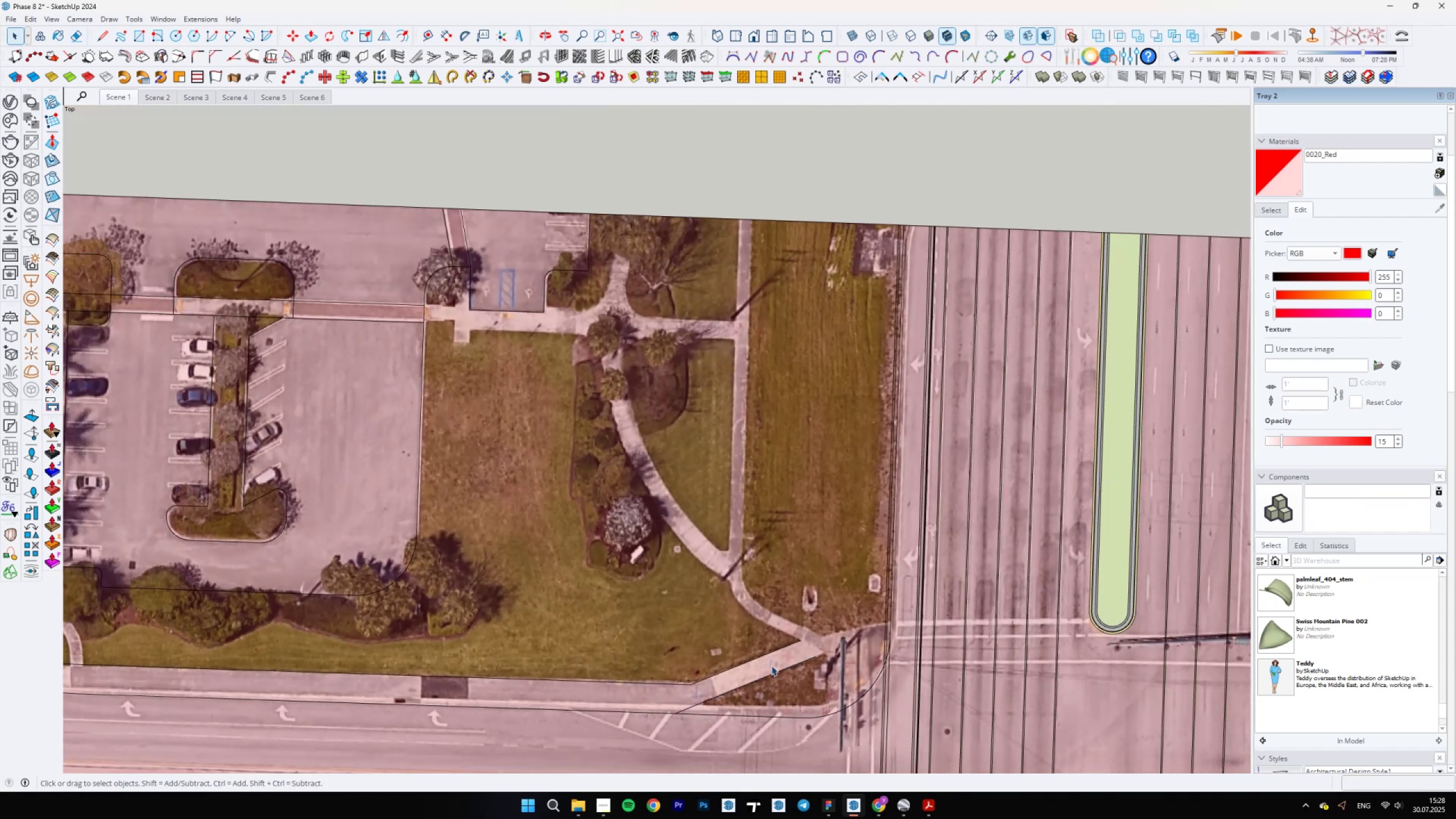 
left_click_drag(start_coordinate=[653, 731], to_coordinate=[661, 735])
 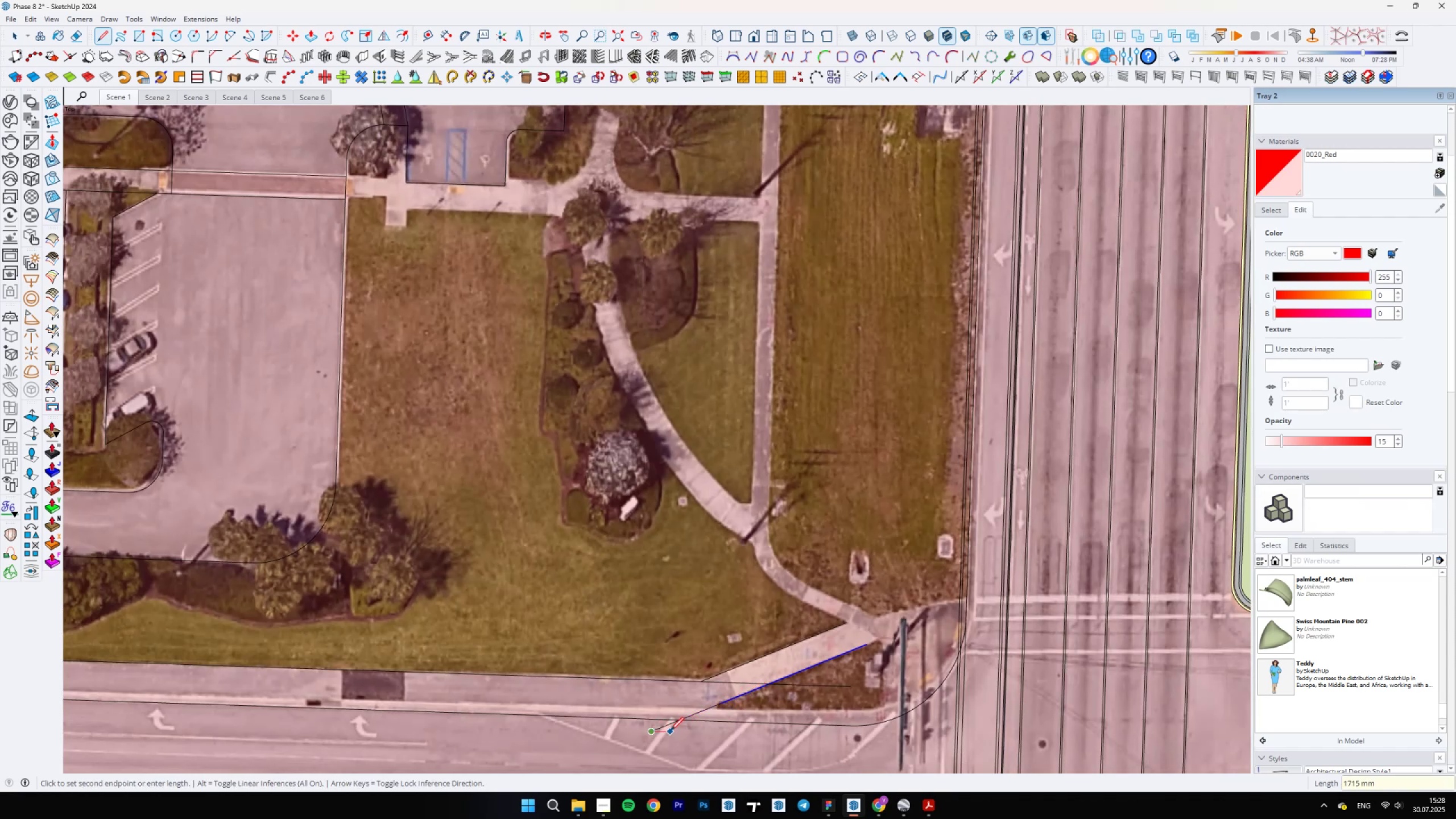 
left_click_drag(start_coordinate=[660, 725], to_coordinate=[667, 731])
 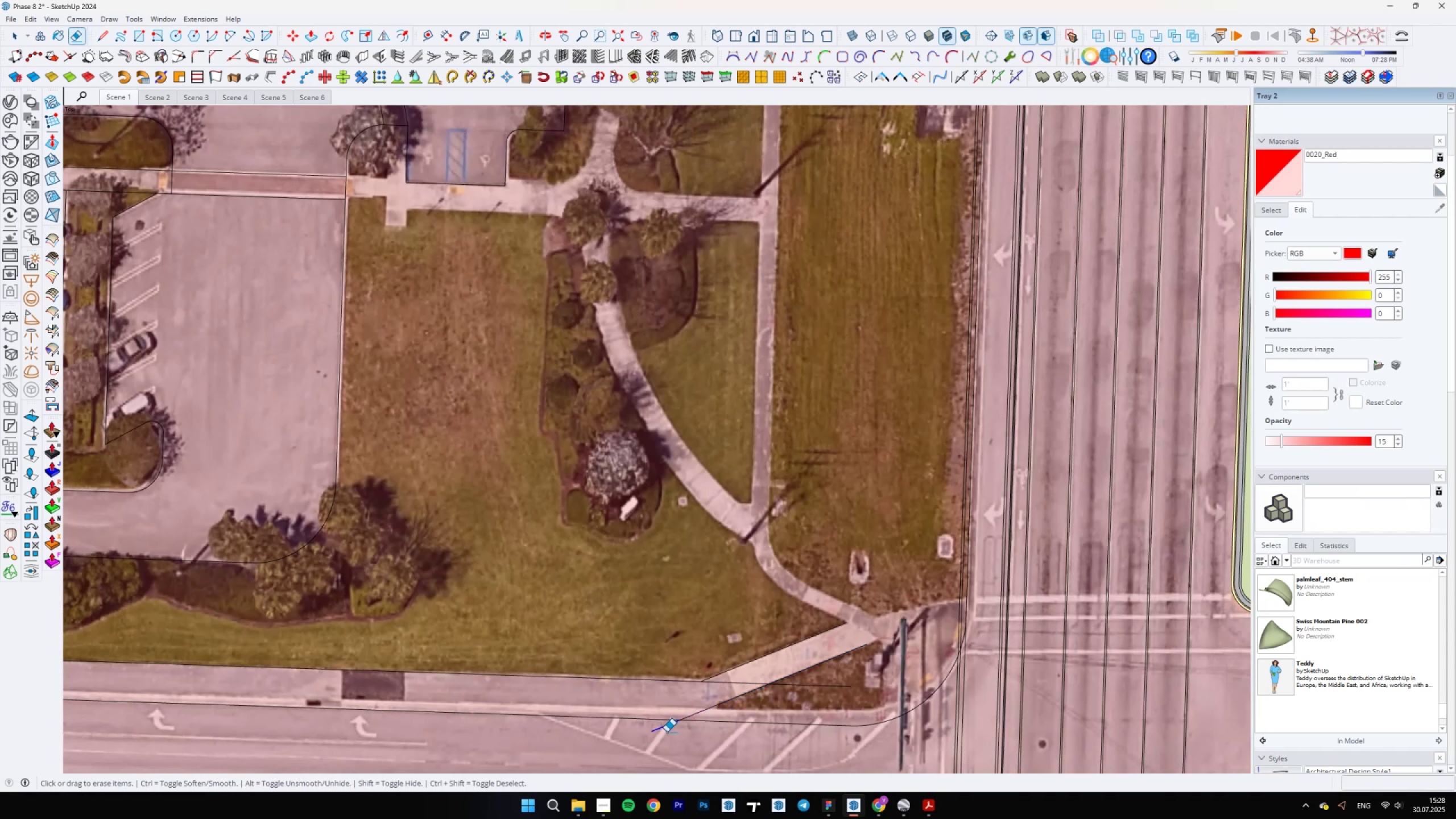 
left_click_drag(start_coordinate=[808, 684], to_coordinate=[798, 701])
 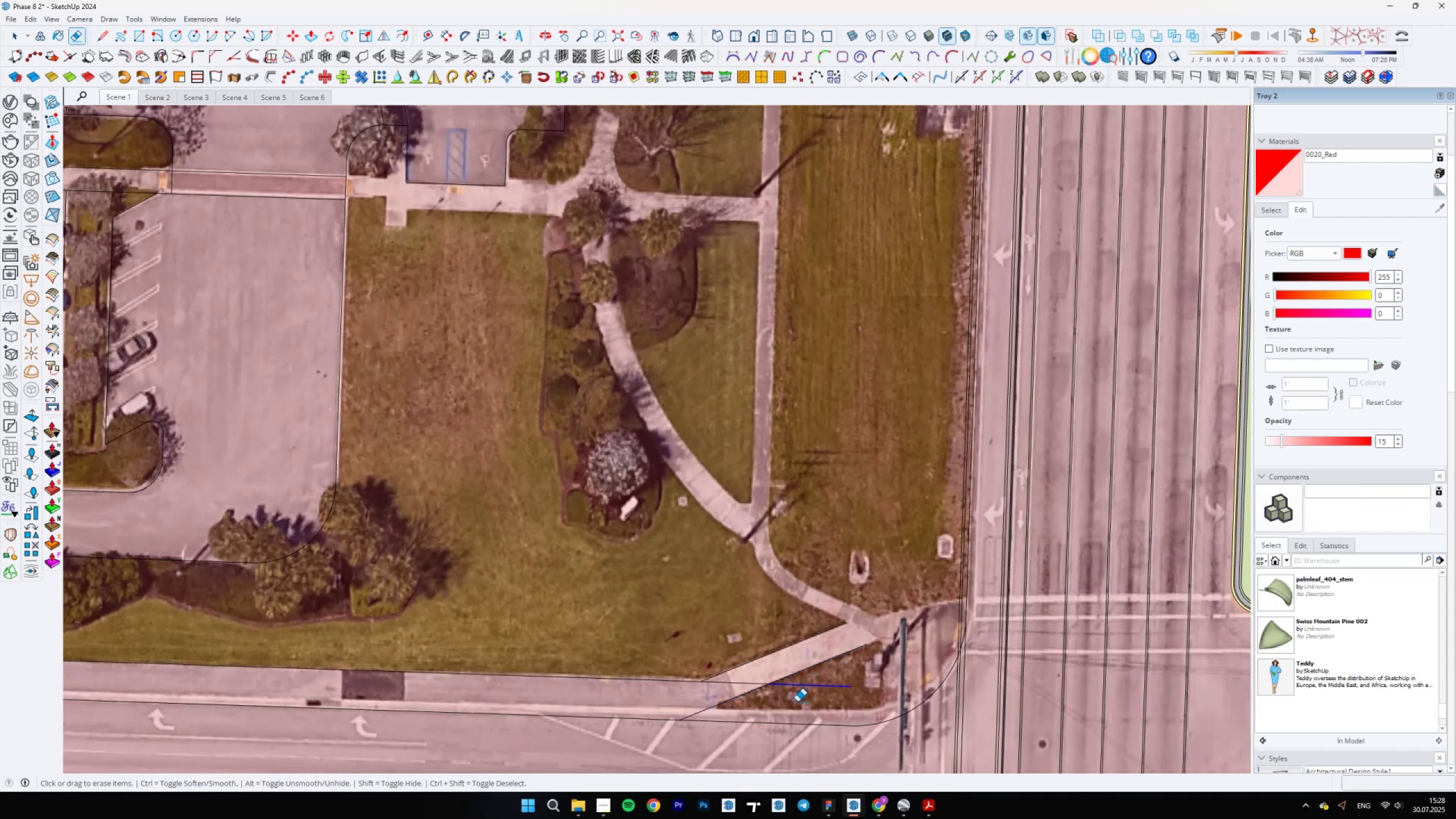 
left_click_drag(start_coordinate=[748, 682], to_coordinate=[728, 687])
 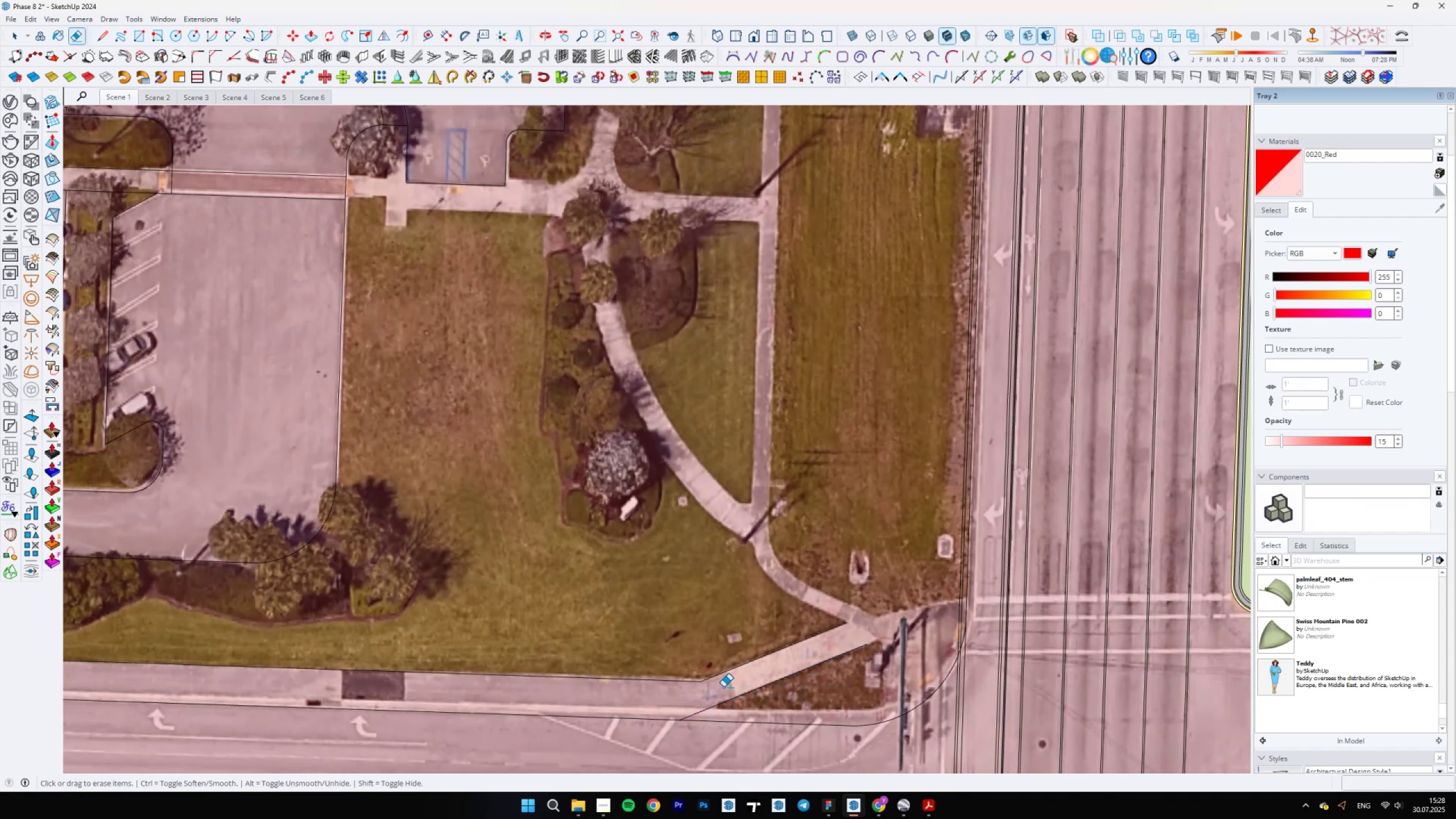 
scroll: coordinate [646, 565], scroll_direction: down, amount: 23.0
 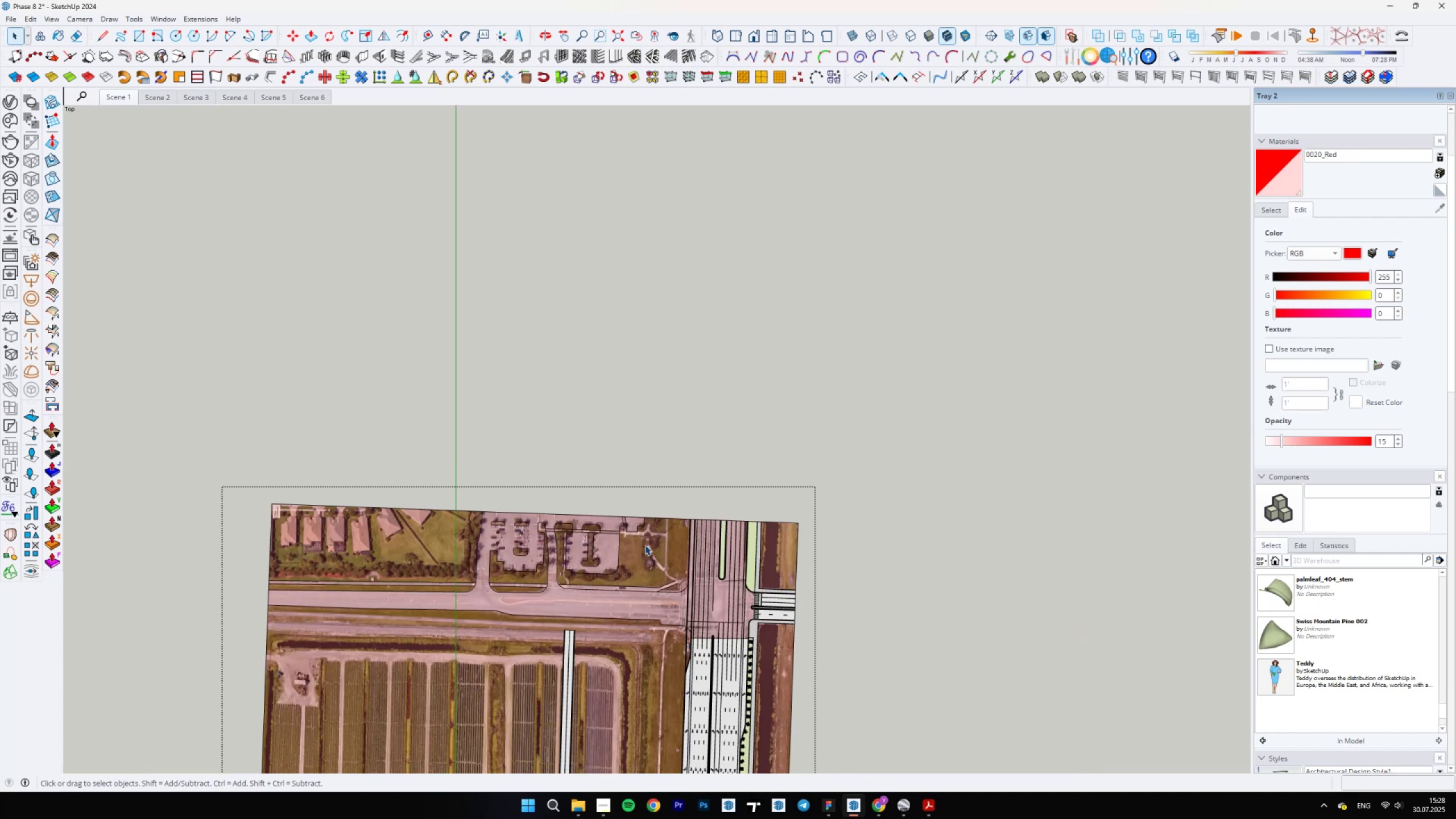 
scroll: coordinate [804, 531], scroll_direction: up, amount: 25.0
 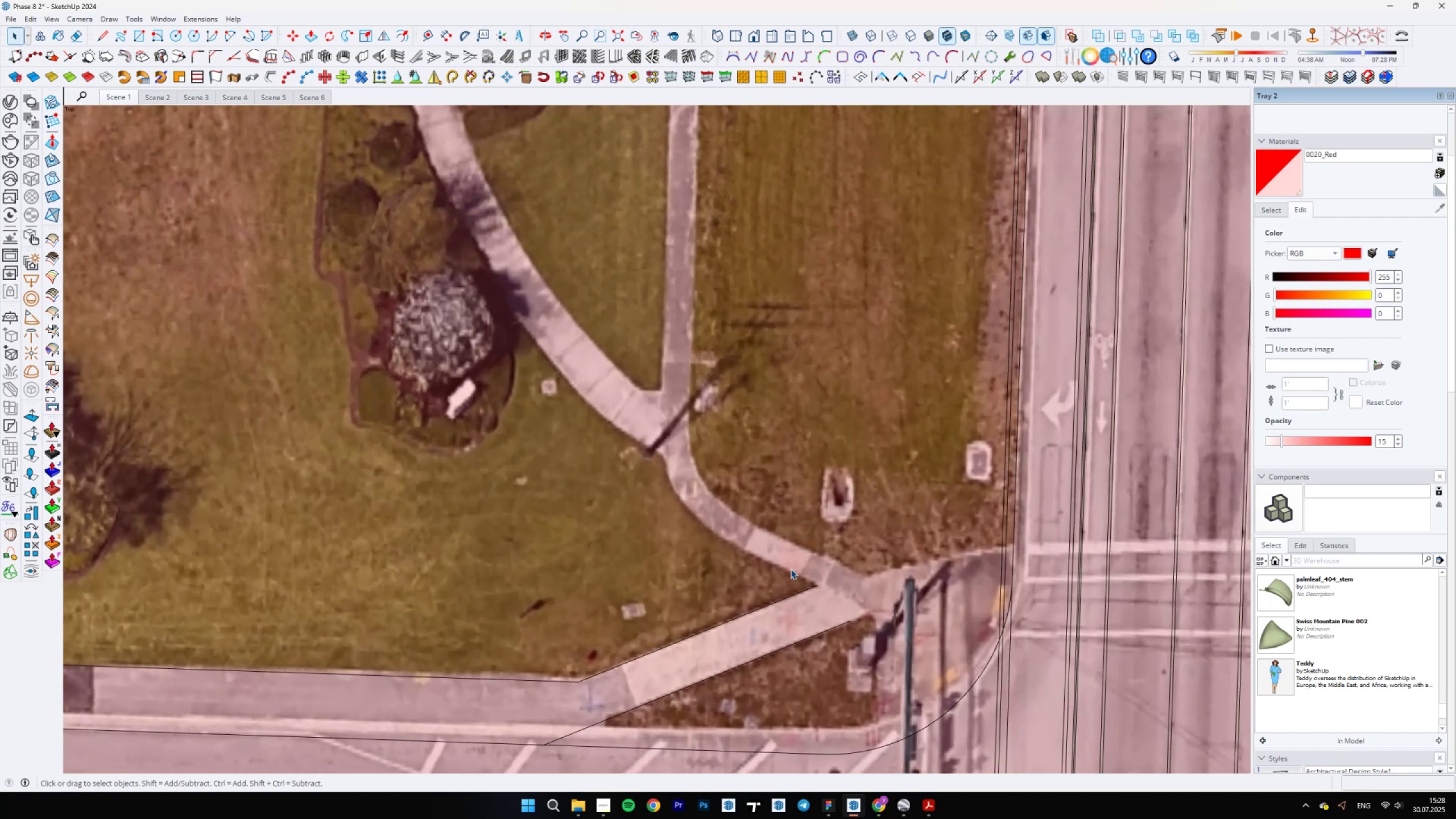 
key(L)
 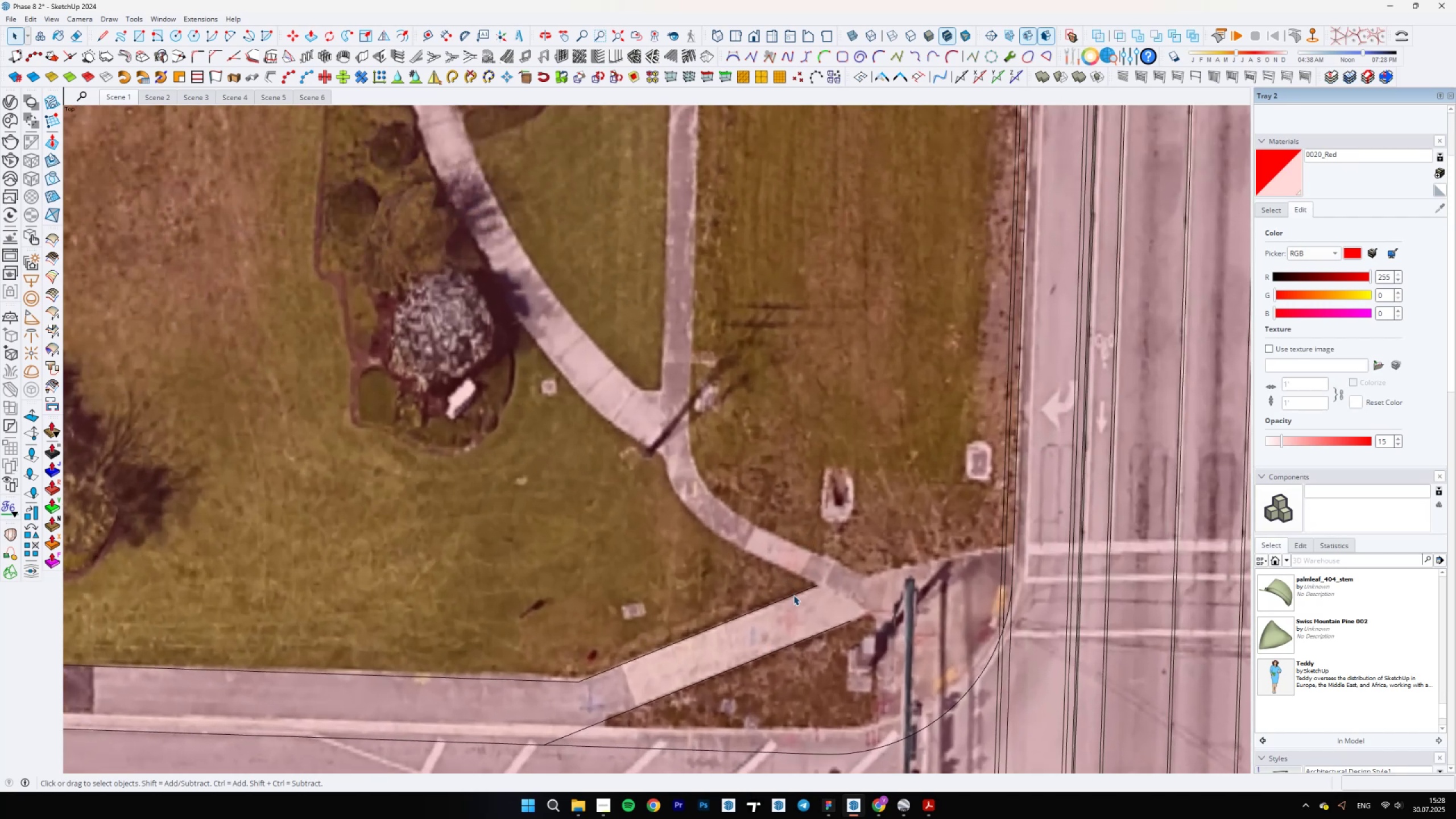 
left_click([820, 584])
 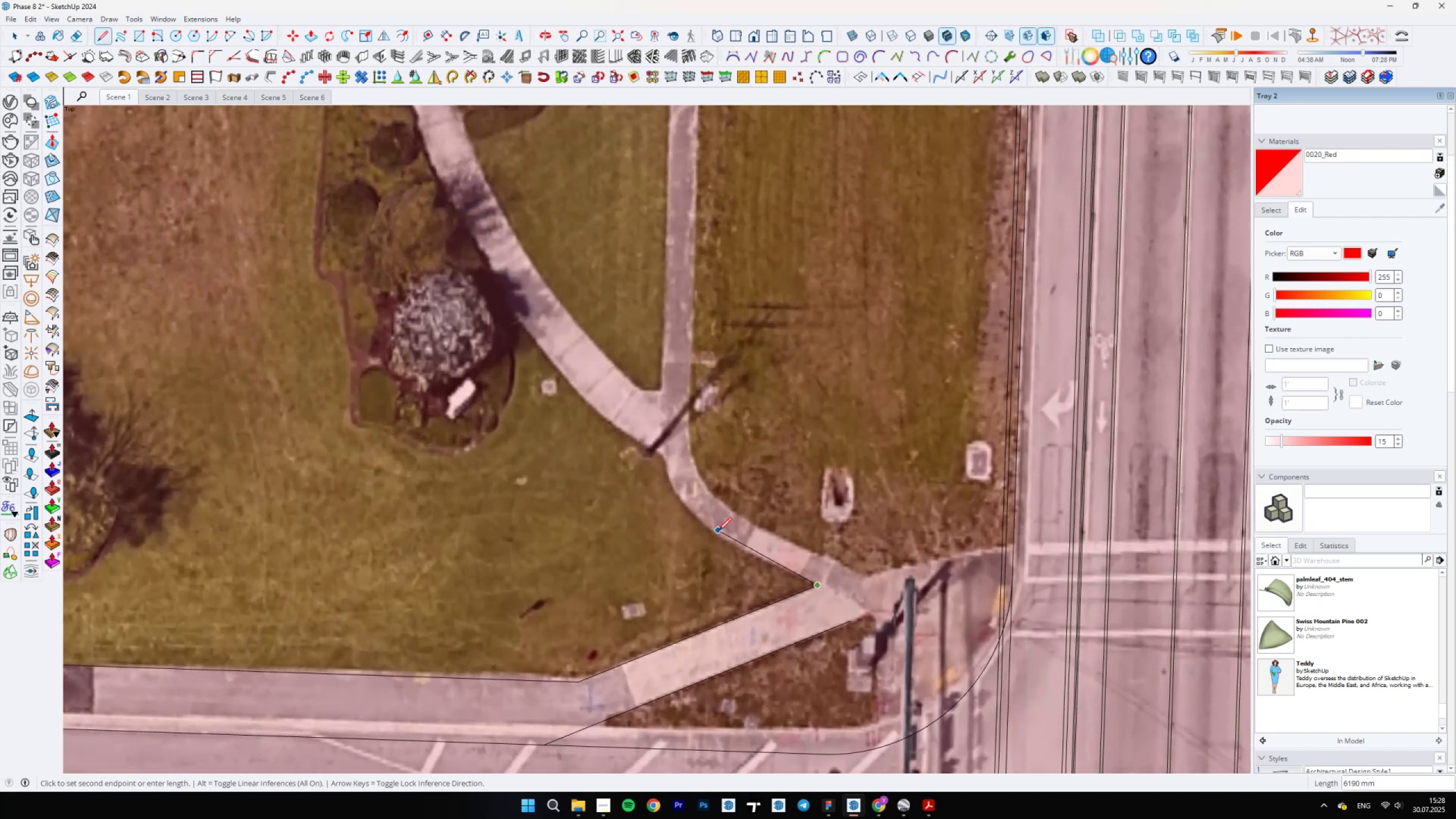 
scroll: coordinate [701, 528], scroll_direction: up, amount: 2.0
 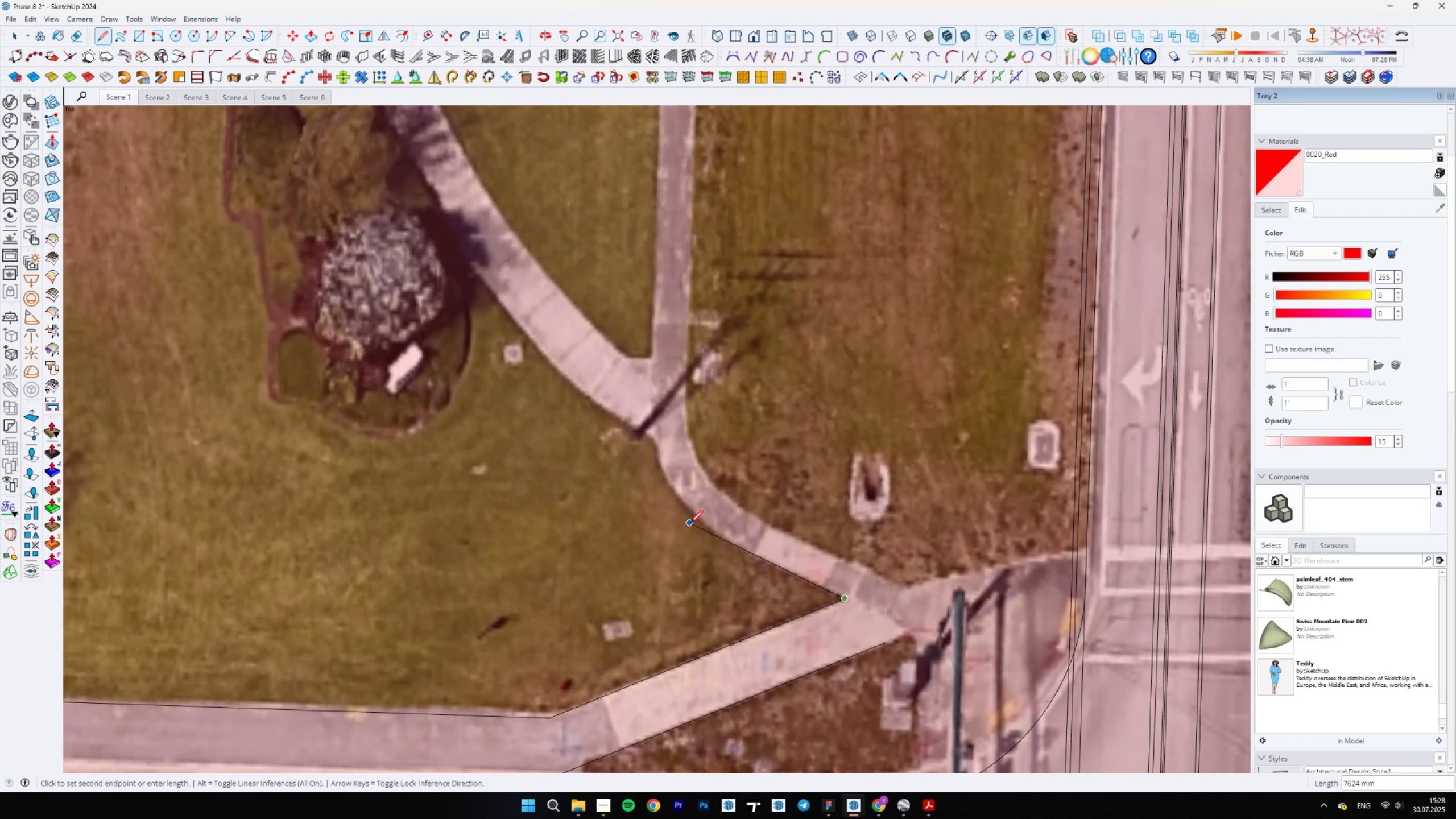 
left_click([690, 523])
 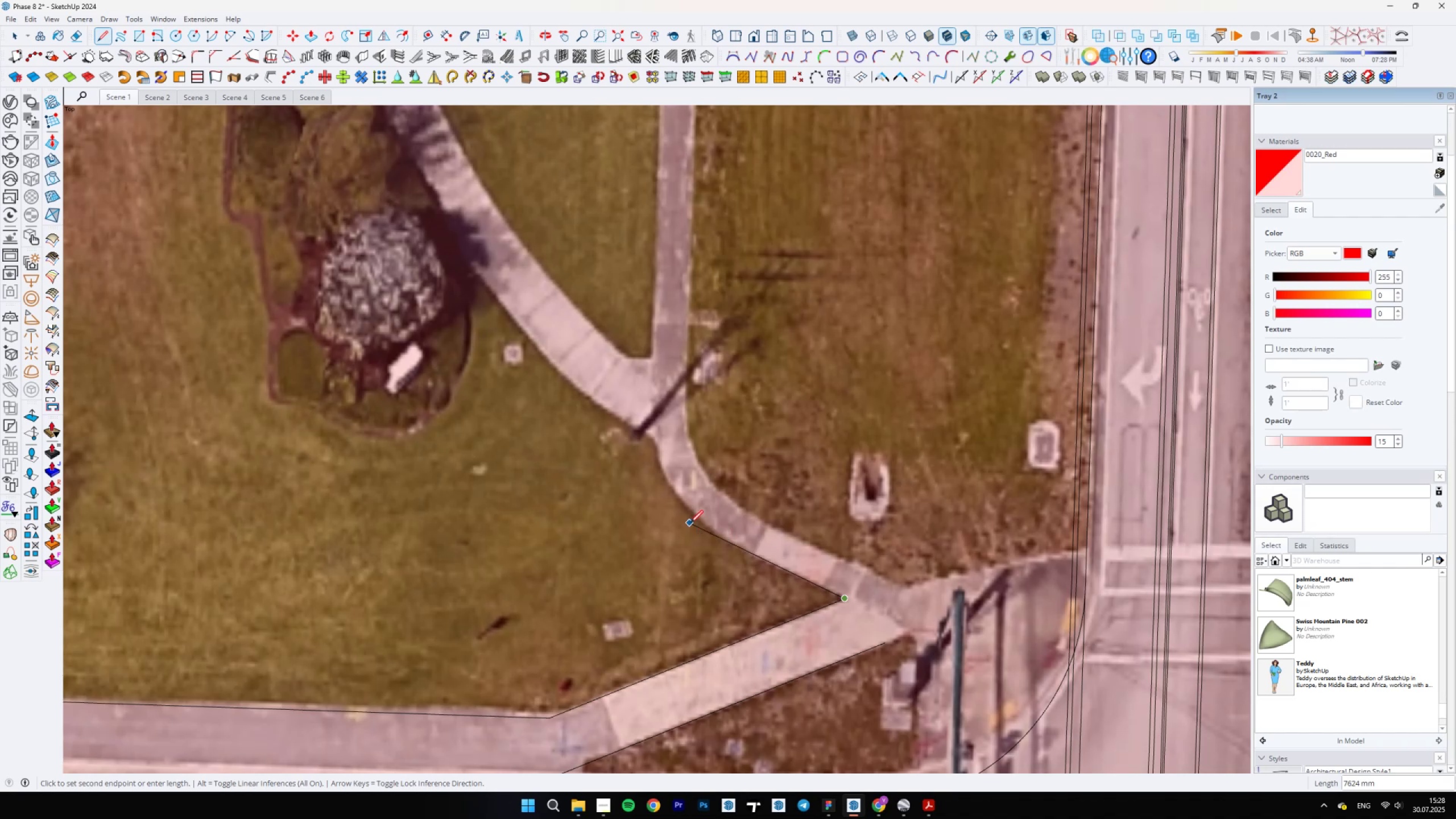 
key(Space)
 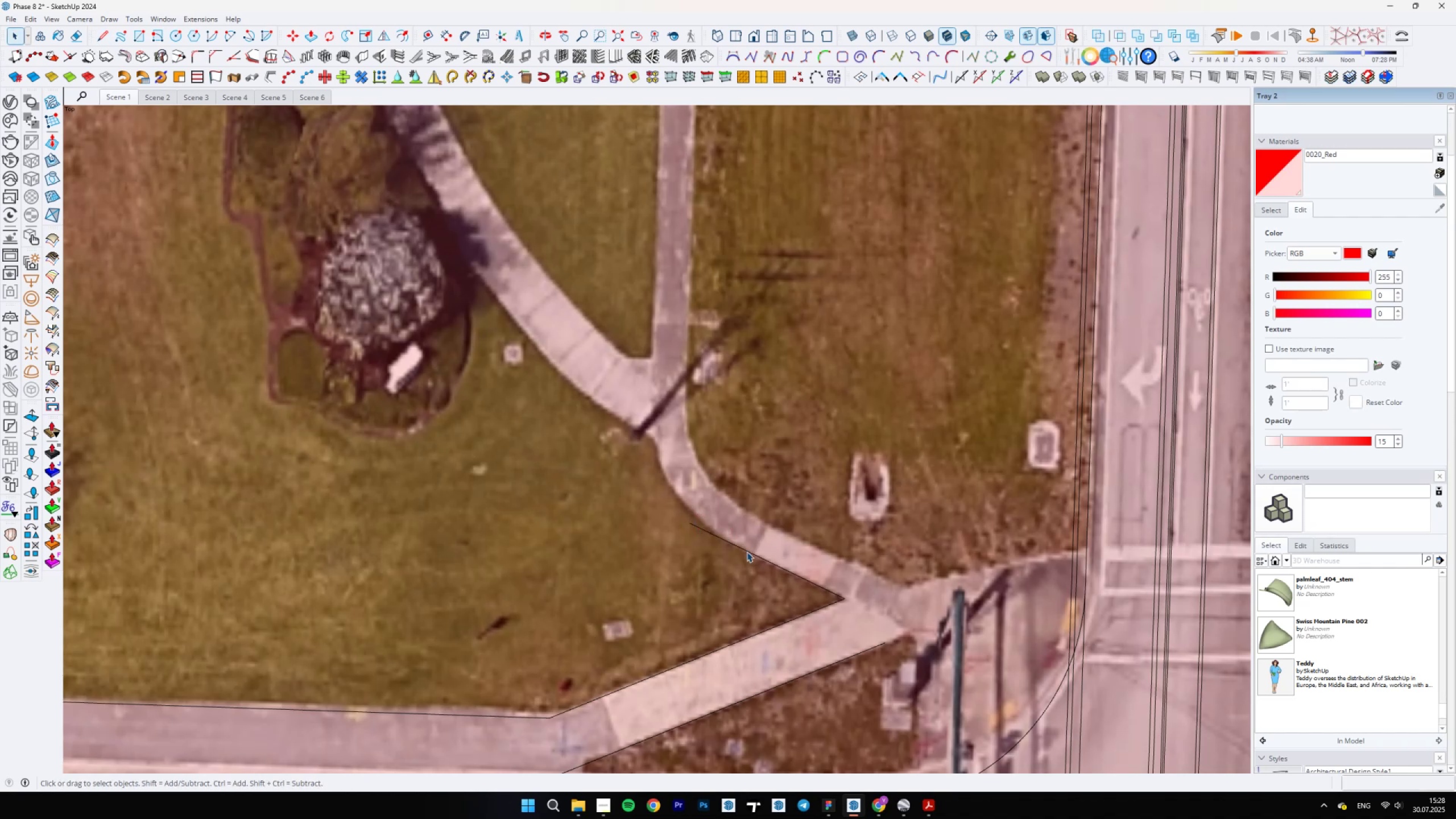 
double_click([747, 552])
 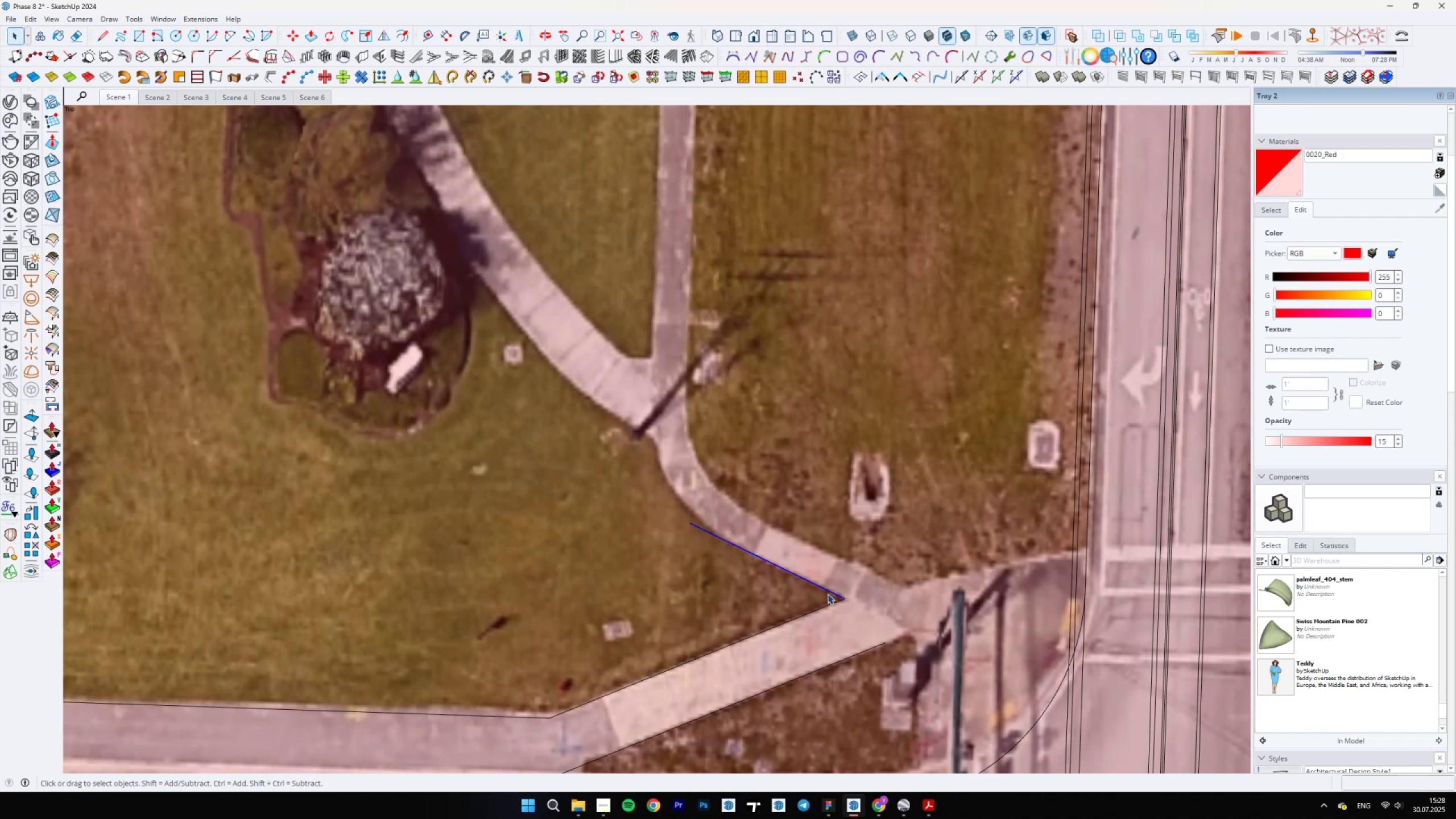 
key(M)
 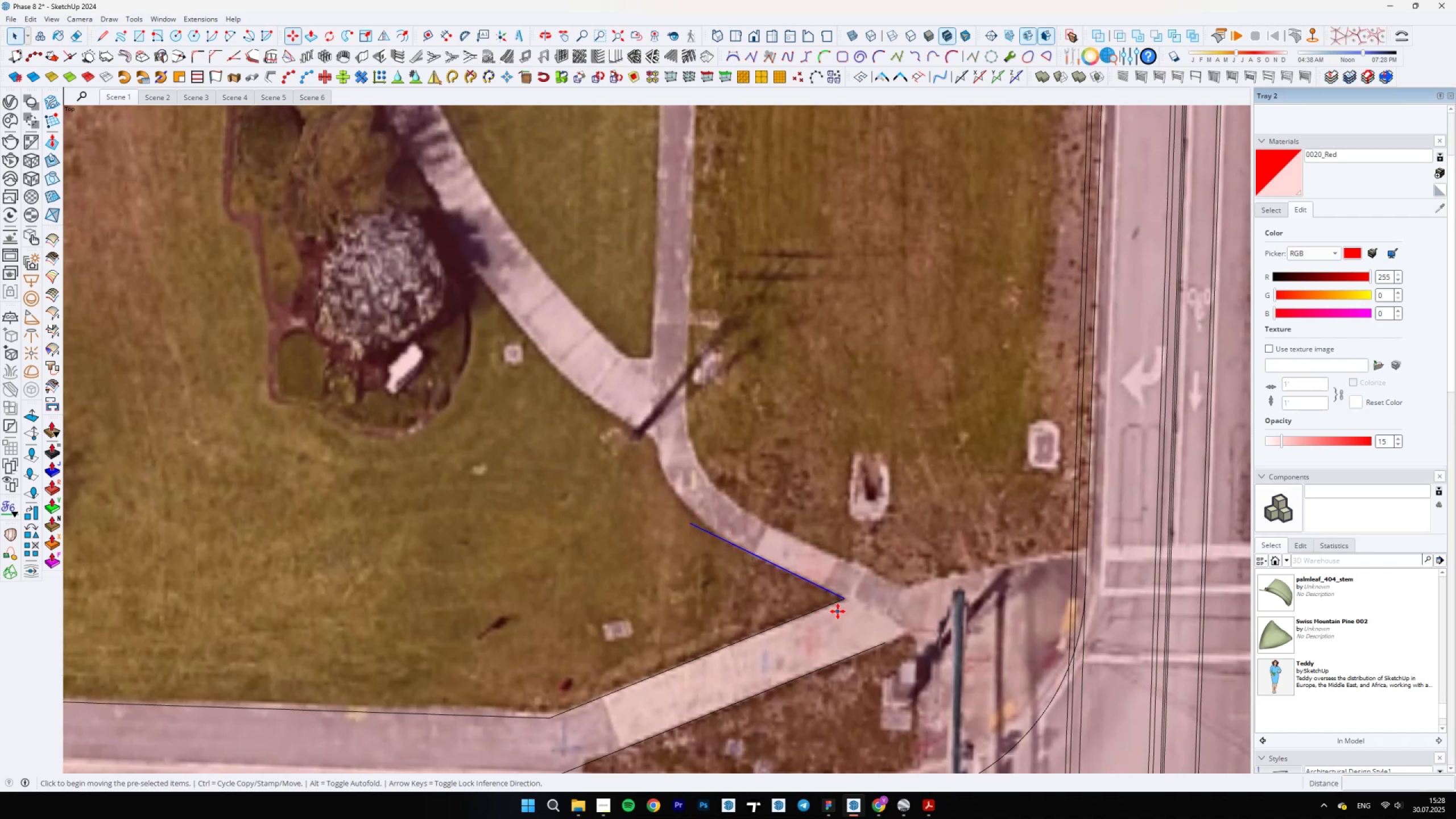 
key(Control+ControlLeft)
 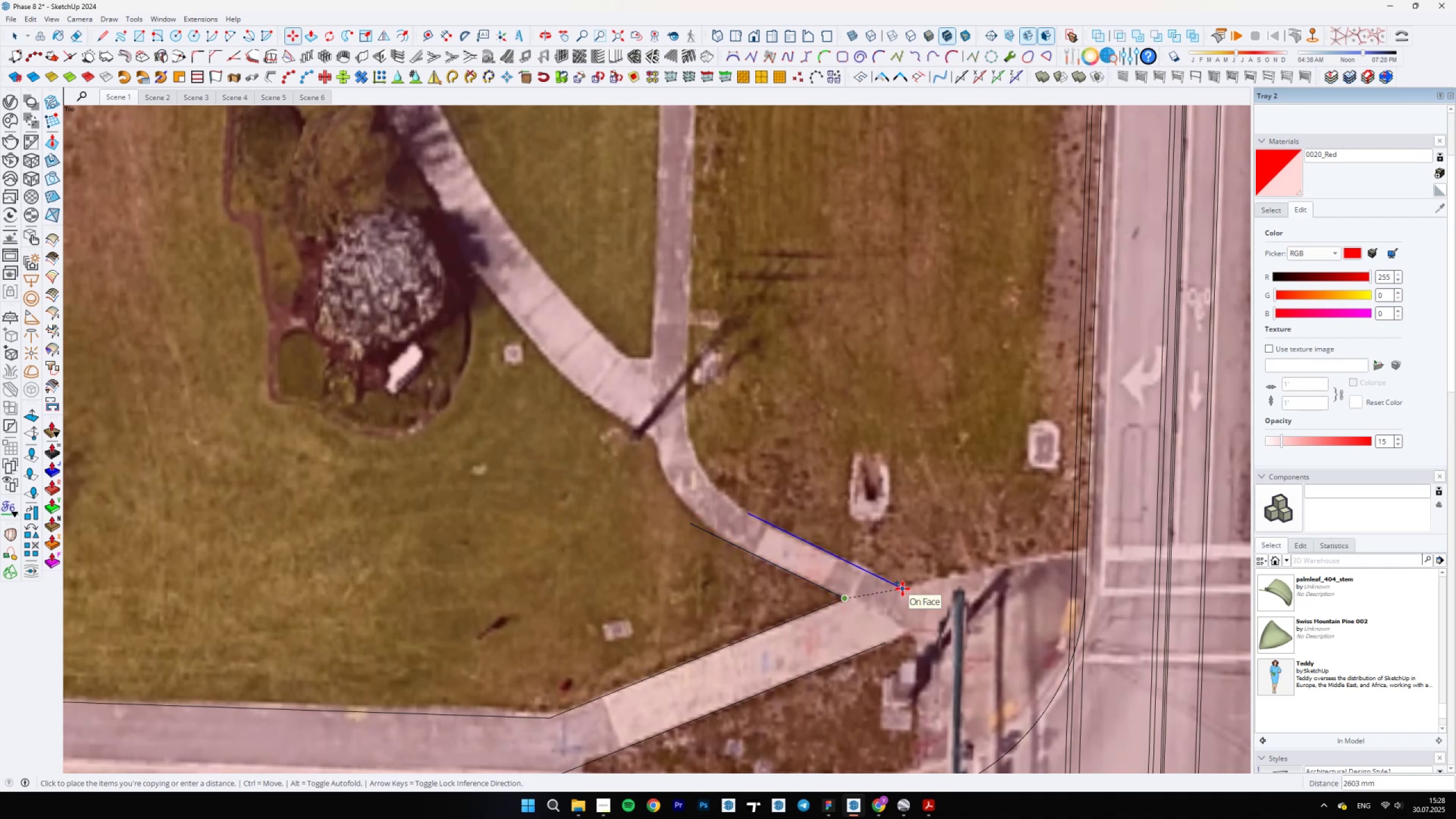 
left_click([902, 588])
 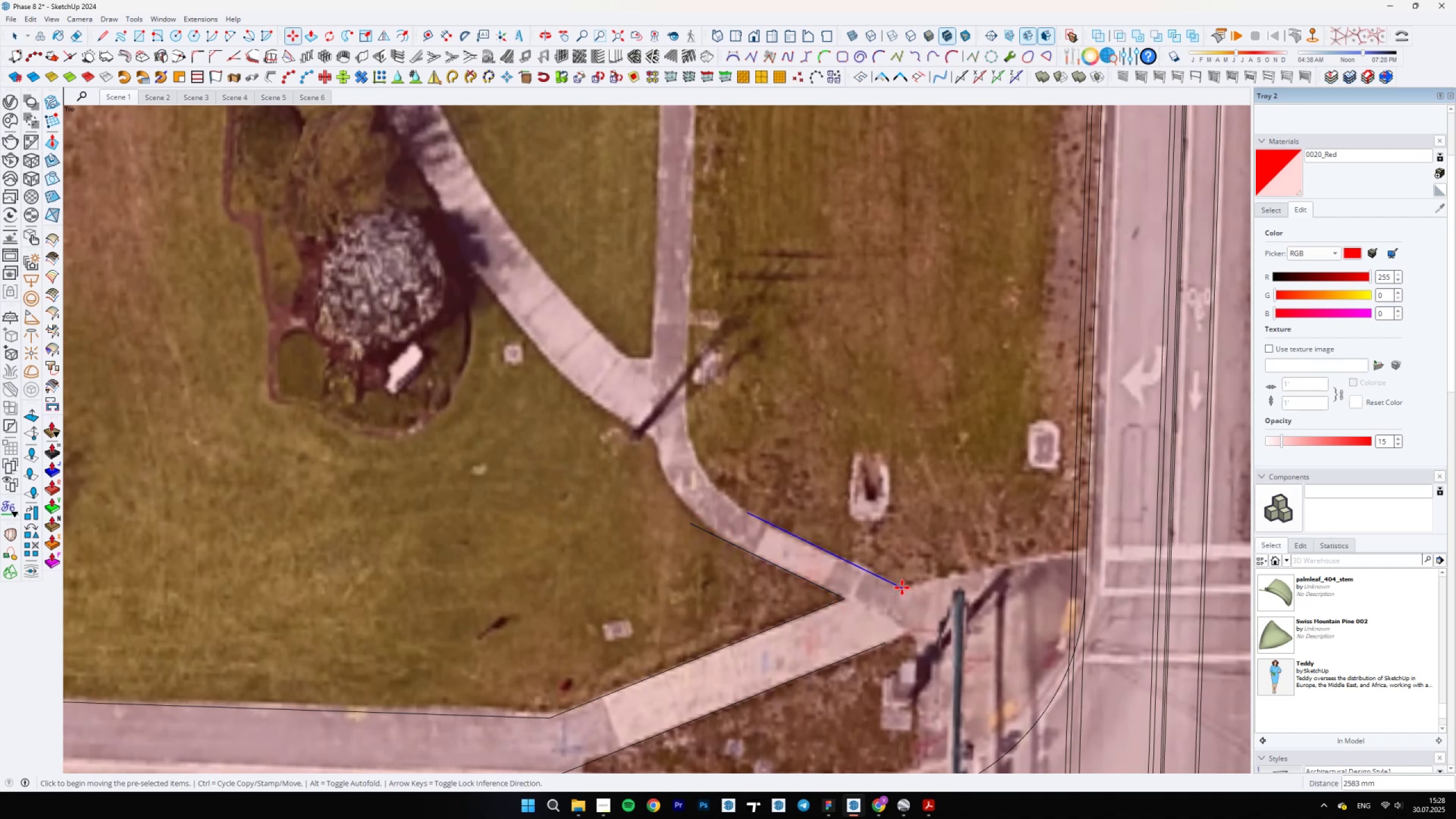 
scroll: coordinate [768, 536], scroll_direction: up, amount: 1.0
 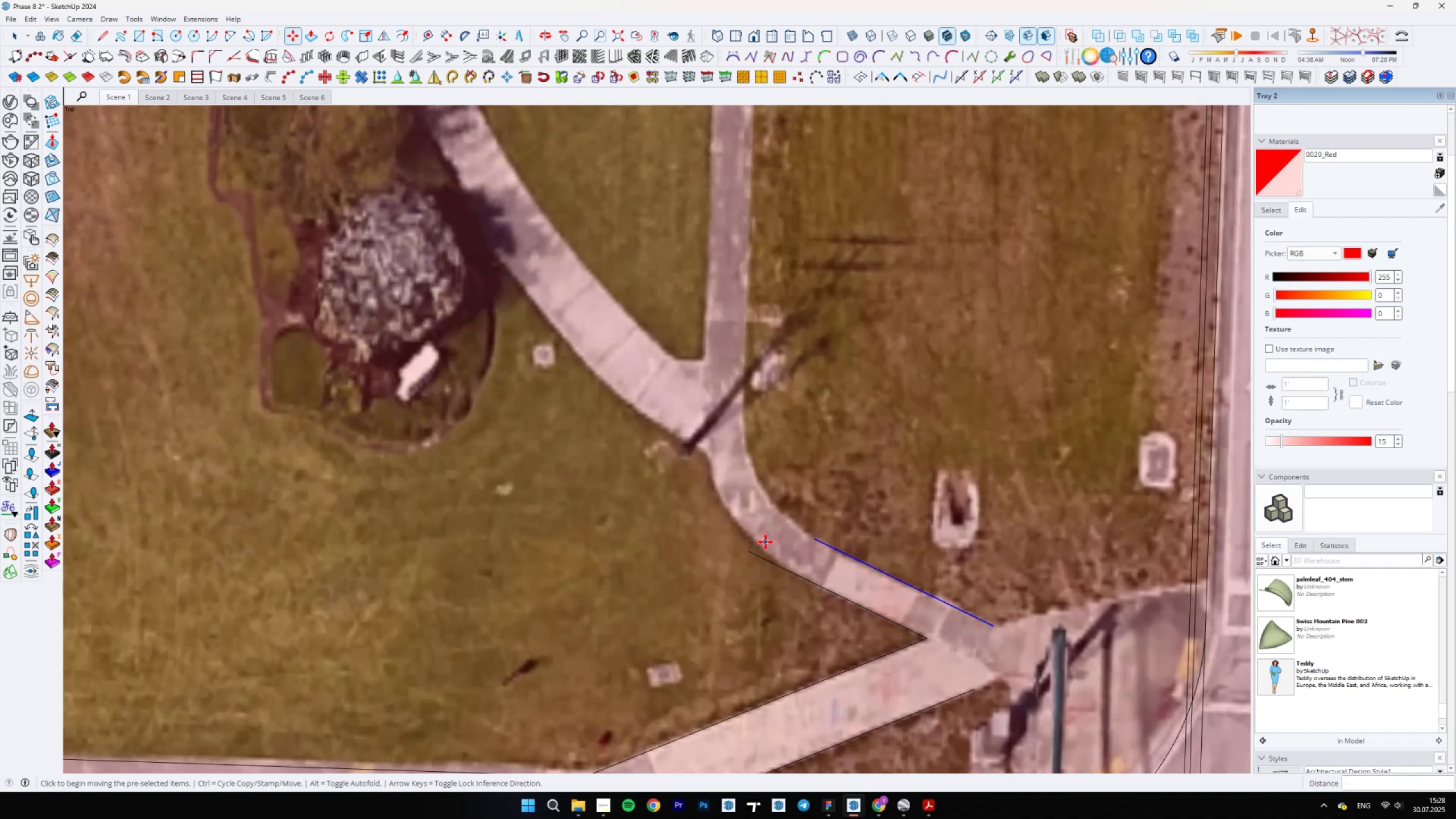 
type(la)
 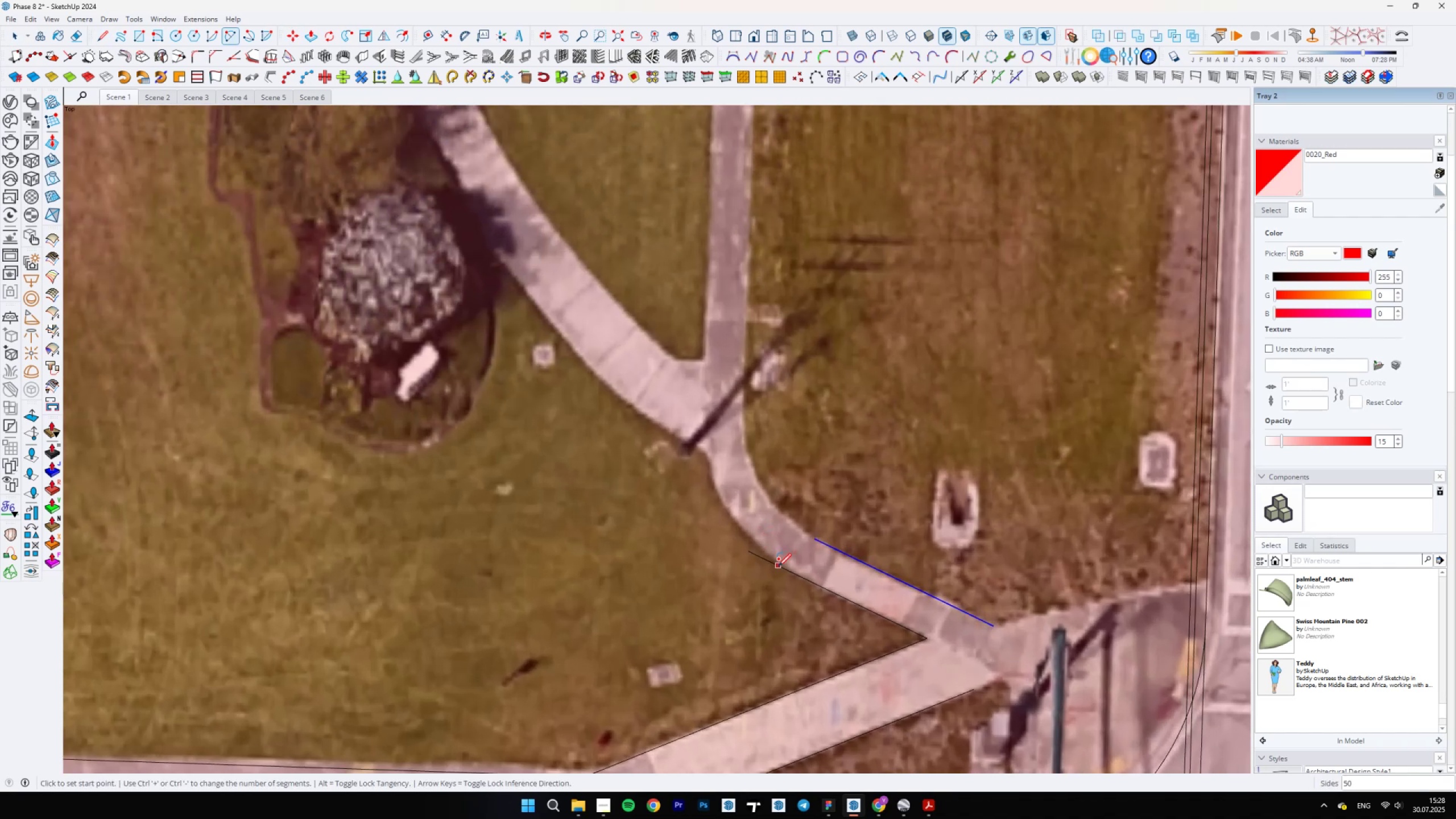 
left_click([778, 566])
 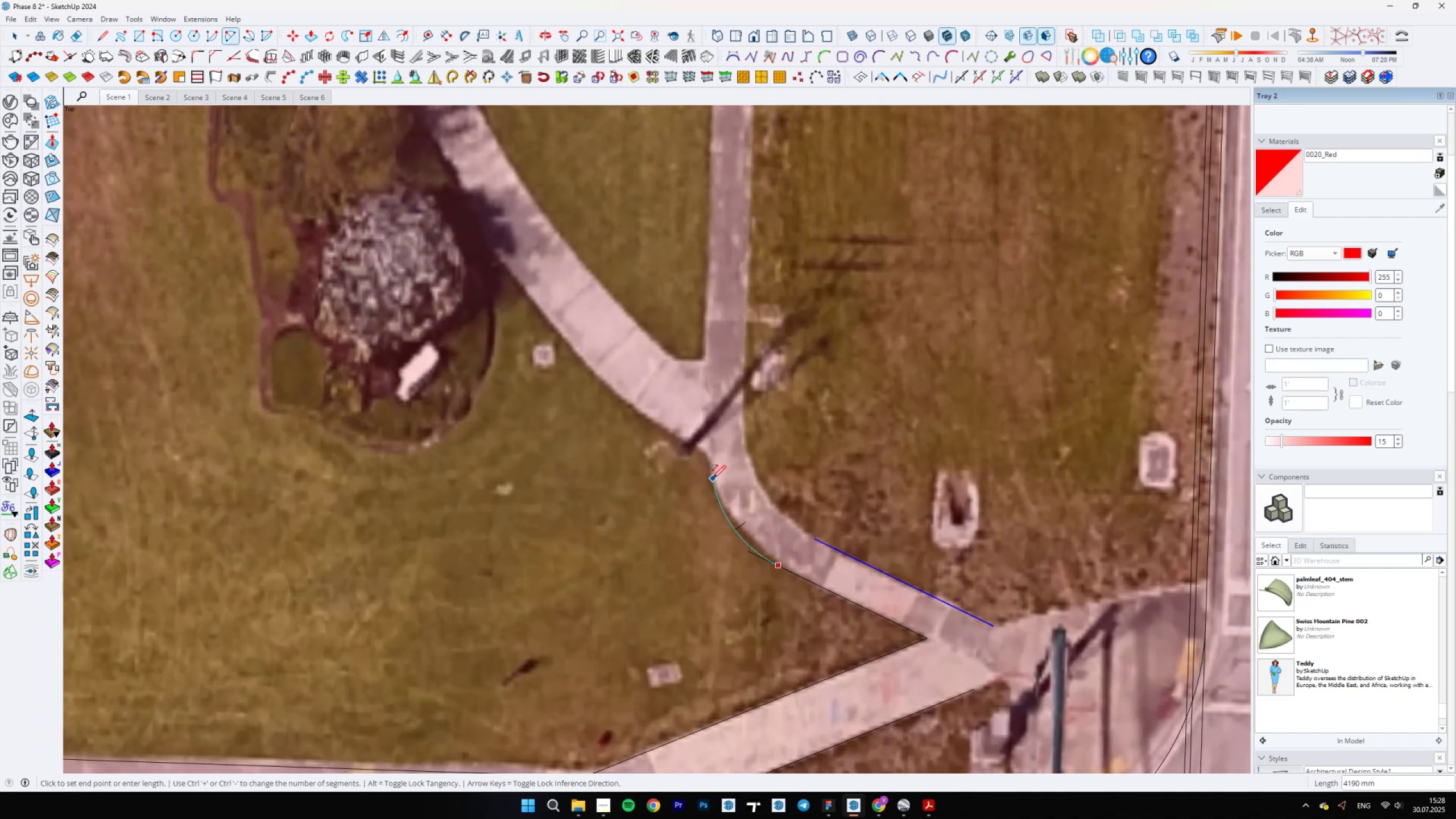 
type(al)
 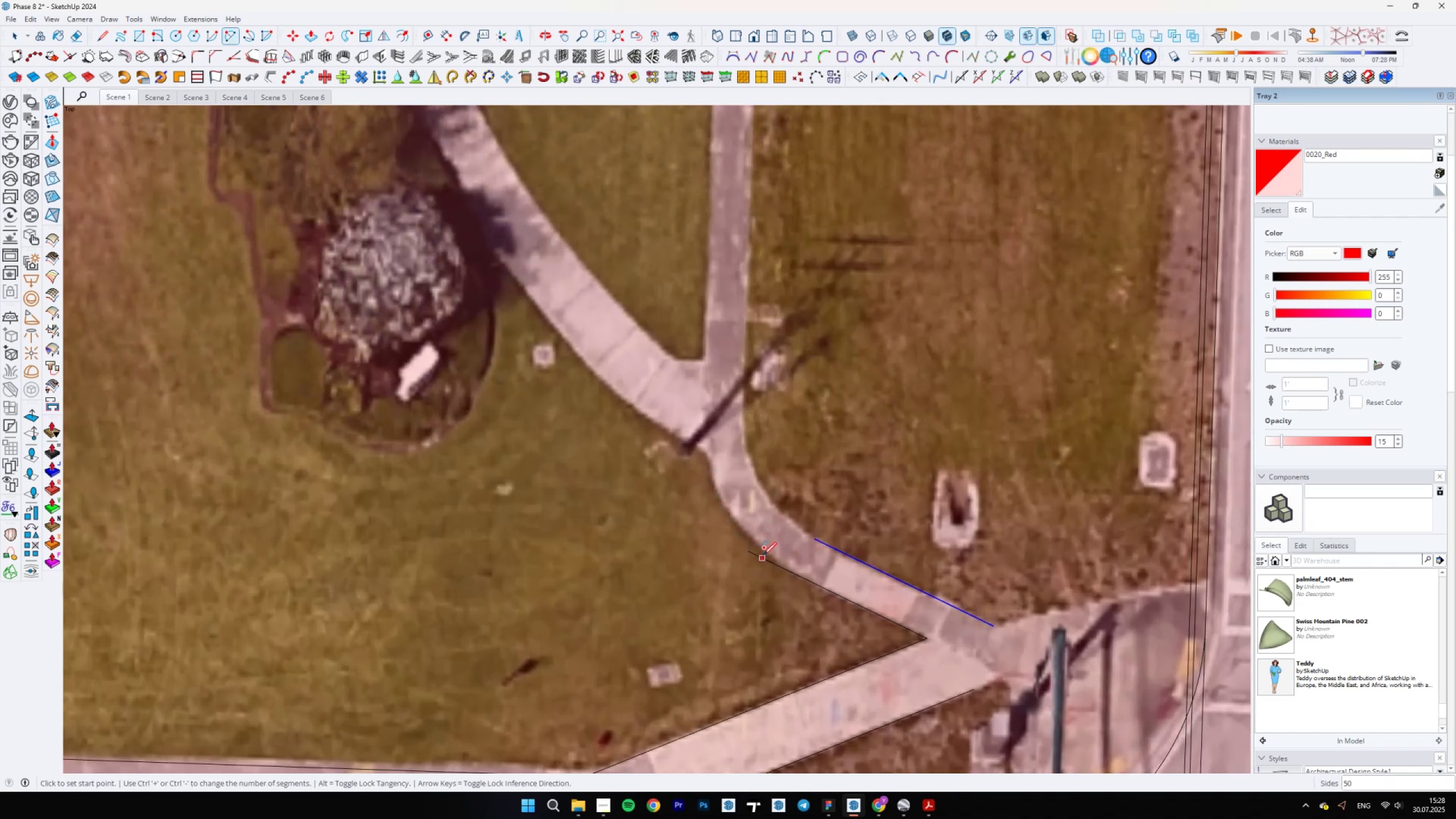 
scroll: coordinate [729, 277], scroll_direction: down, amount: 2.0
 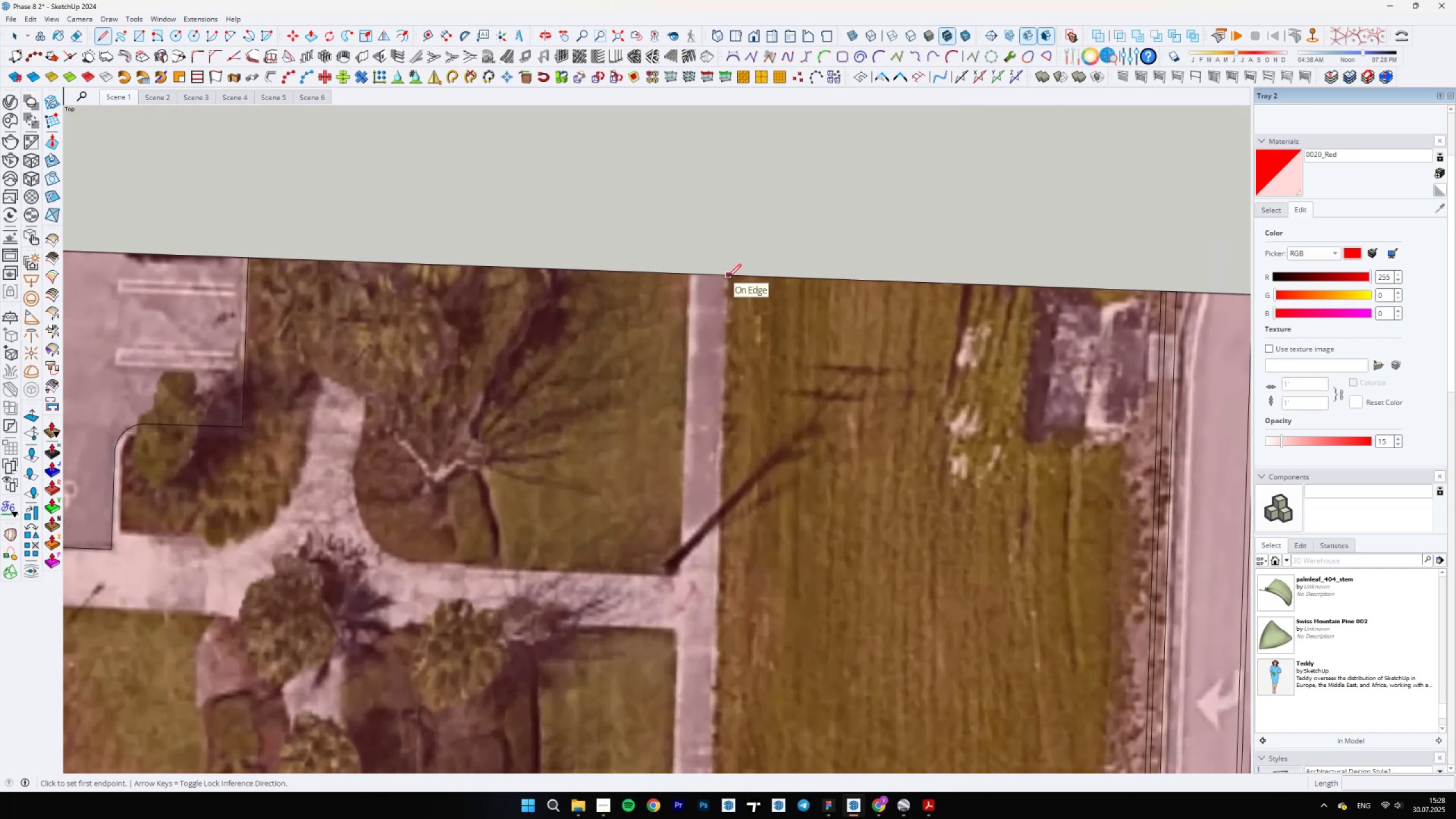 
left_click([727, 277])
 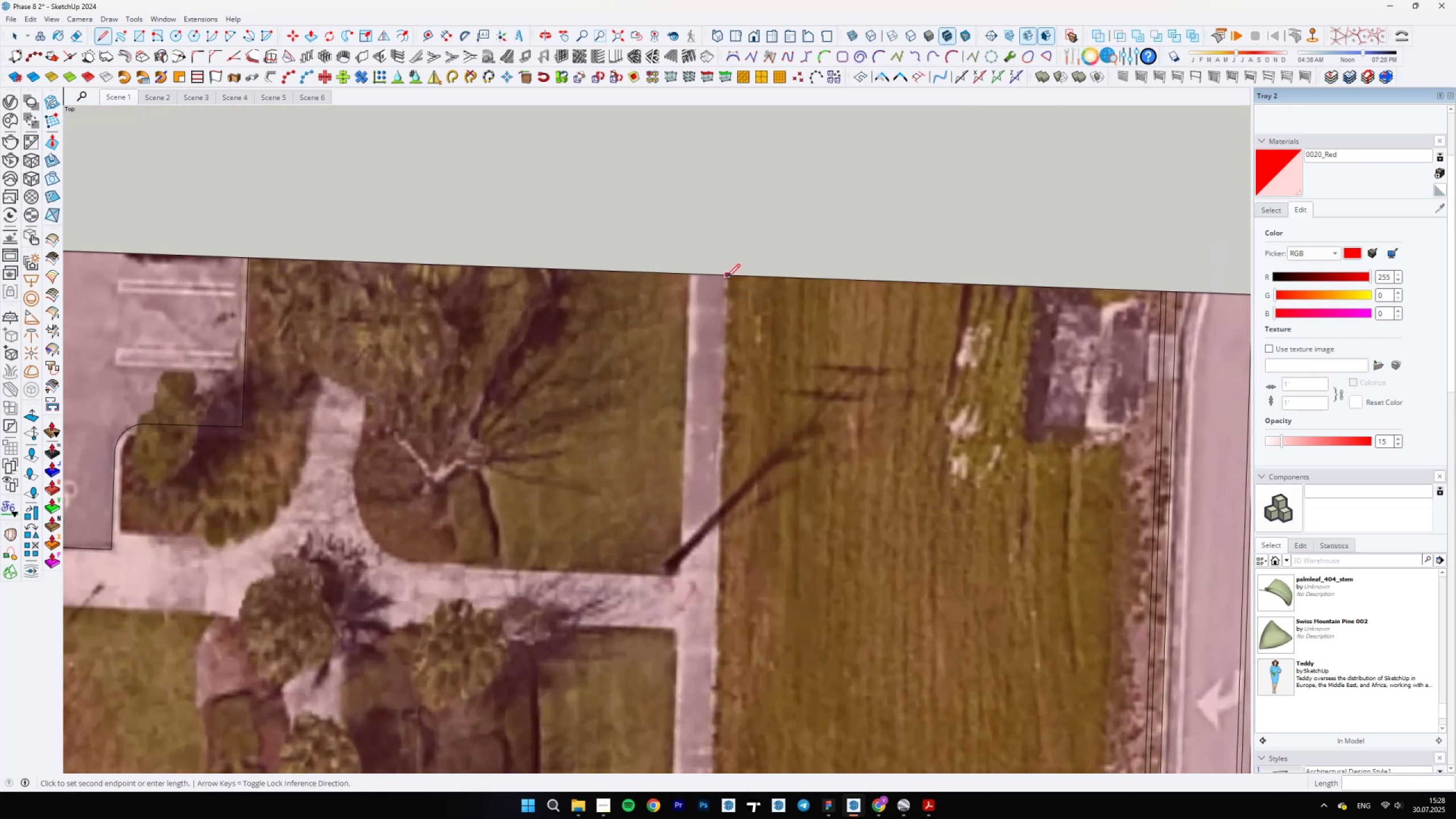 
scroll: coordinate [732, 586], scroll_direction: down, amount: 2.0
 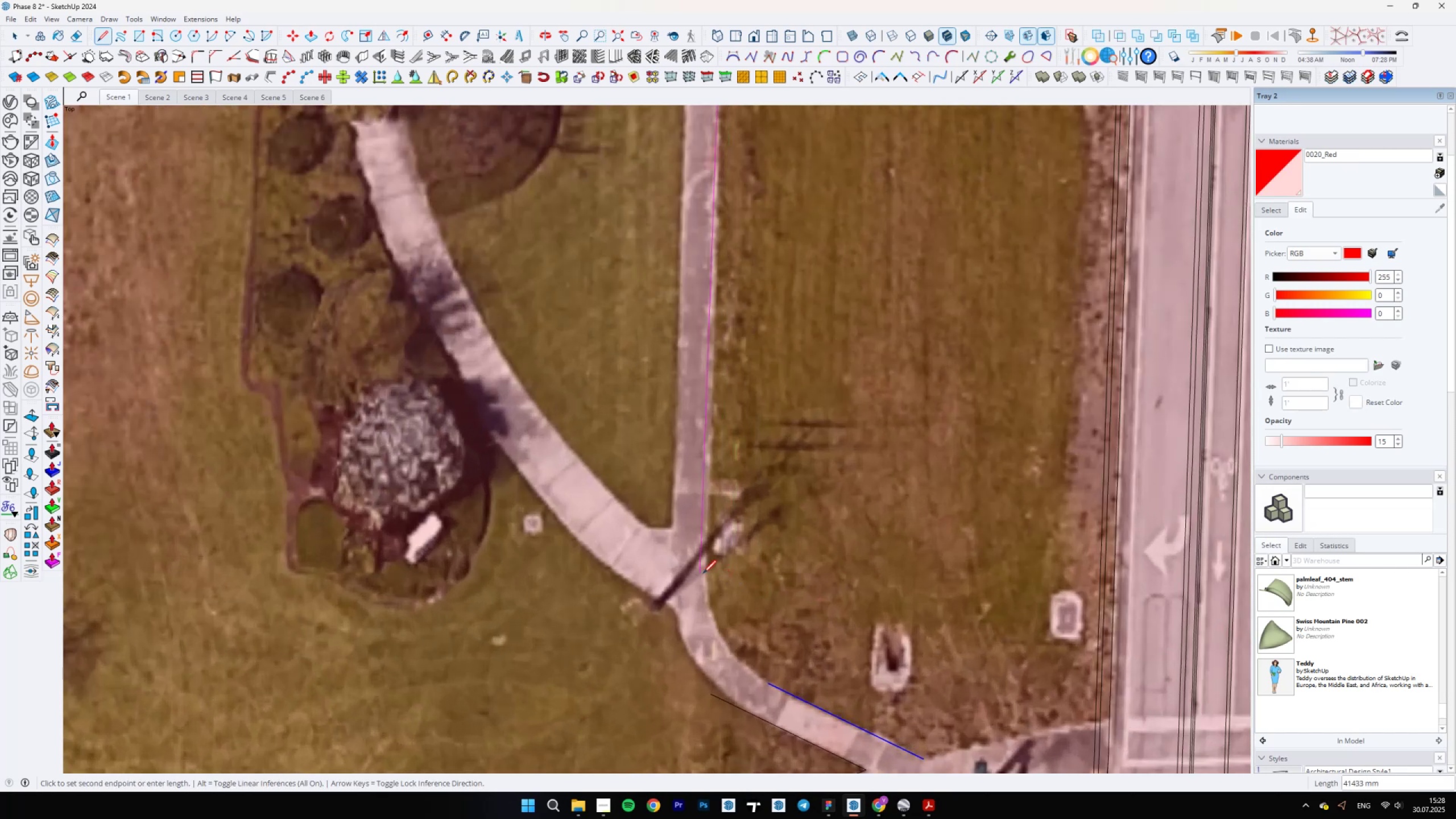 
scroll: coordinate [705, 557], scroll_direction: up, amount: 8.0
 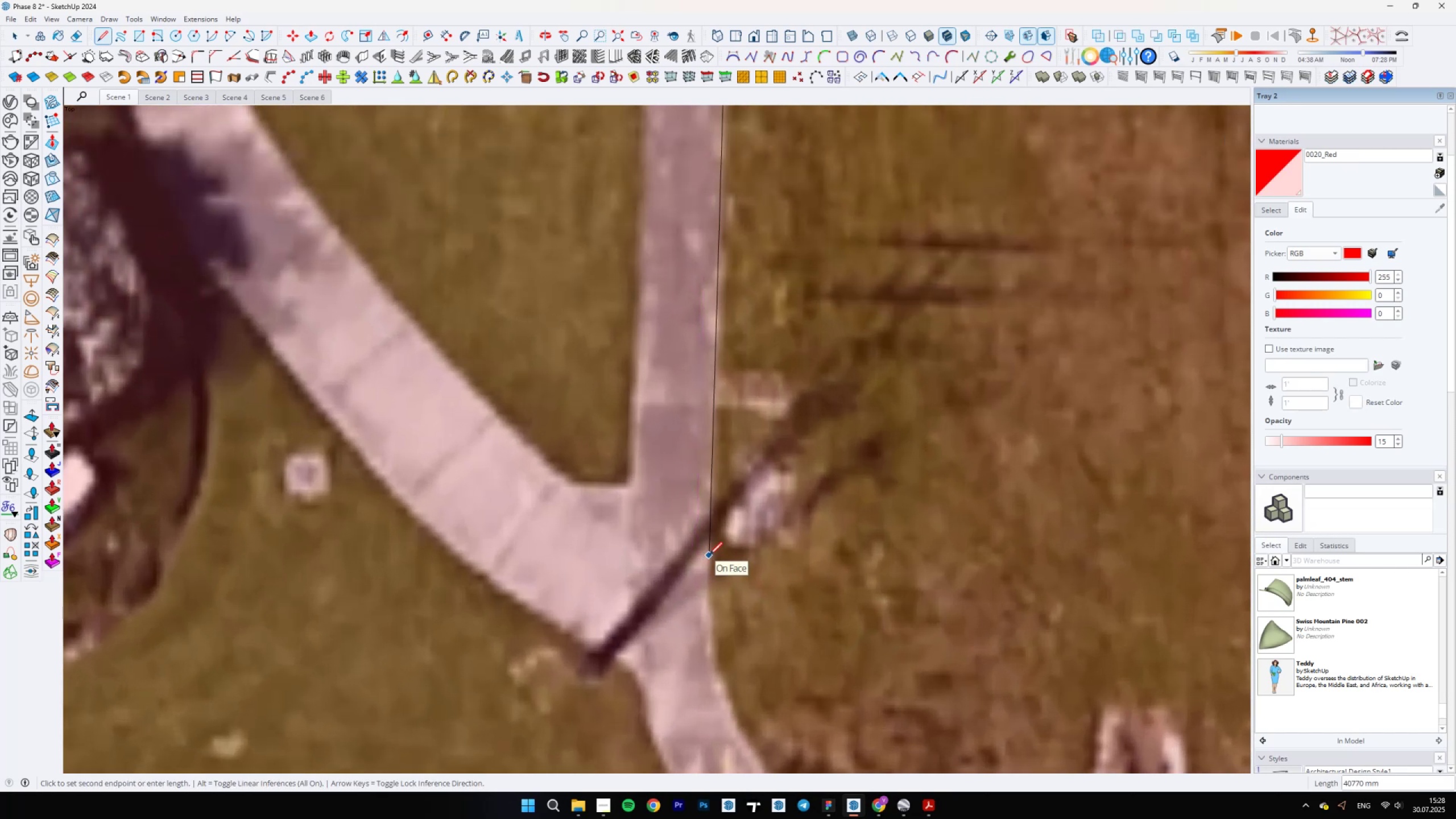 
scroll: coordinate [701, 660], scroll_direction: down, amount: 19.0
 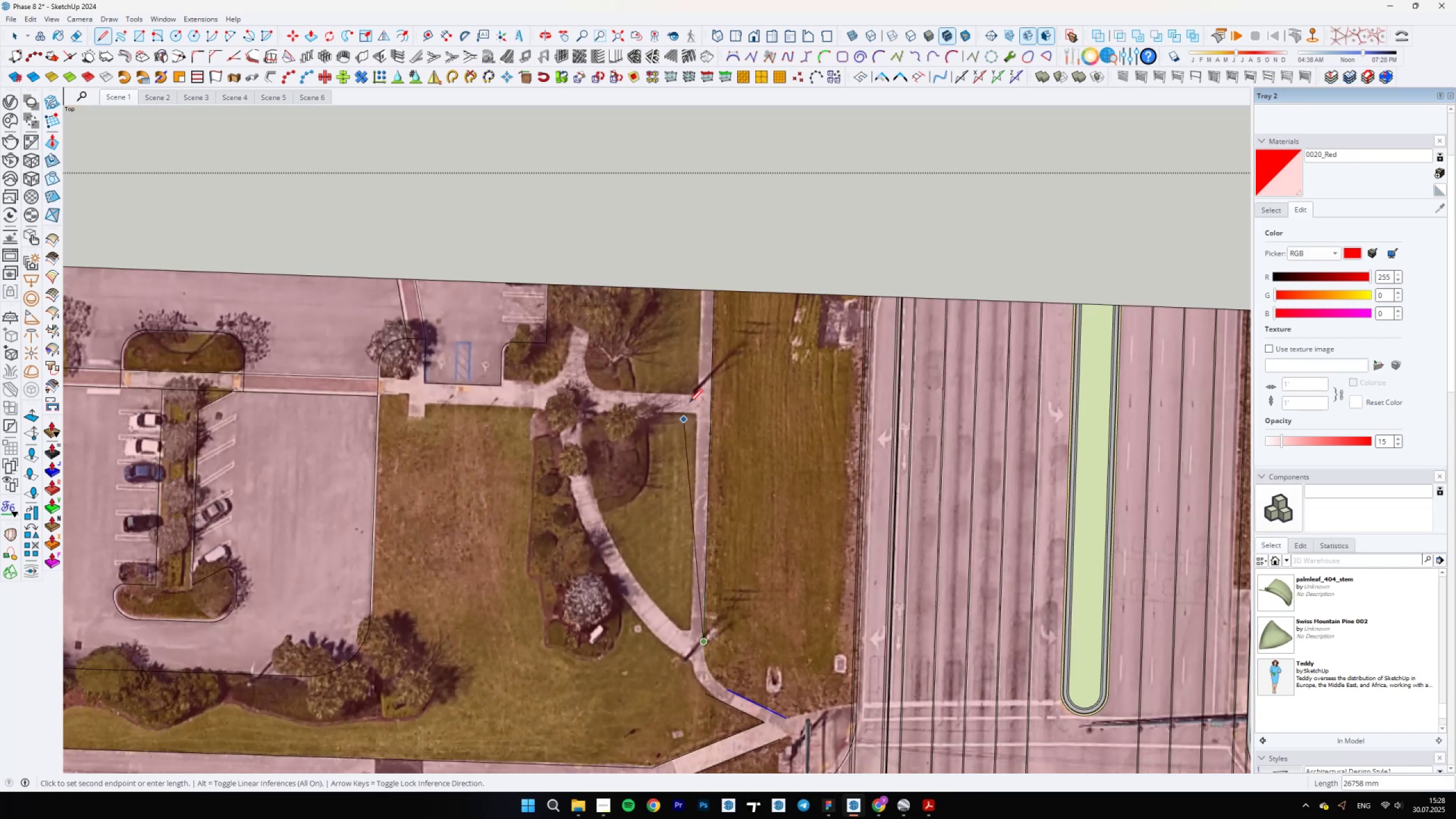 
key(Space)
 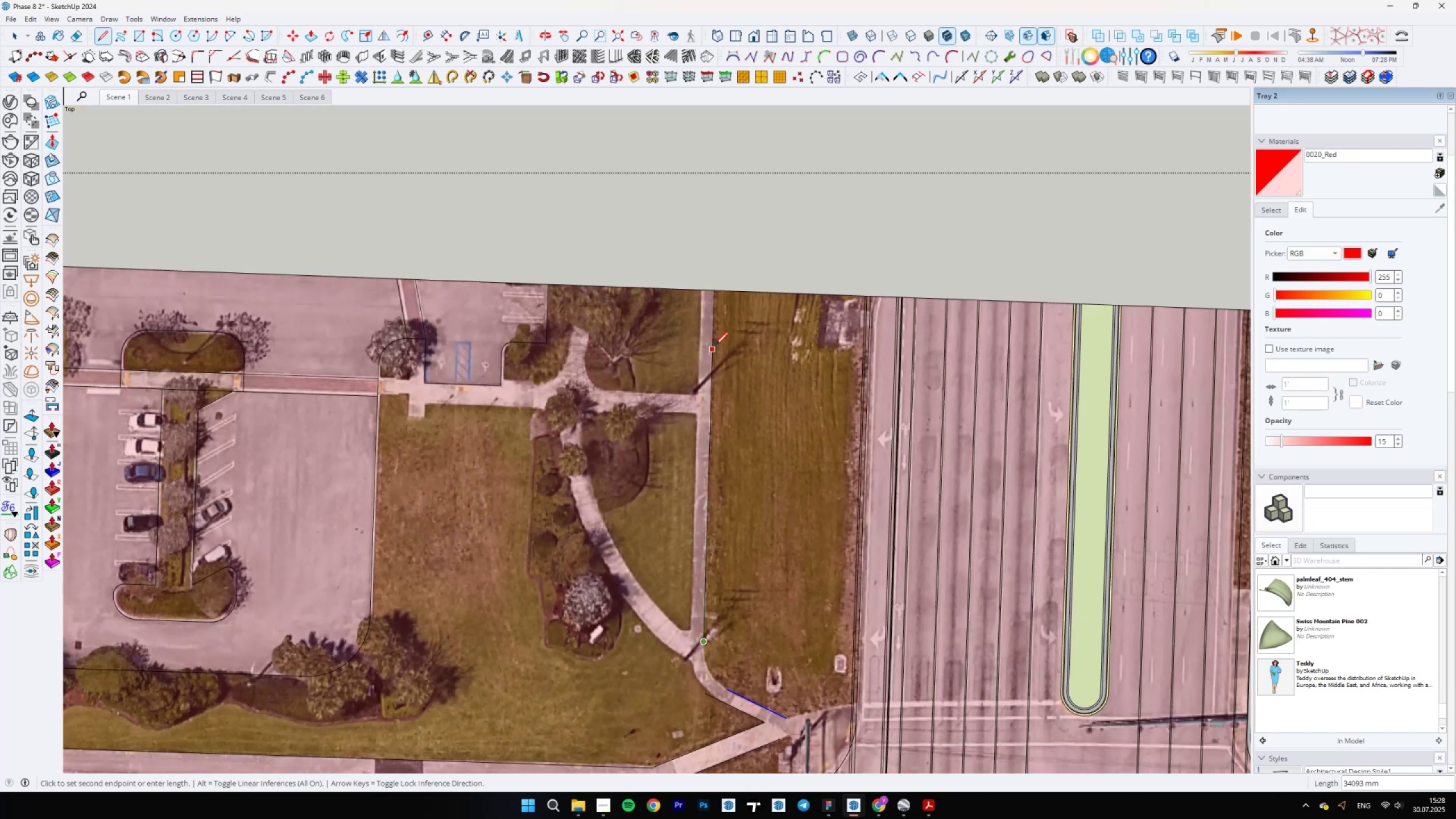 
scroll: coordinate [714, 336], scroll_direction: up, amount: 4.0
 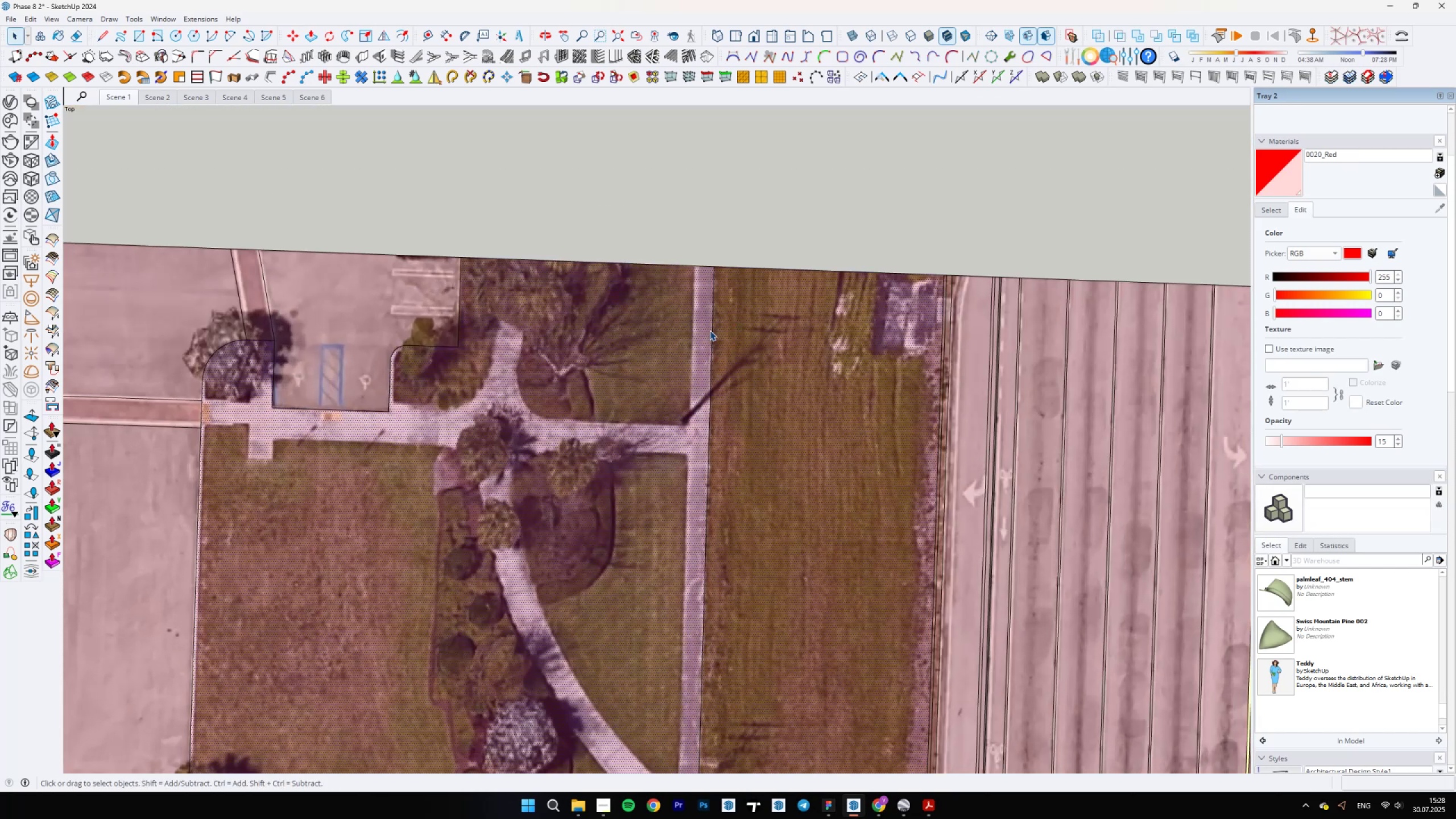 
double_click([712, 317])
 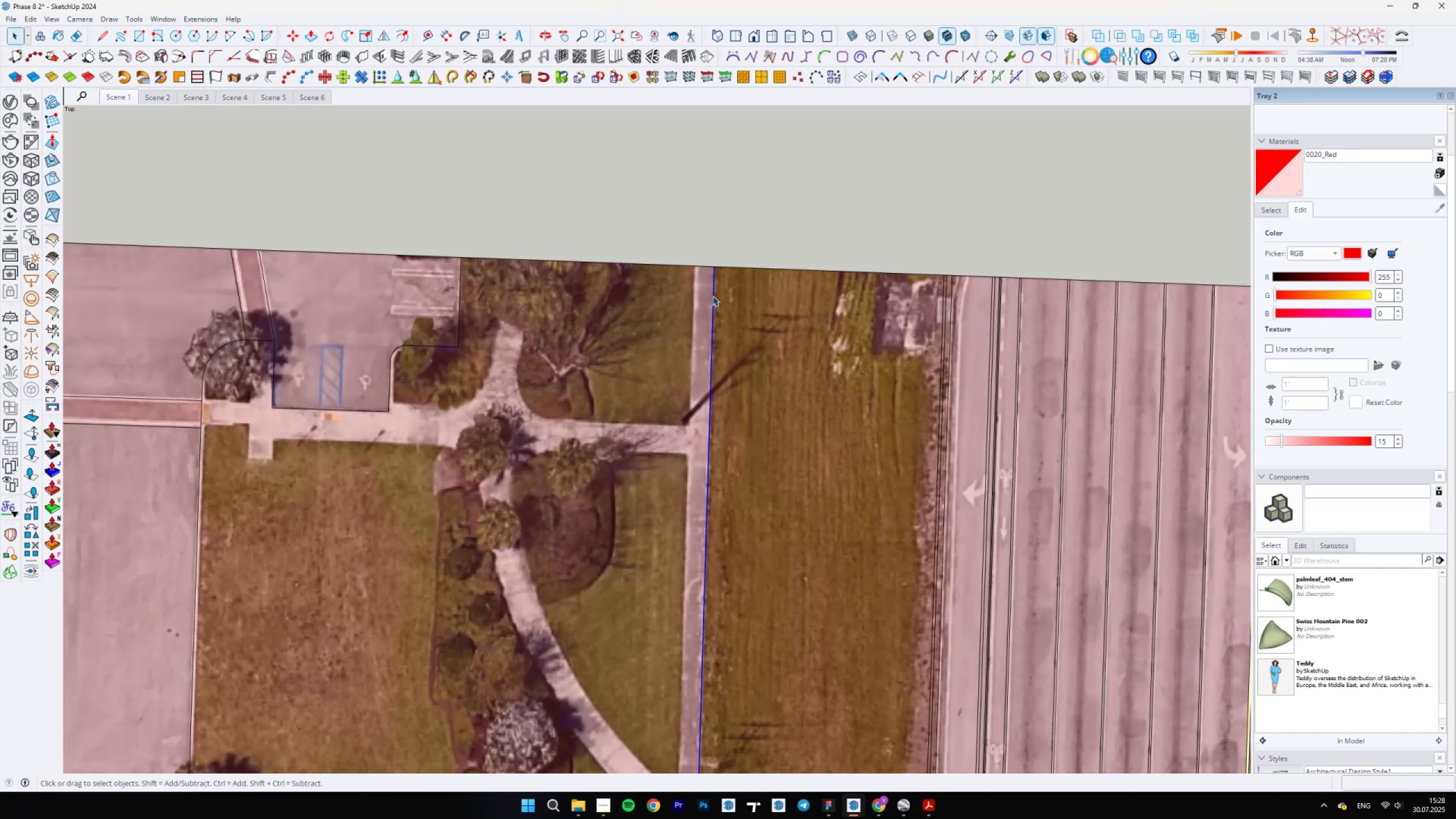 
scroll: coordinate [705, 257], scroll_direction: up, amount: 8.0
 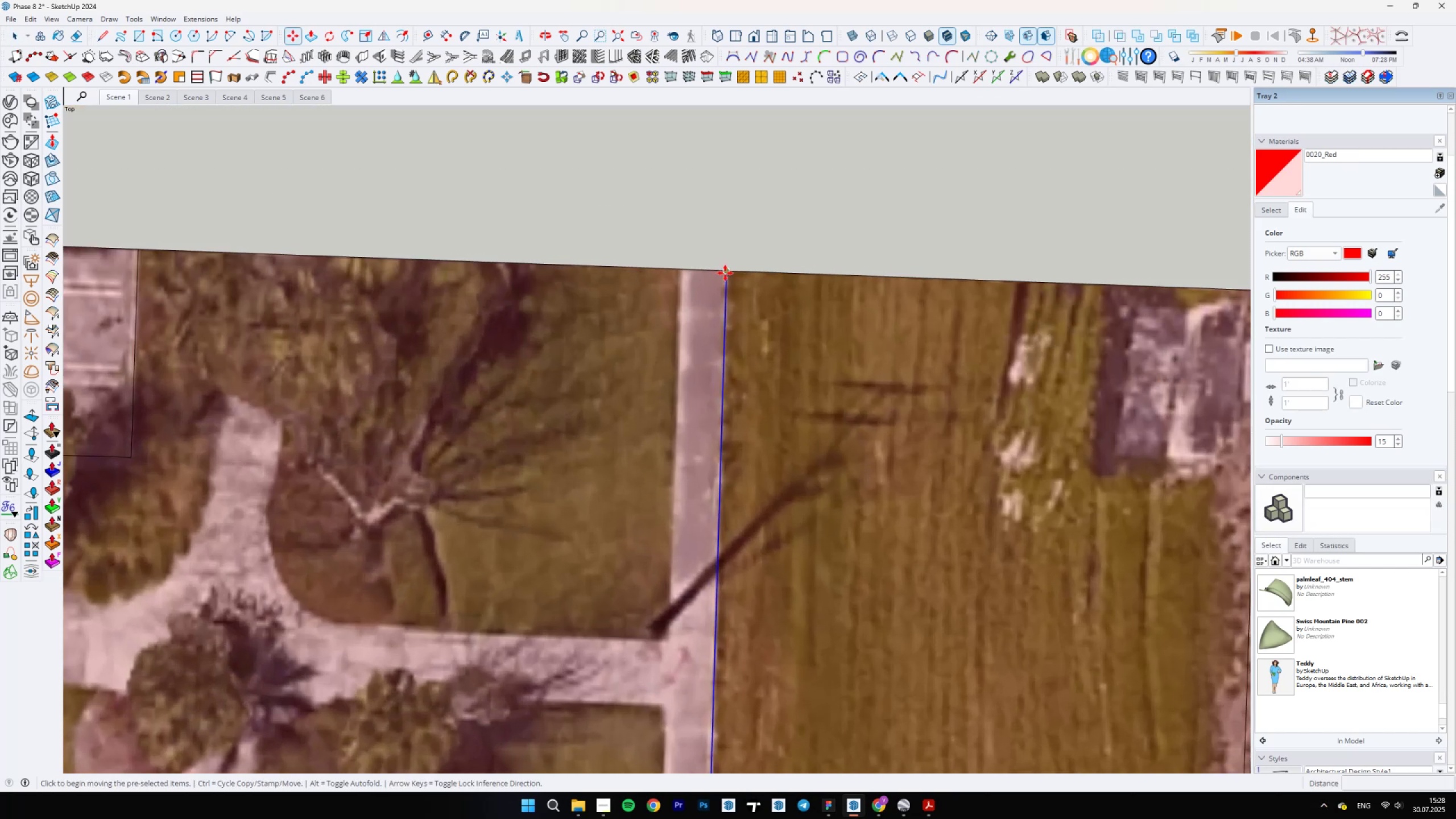 
key(M)
 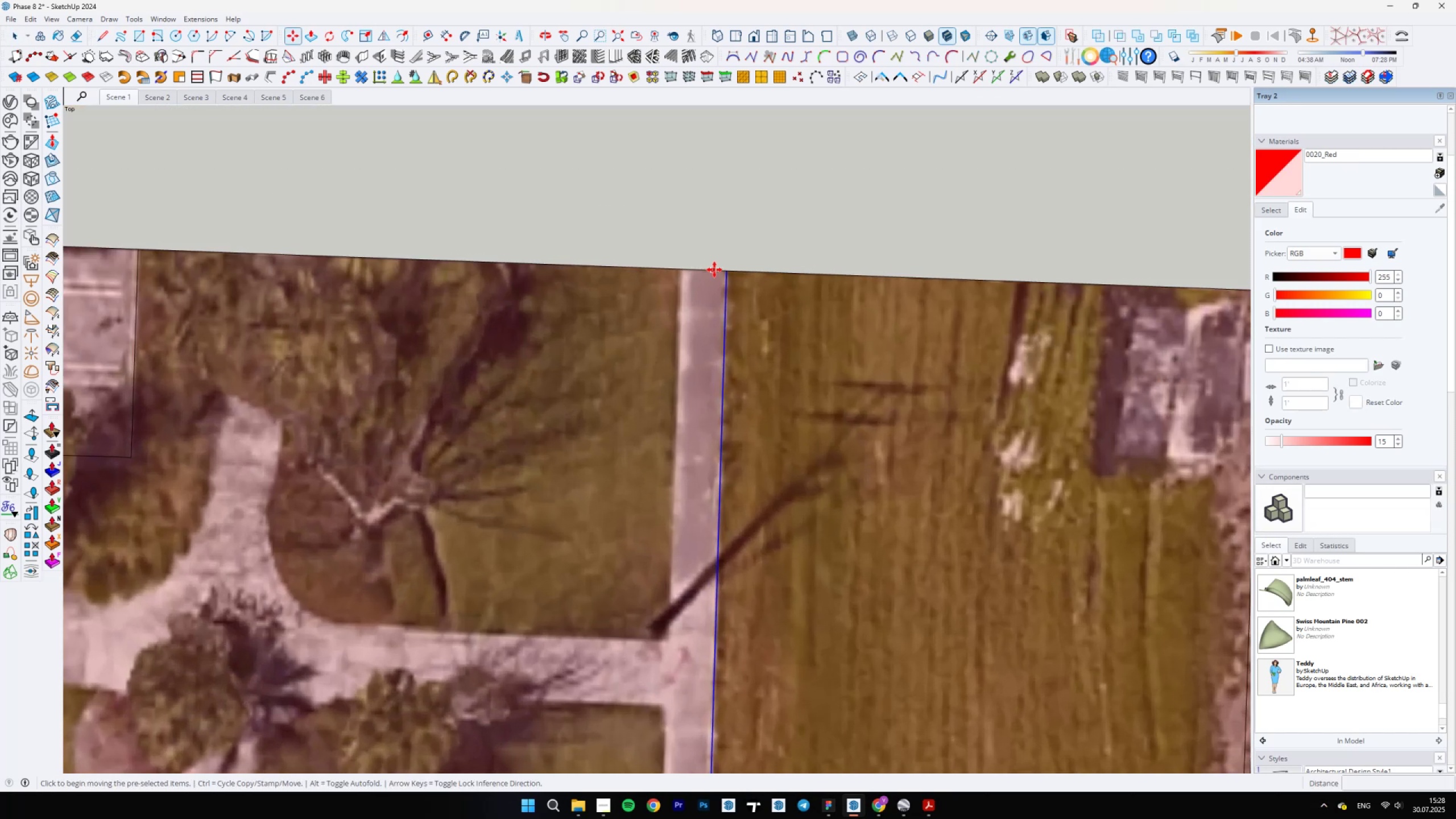 
key(Control+ControlLeft)
 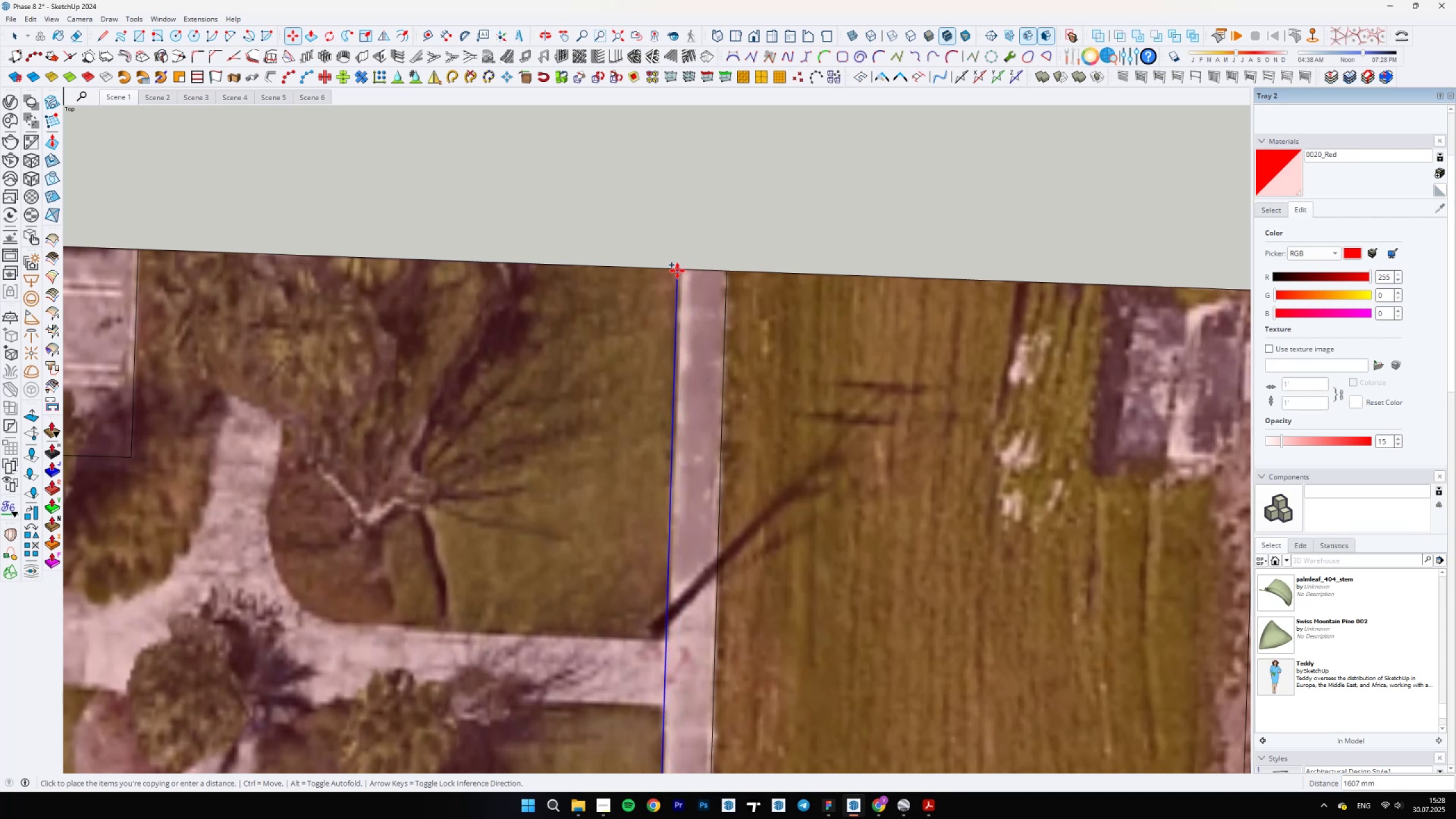 
left_click([679, 271])
 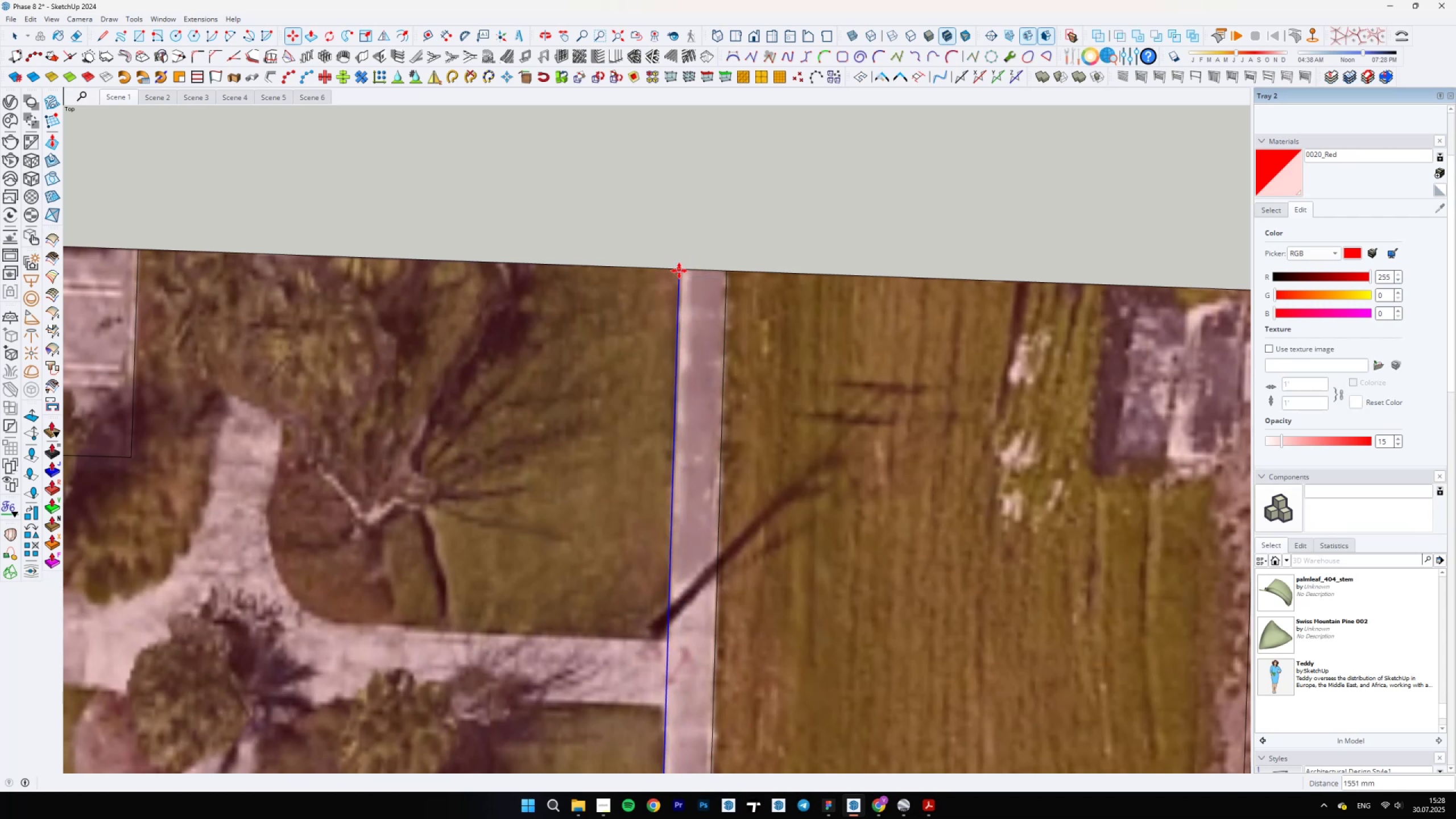 
scroll: coordinate [656, 410], scroll_direction: down, amount: 13.0
 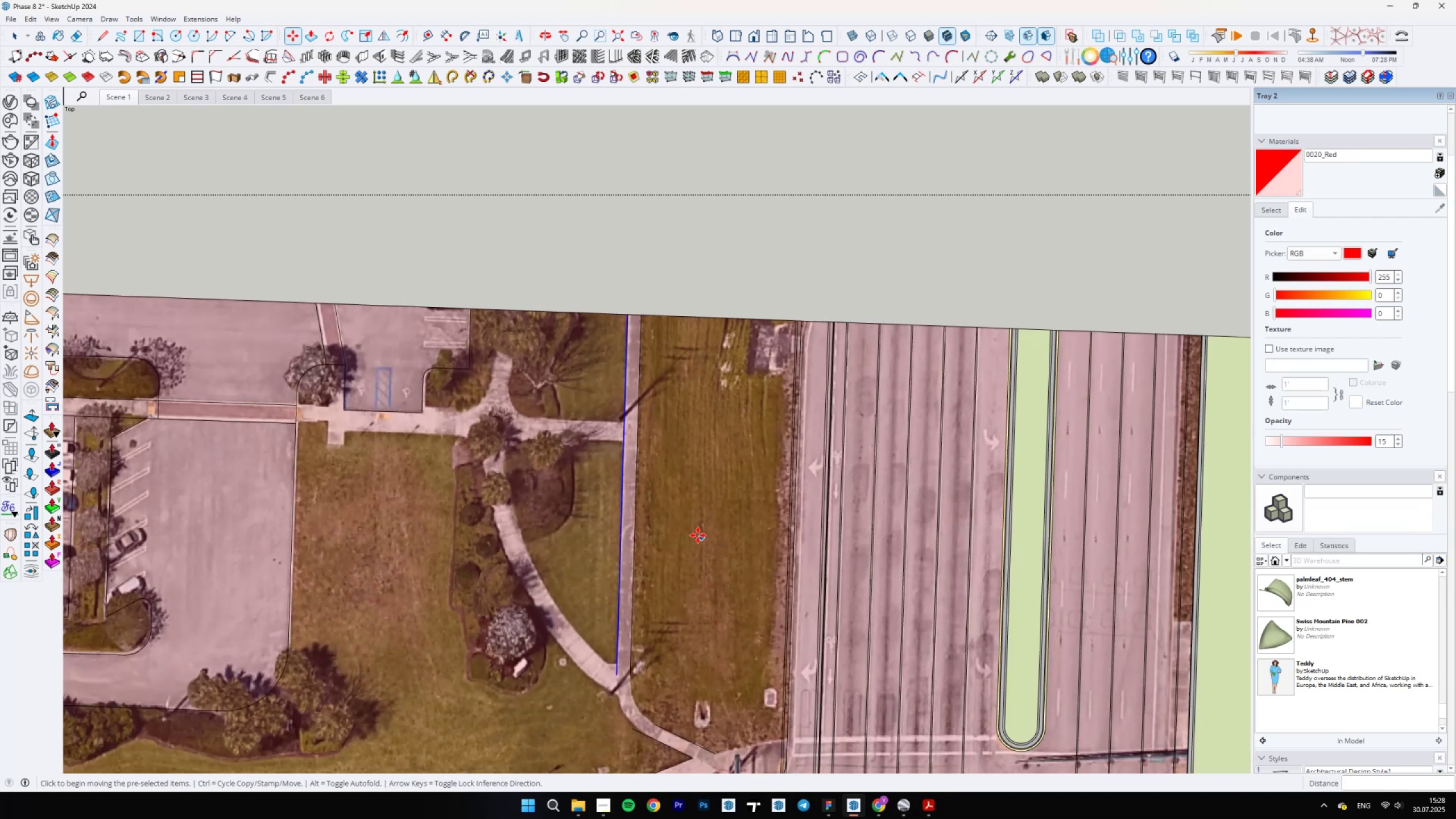 
key(Space)
 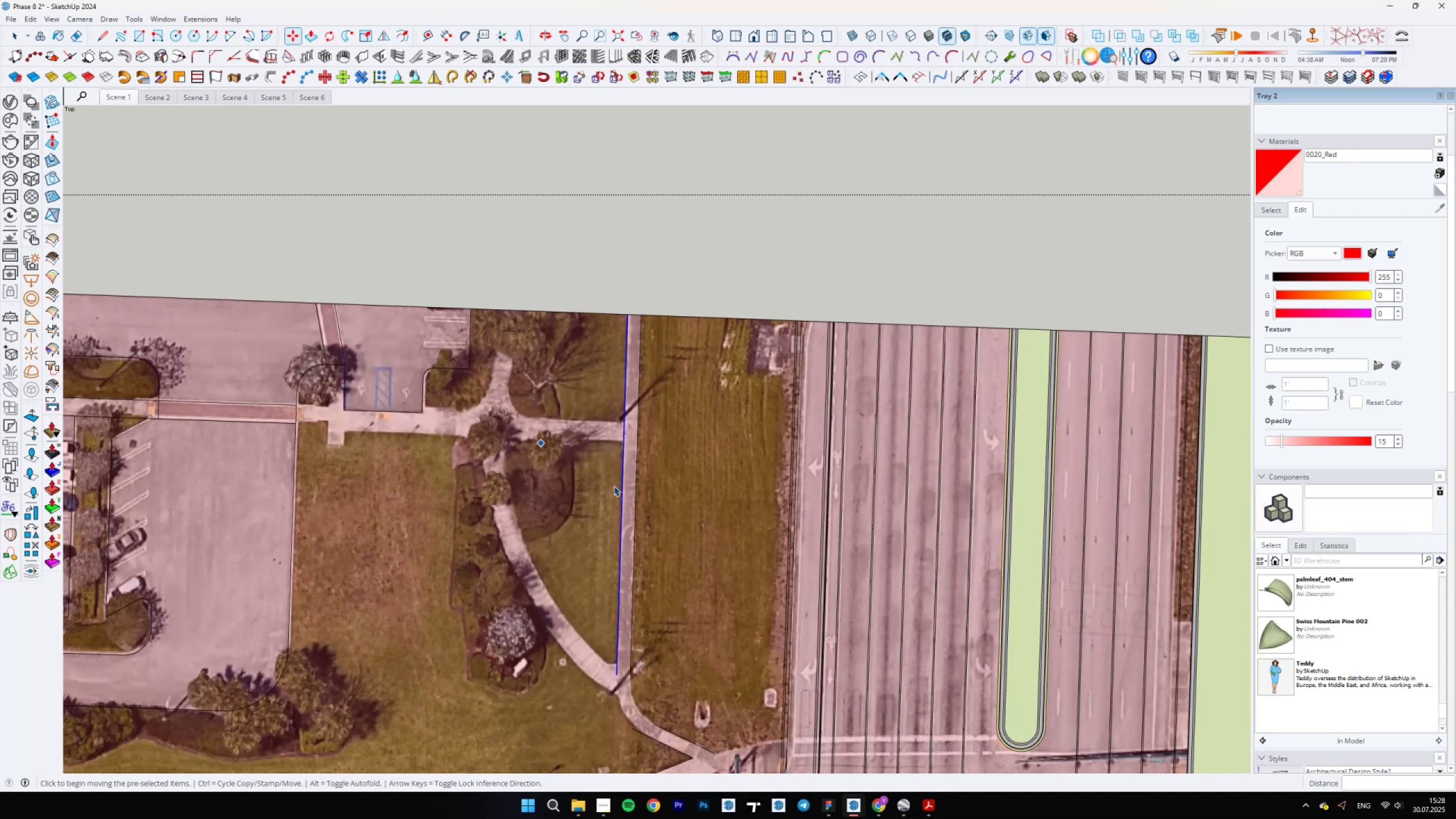 
scroll: coordinate [592, 520], scroll_direction: up, amount: 8.0
 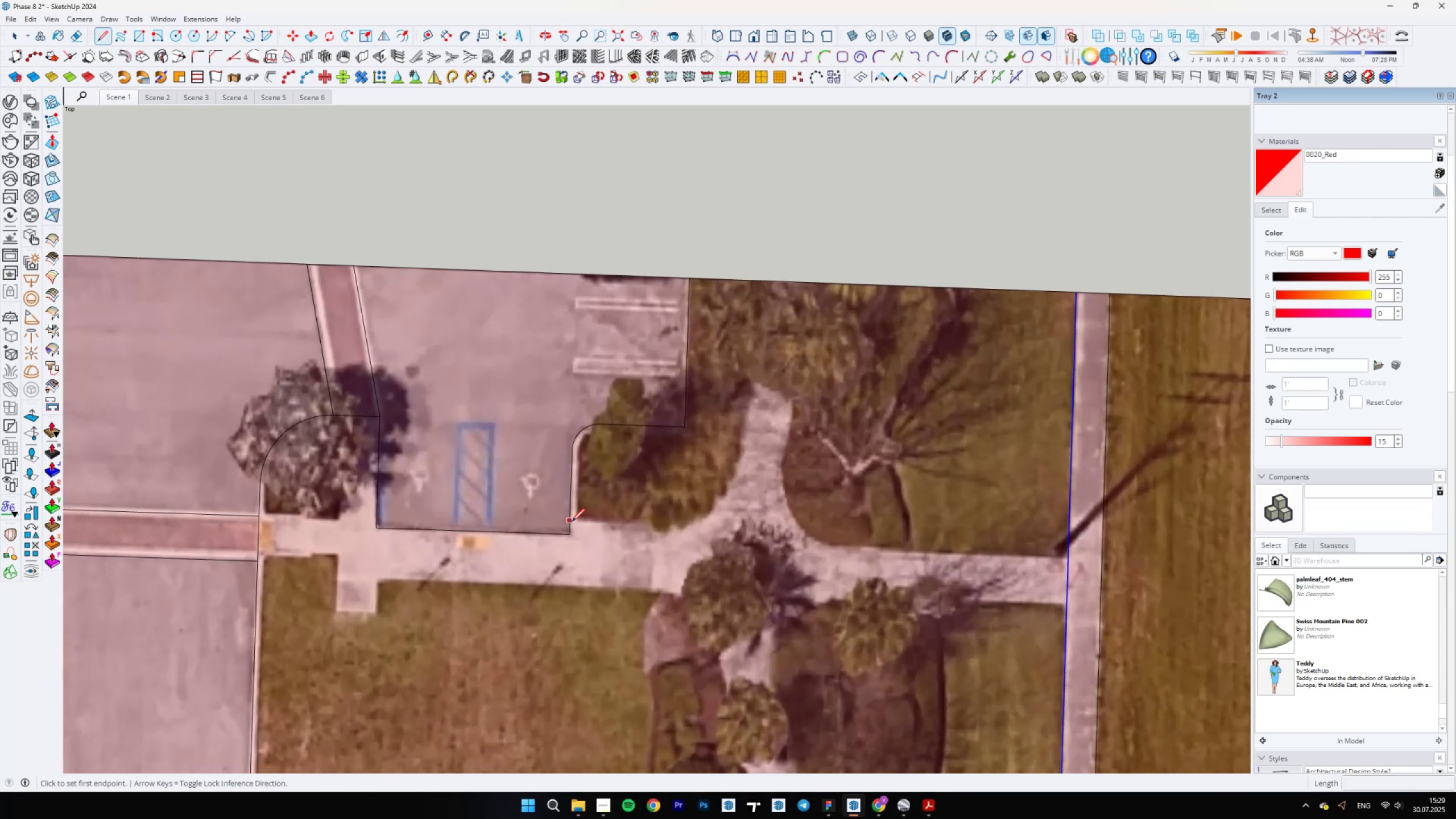 
key(L)
 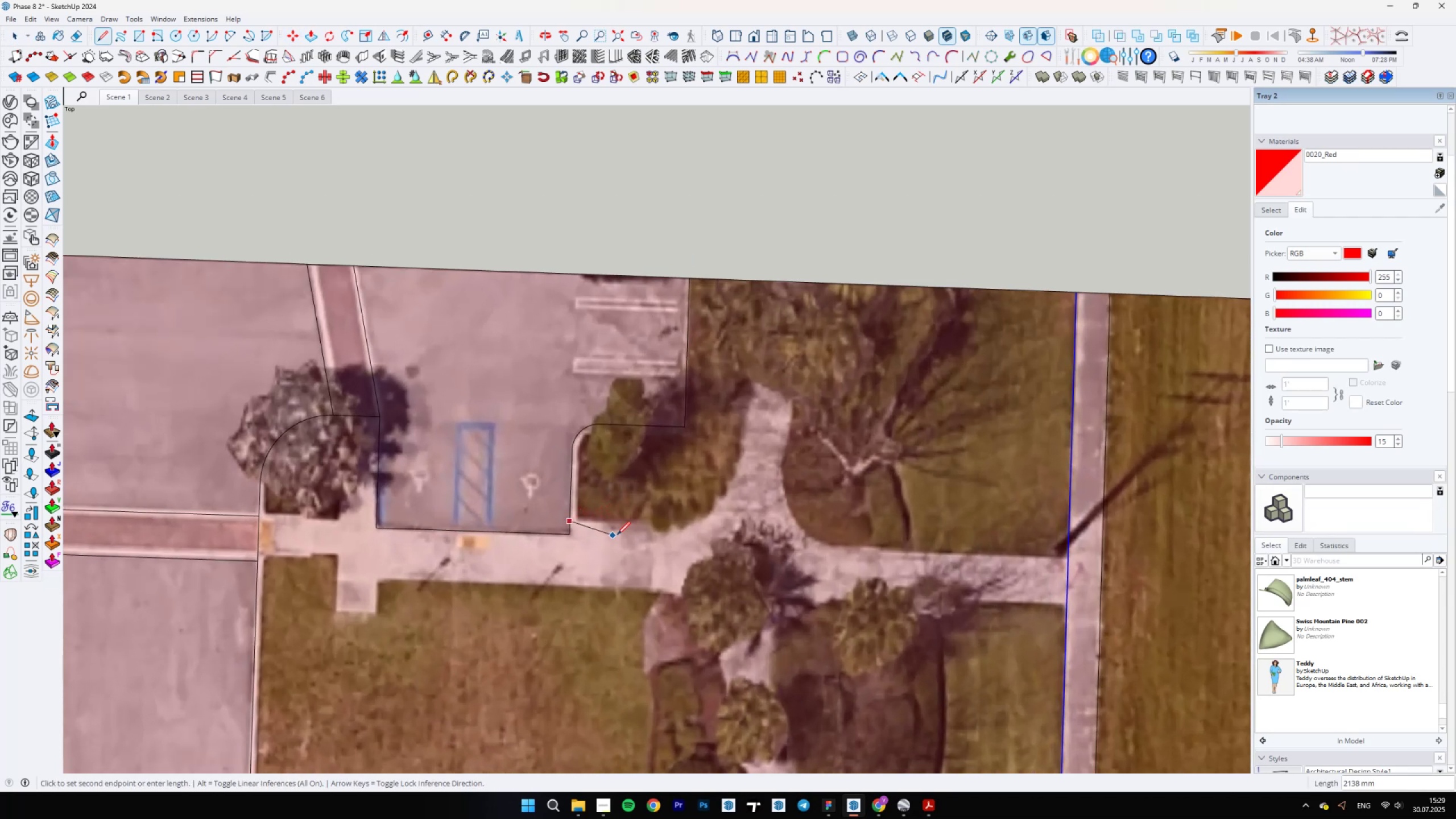 
hold_key(key=ShiftLeft, duration=0.8)
 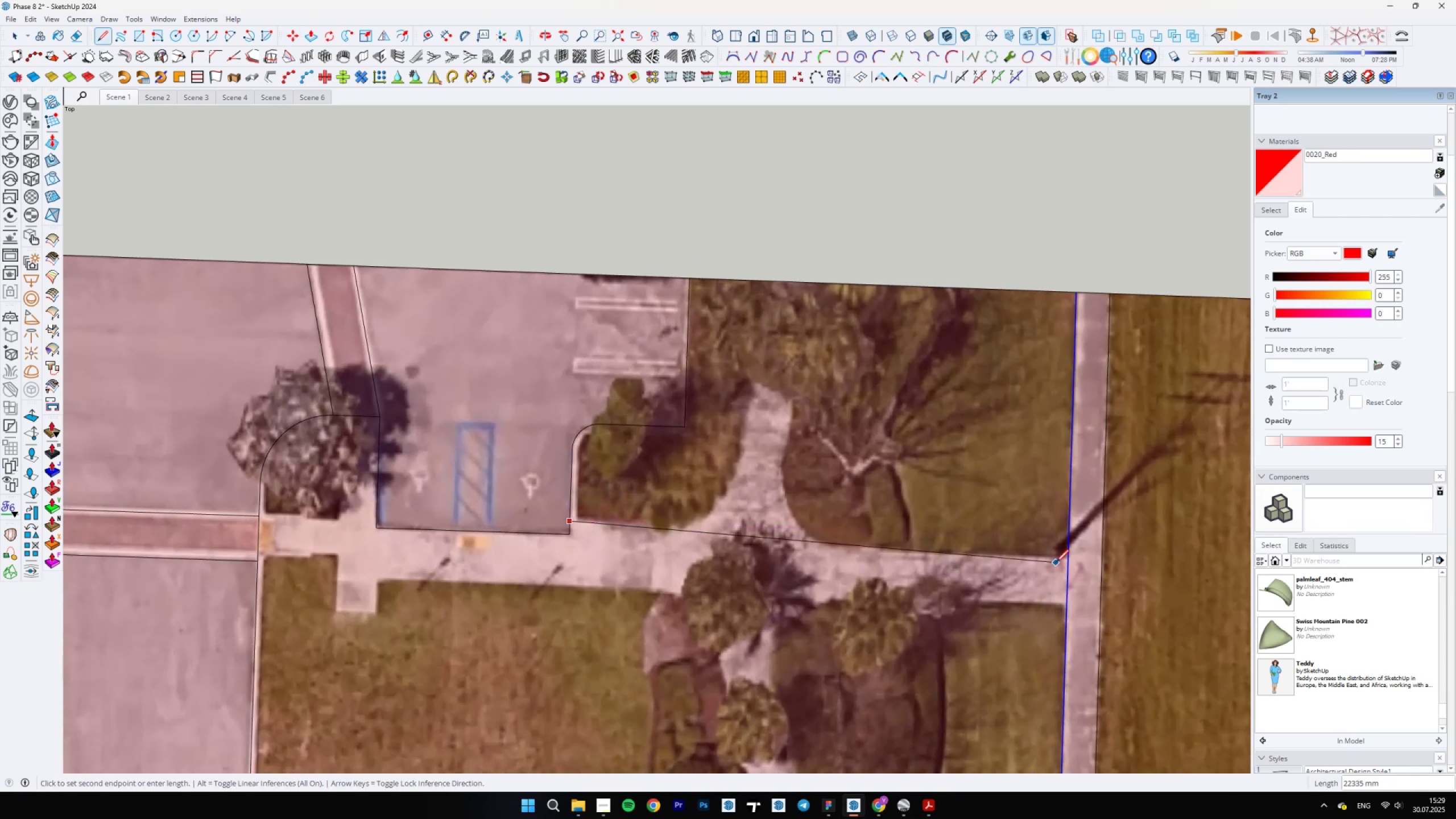 
key(Escape)
 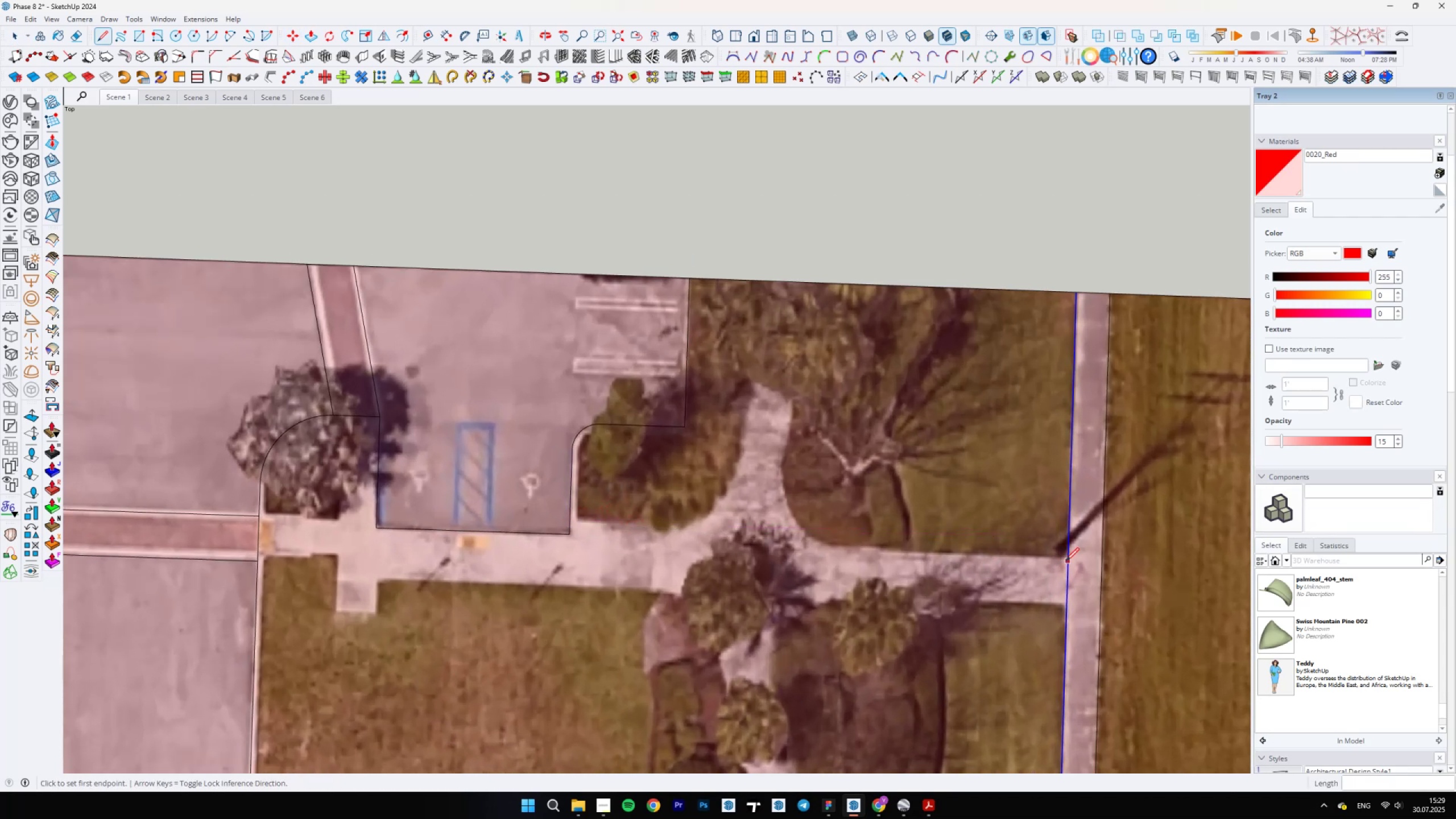 
scroll: coordinate [929, 557], scroll_direction: down, amount: 5.0
 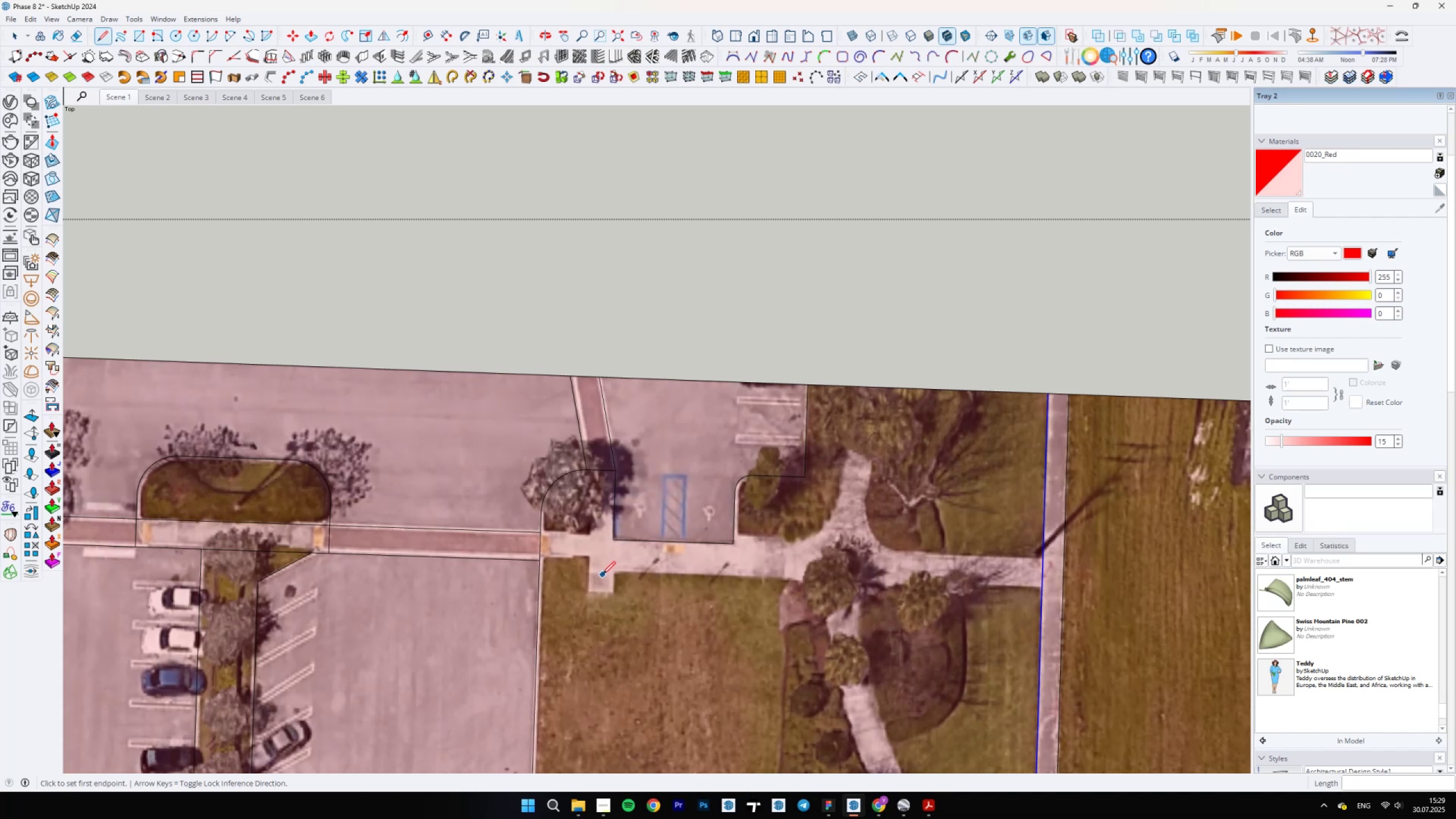 
scroll: coordinate [545, 514], scroll_direction: up, amount: 10.0
 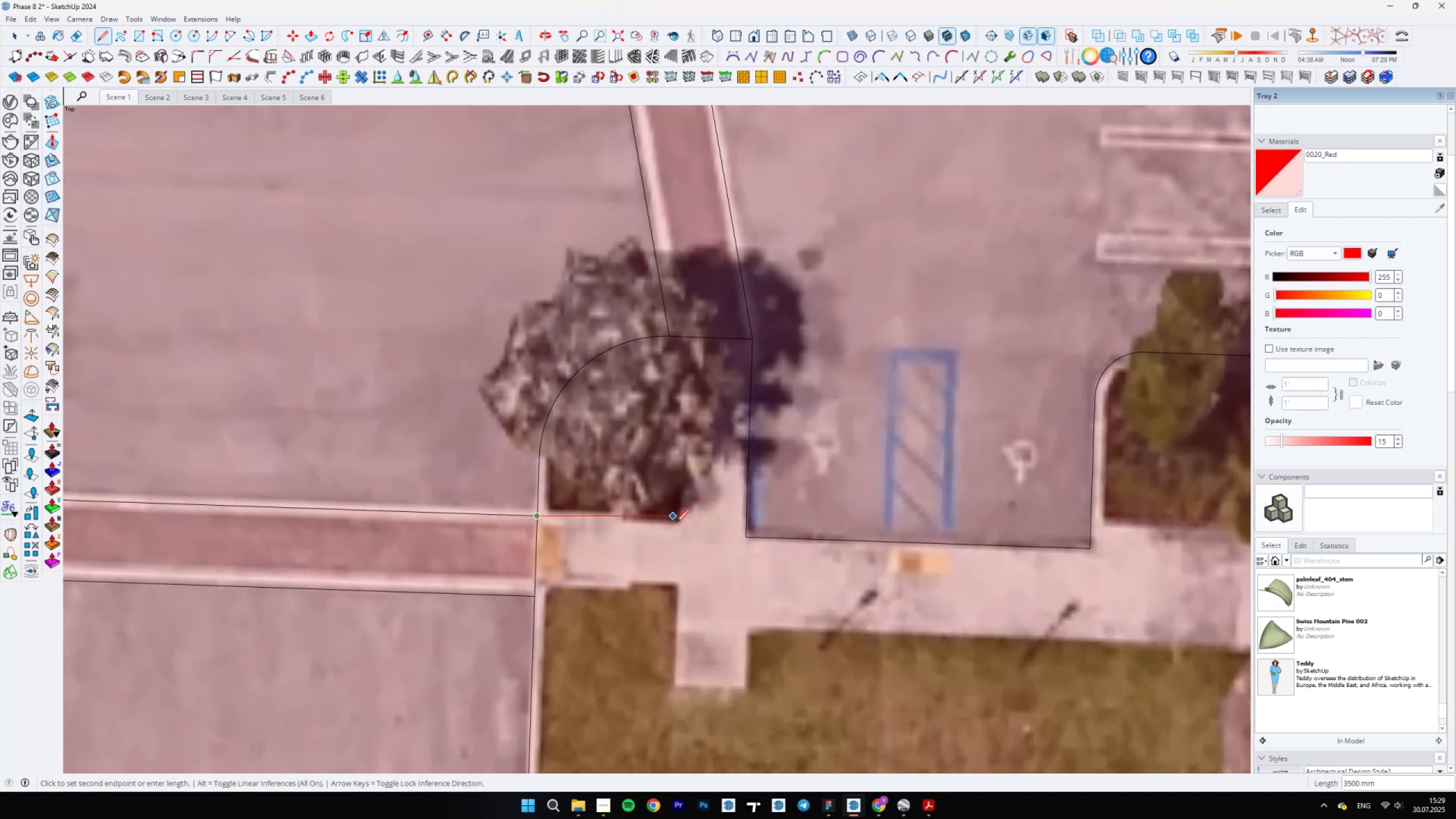 
hold_key(key=ShiftLeft, duration=1.22)
left_click([677, 523])
 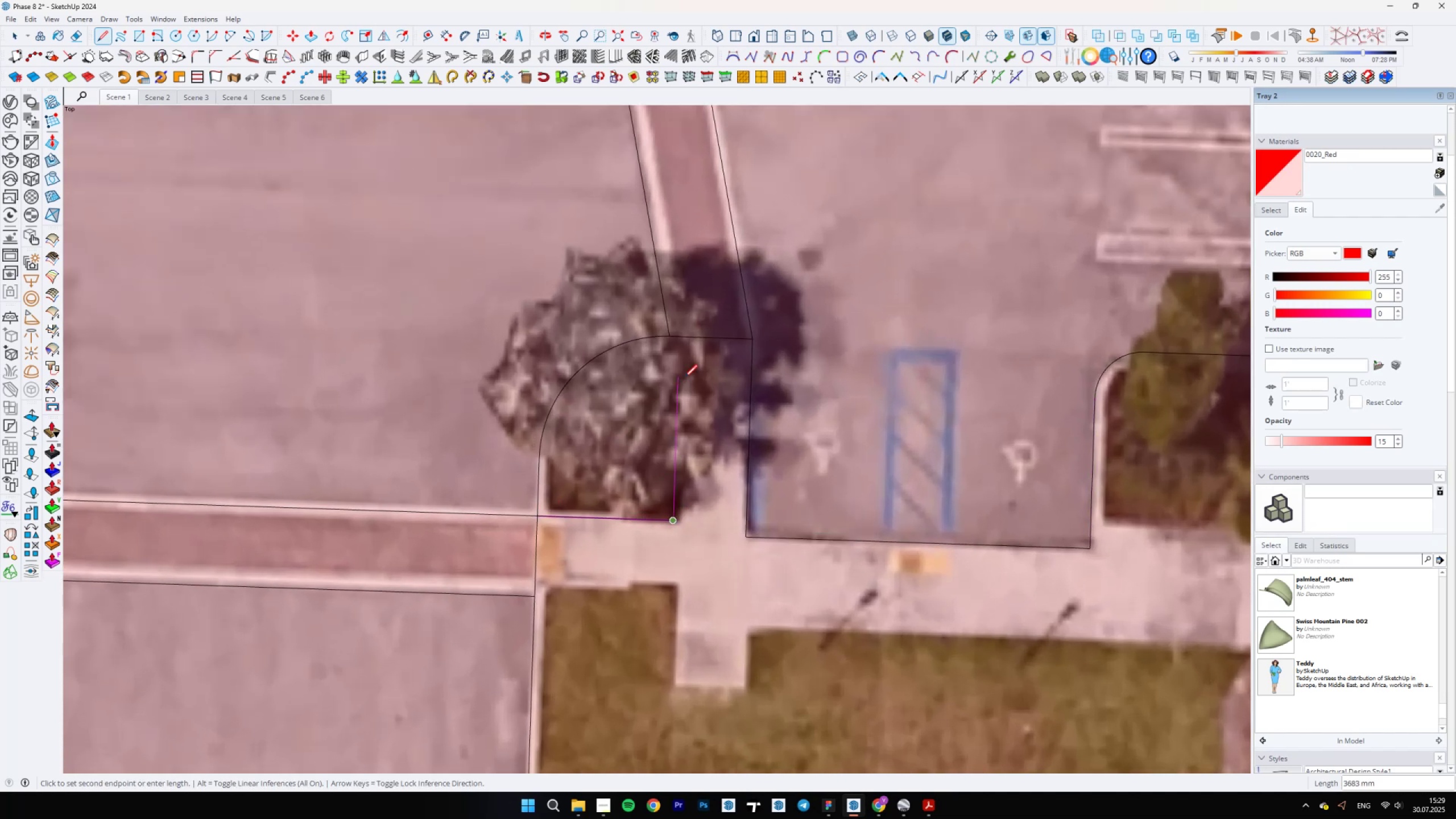 
type(Ee l)
 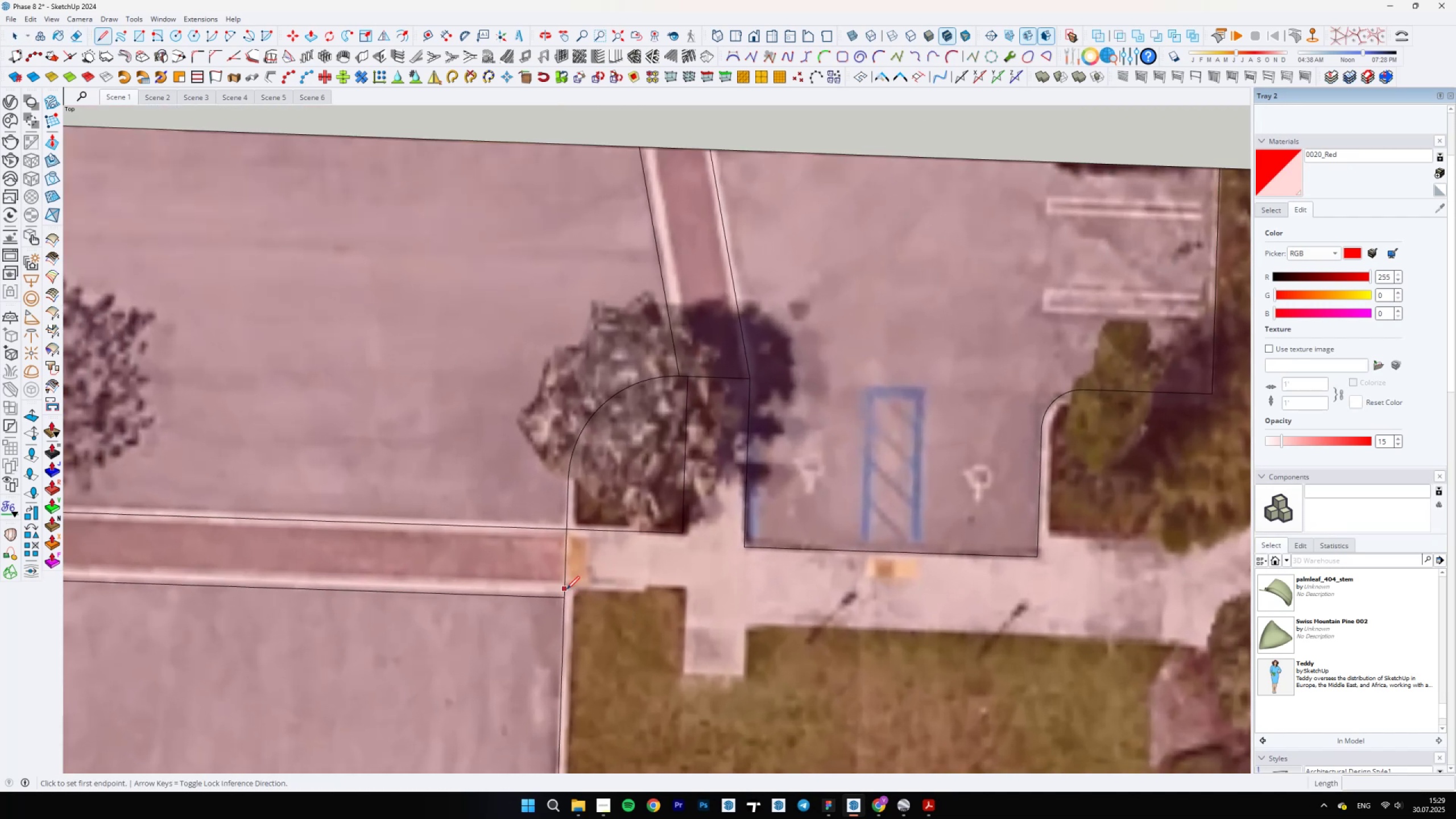 
left_click_drag(start_coordinate=[681, 322], to_coordinate=[677, 322])
 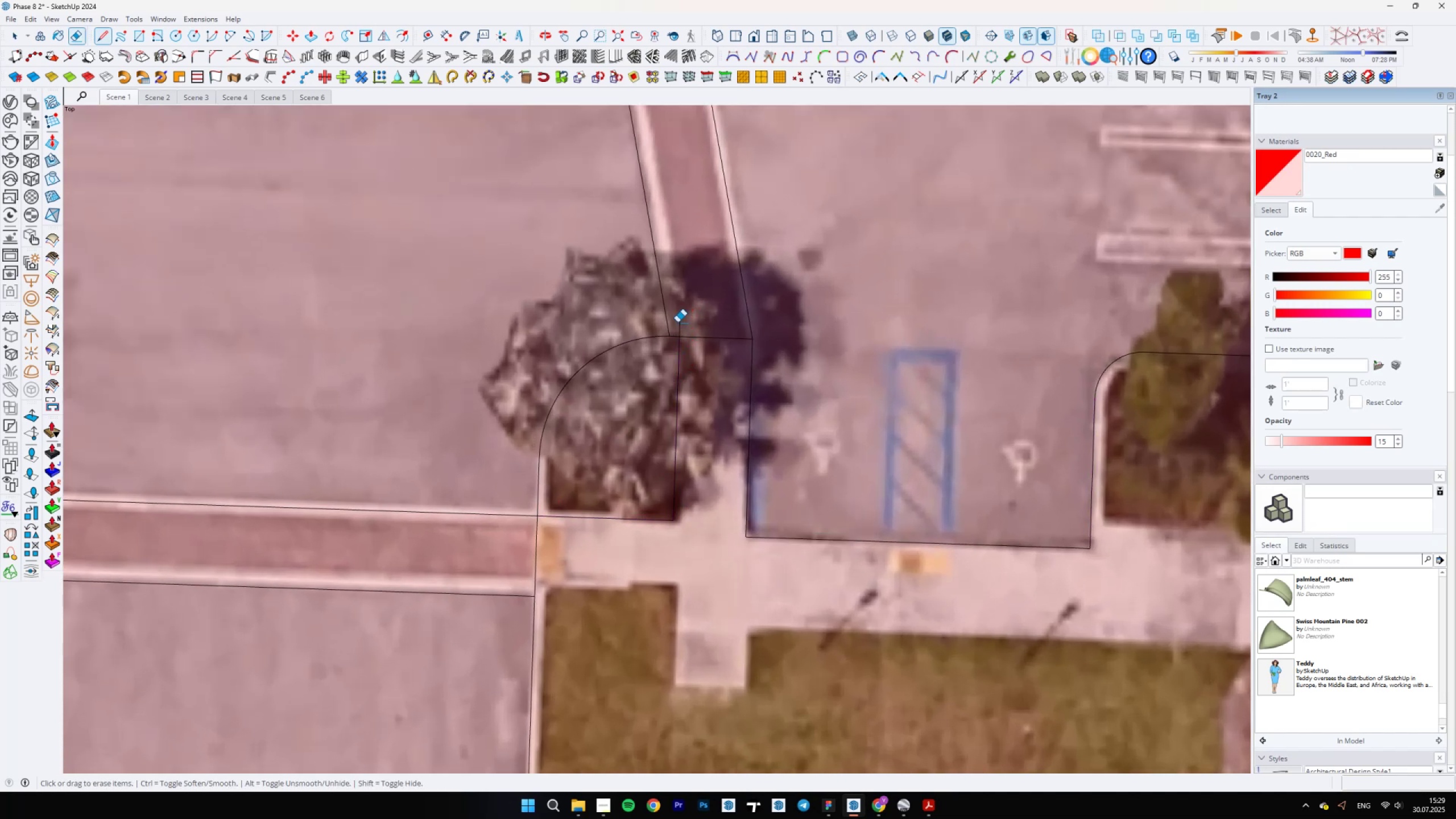 
left_click_drag(start_coordinate=[676, 324], to_coordinate=[681, 326])
 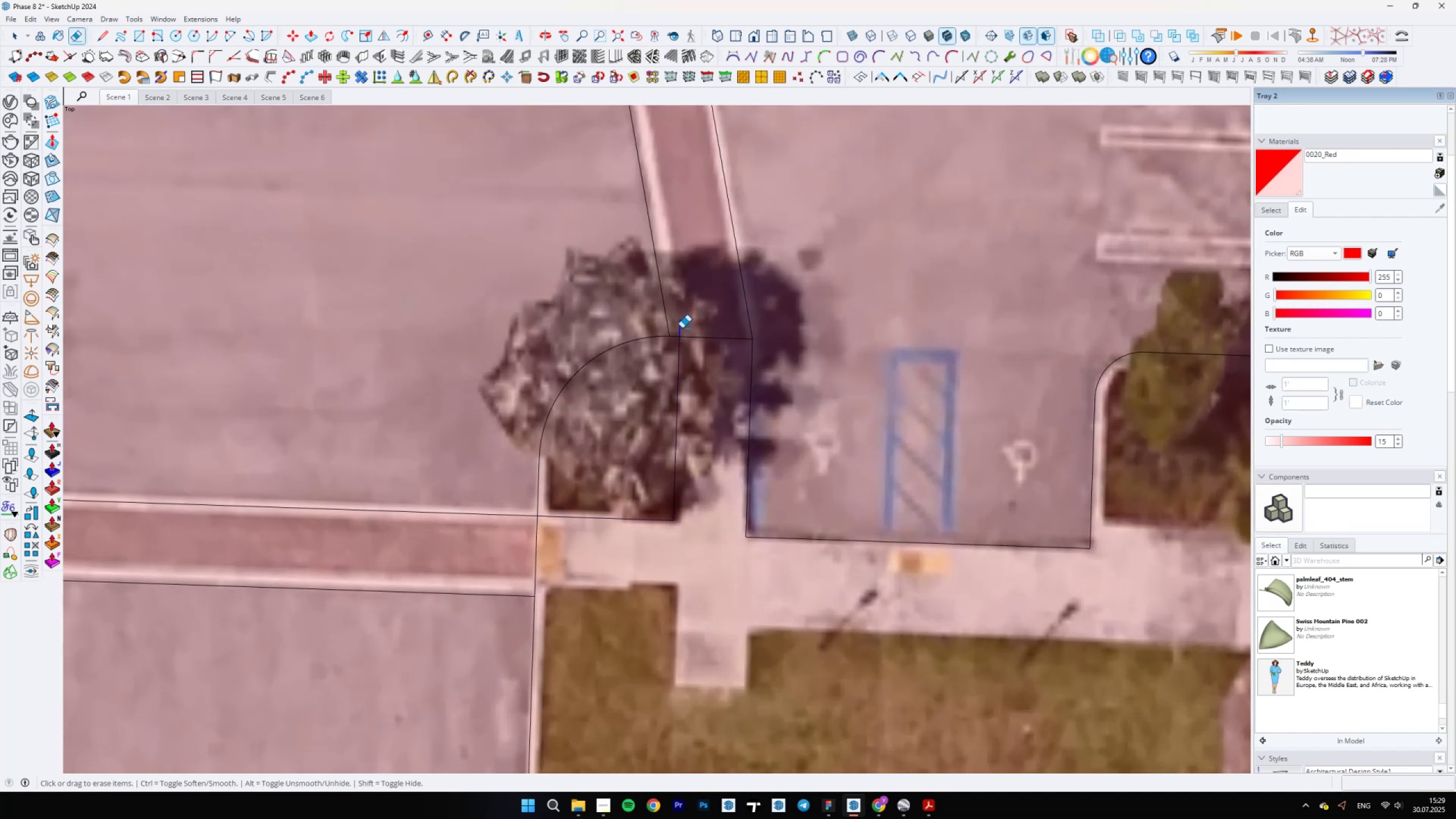 
scroll: coordinate [618, 605], scroll_direction: down, amount: 5.0
 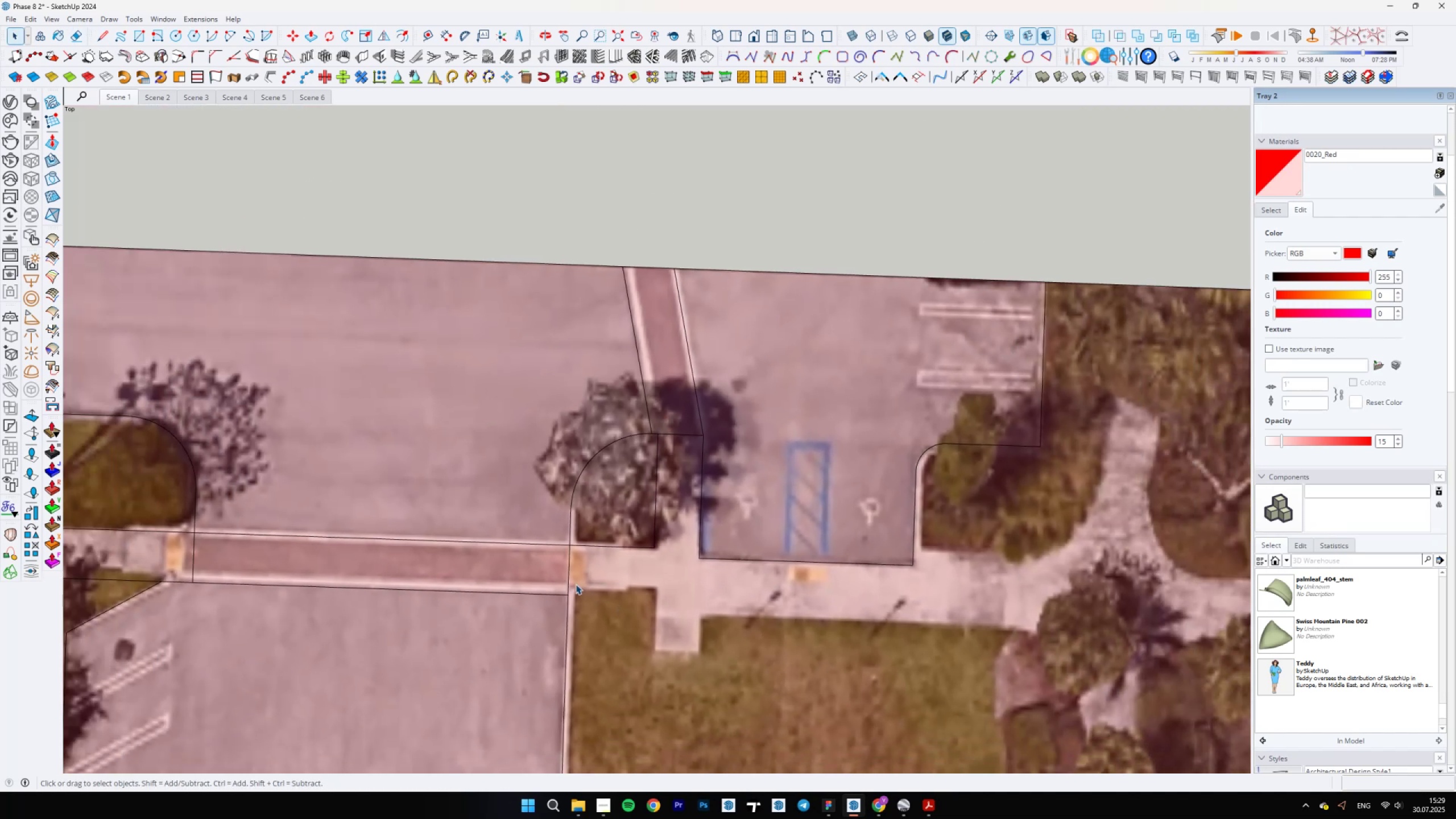 
scroll: coordinate [579, 590], scroll_direction: up, amount: 3.0
 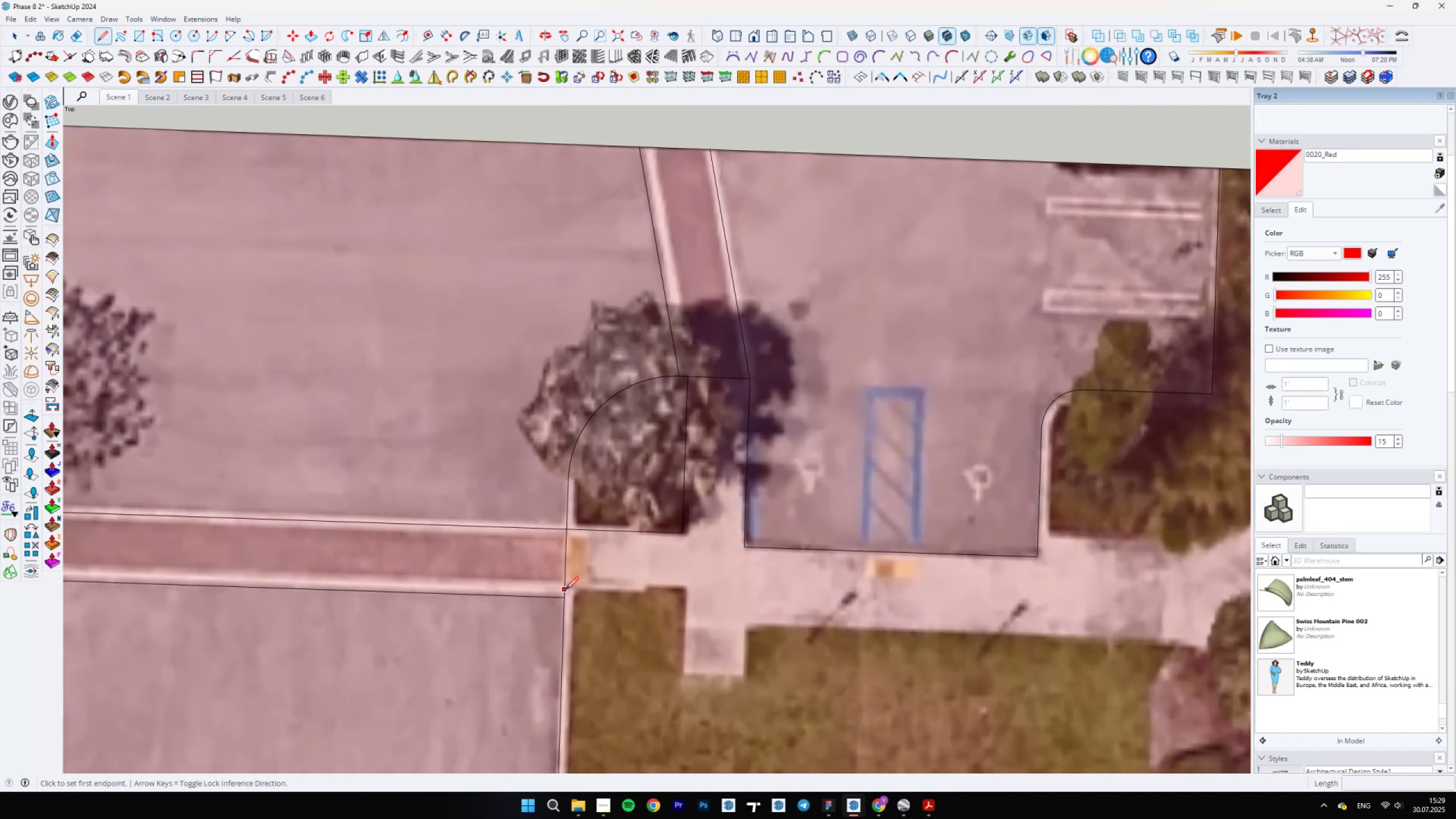 
left_click([564, 587])
 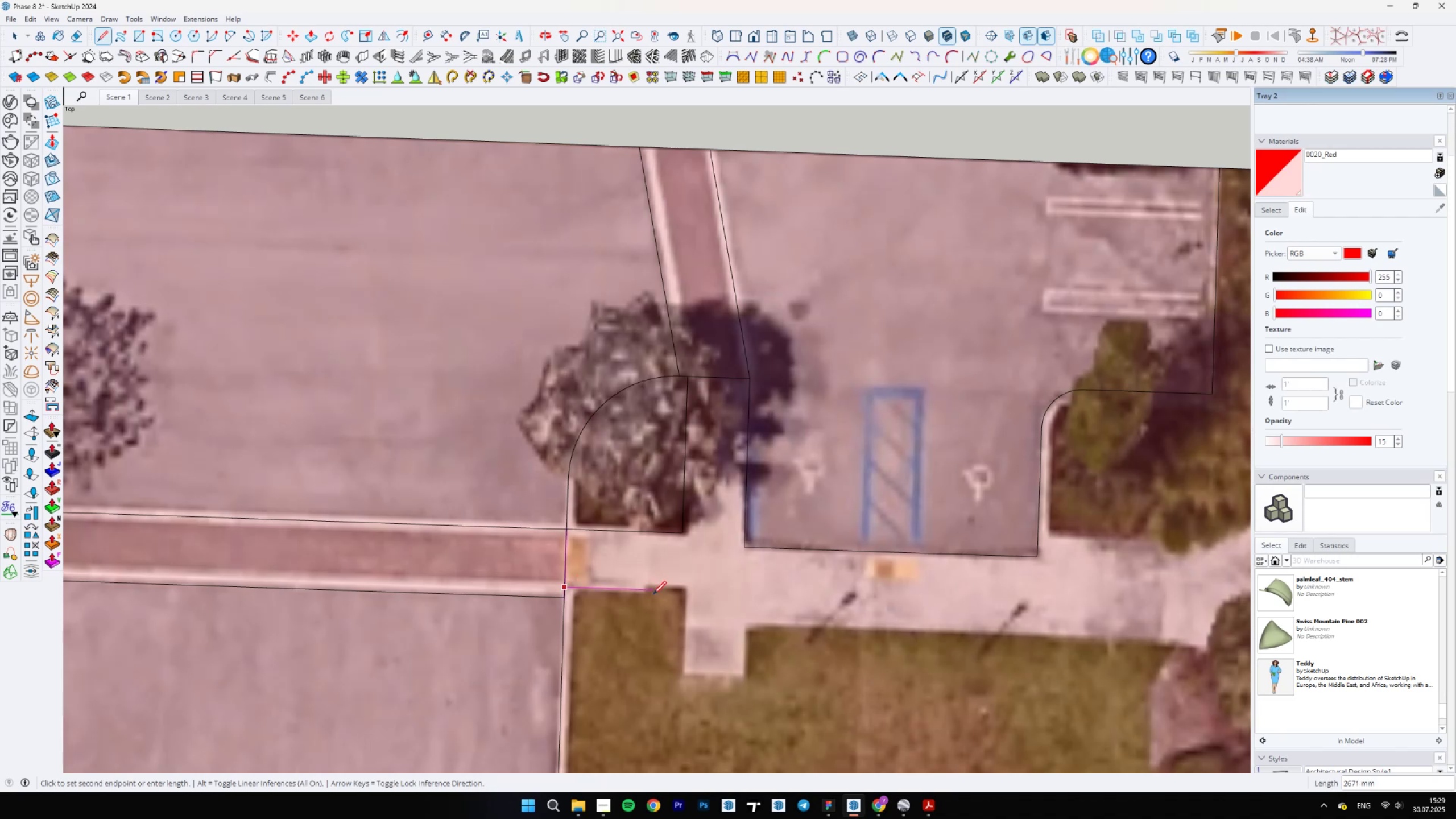 
hold_key(key=ShiftLeft, duration=1.53)
 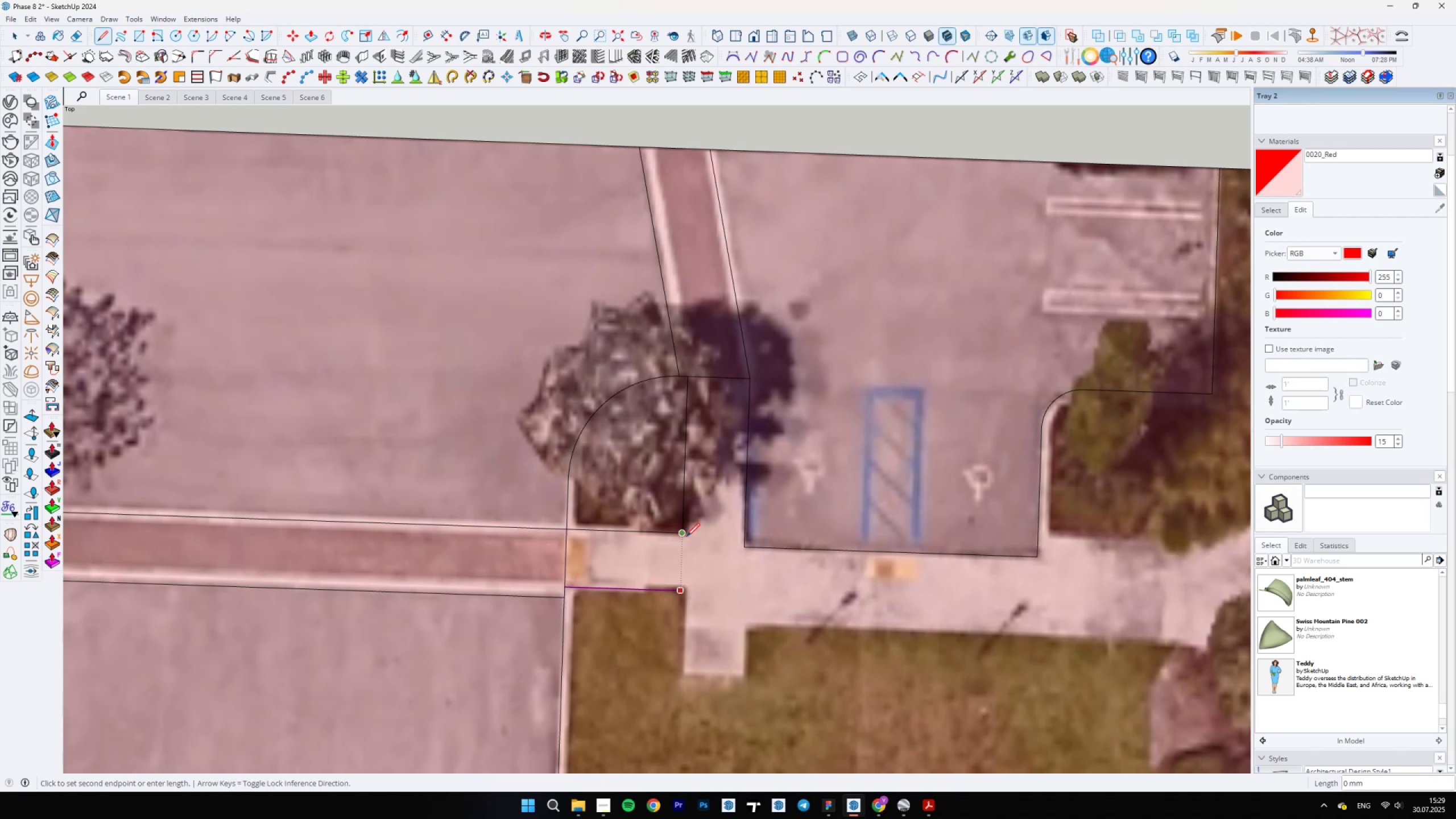 
hold_key(key=ShiftLeft, duration=0.32)
left_click([687, 532])
 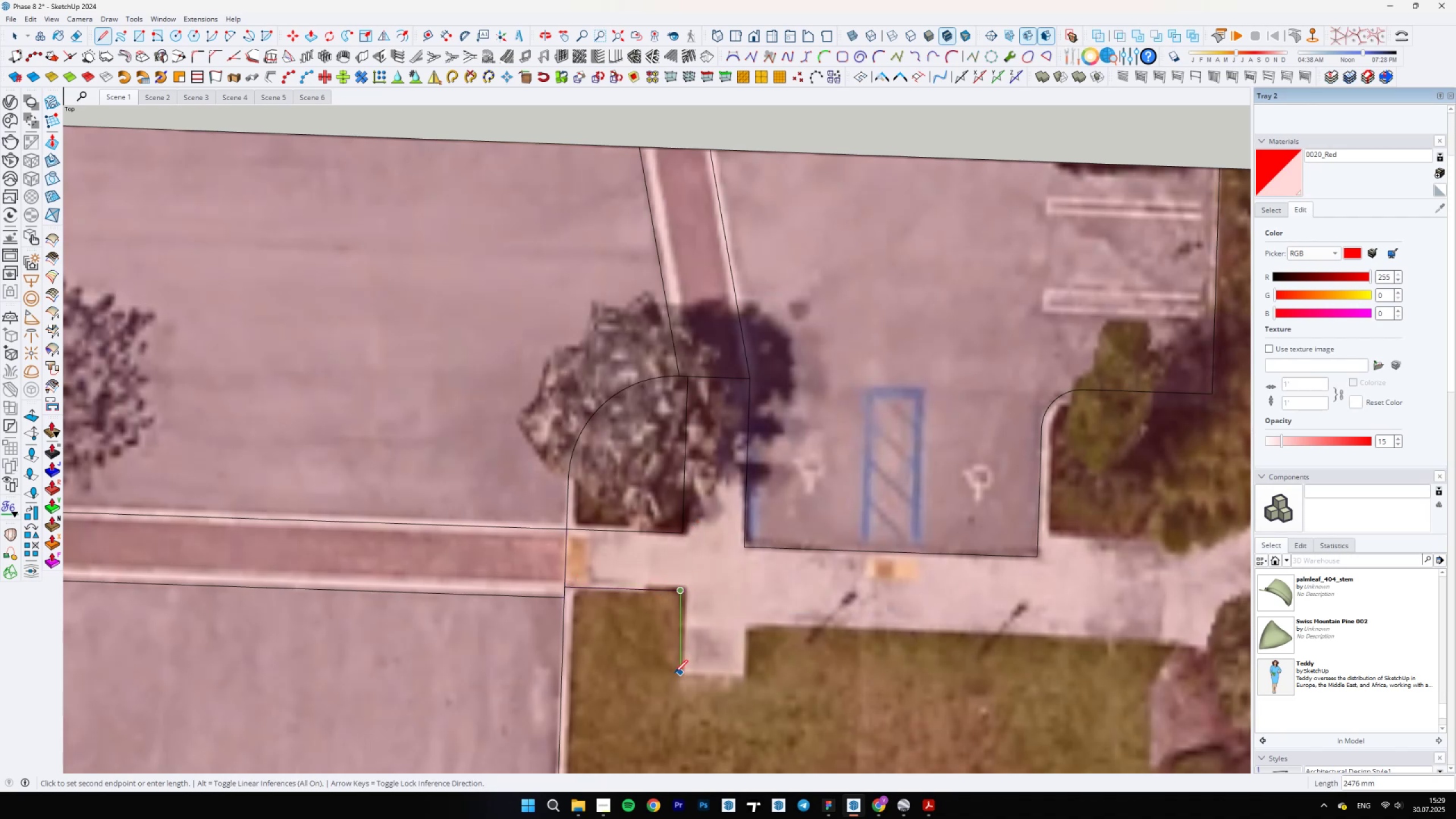 
hold_key(key=ShiftLeft, duration=1.43)
scroll: coordinate [743, 675], scroll_direction: up, amount: 1.0
 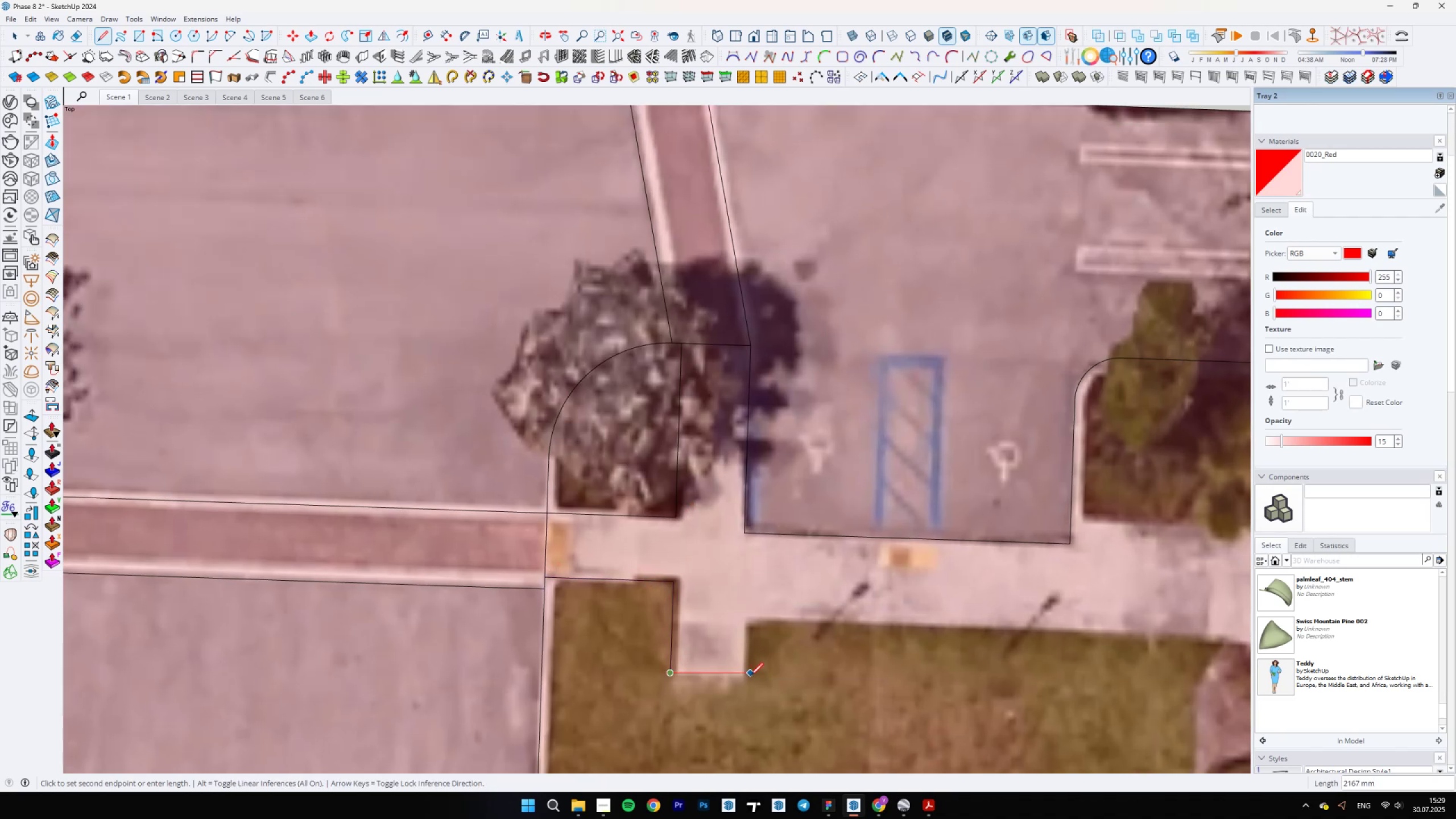 
hold_key(key=ShiftLeft, duration=0.46)
 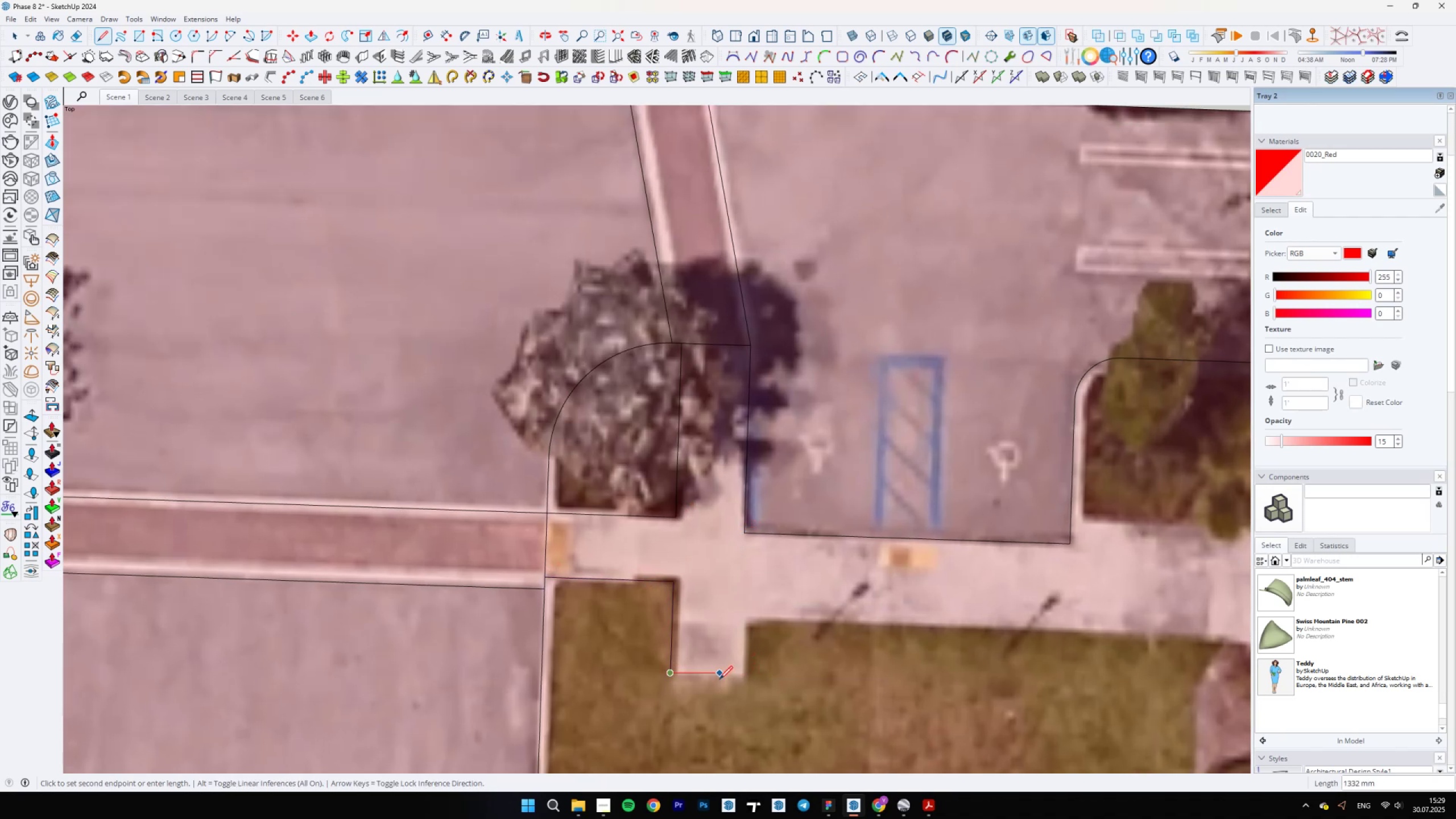 
hold_key(key=ShiftLeft, duration=1.52)
 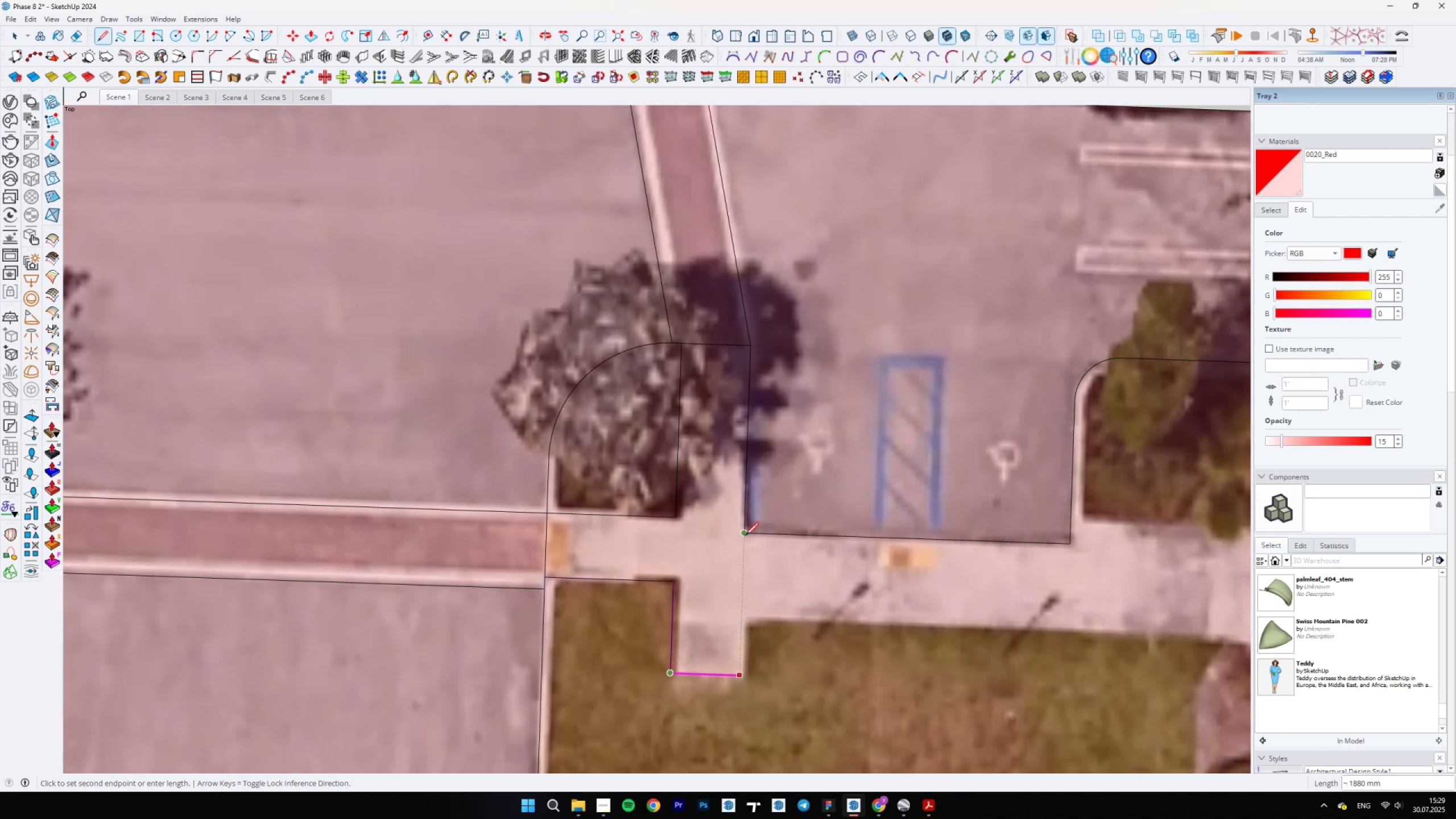 
key(Shift+ShiftLeft)
 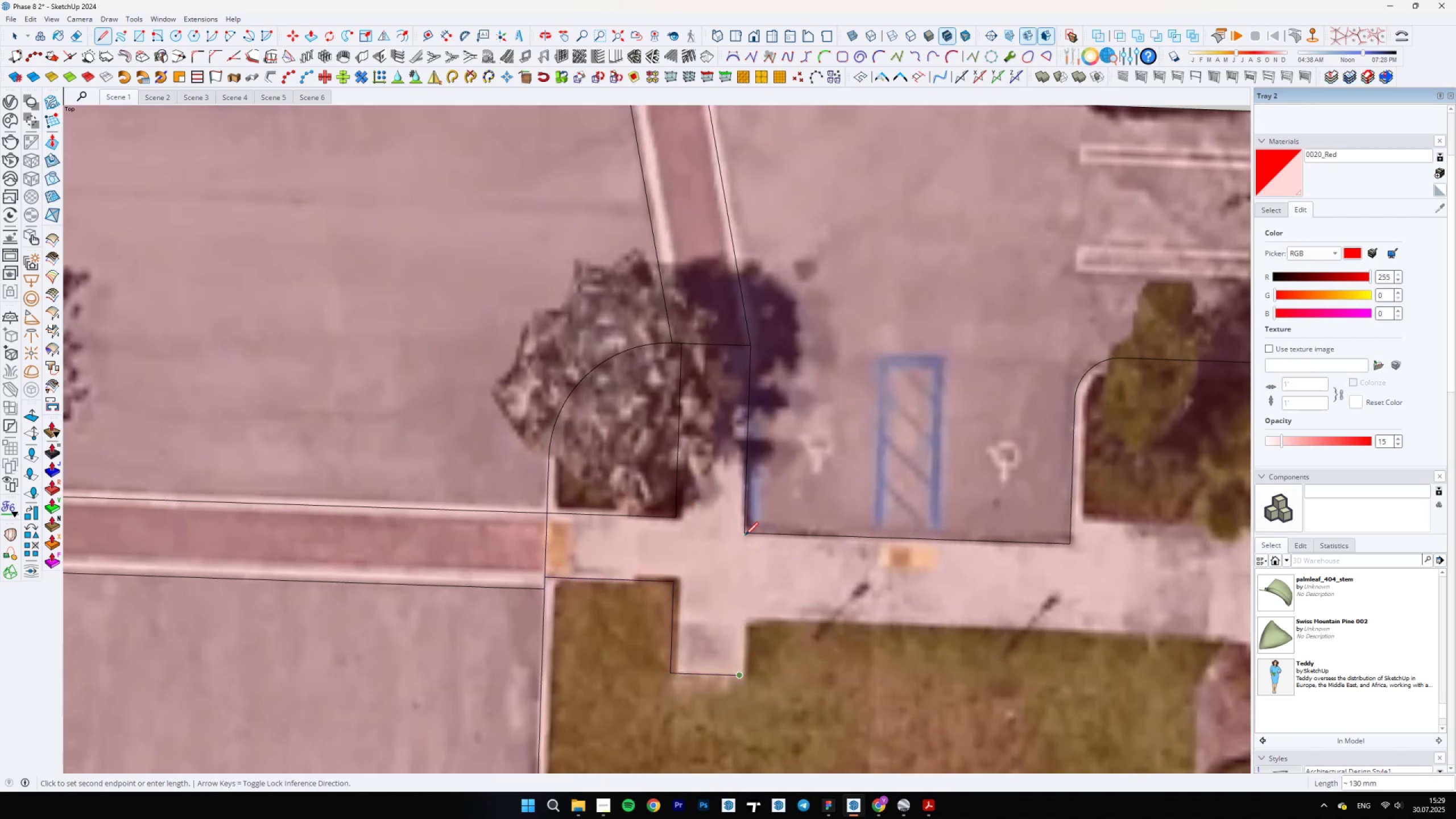 
key(Shift+ShiftLeft)
 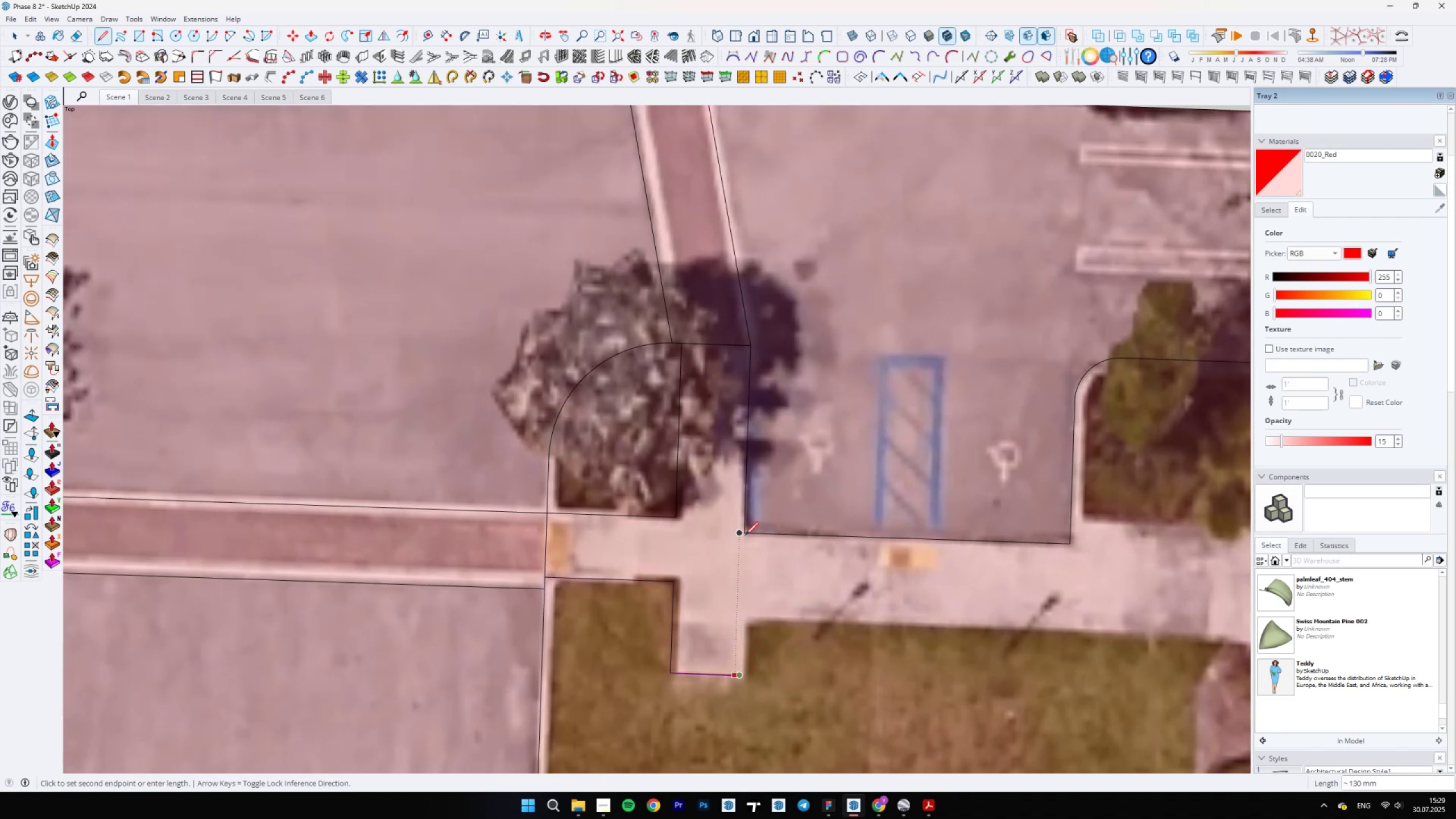 
key(Shift+ShiftLeft)
 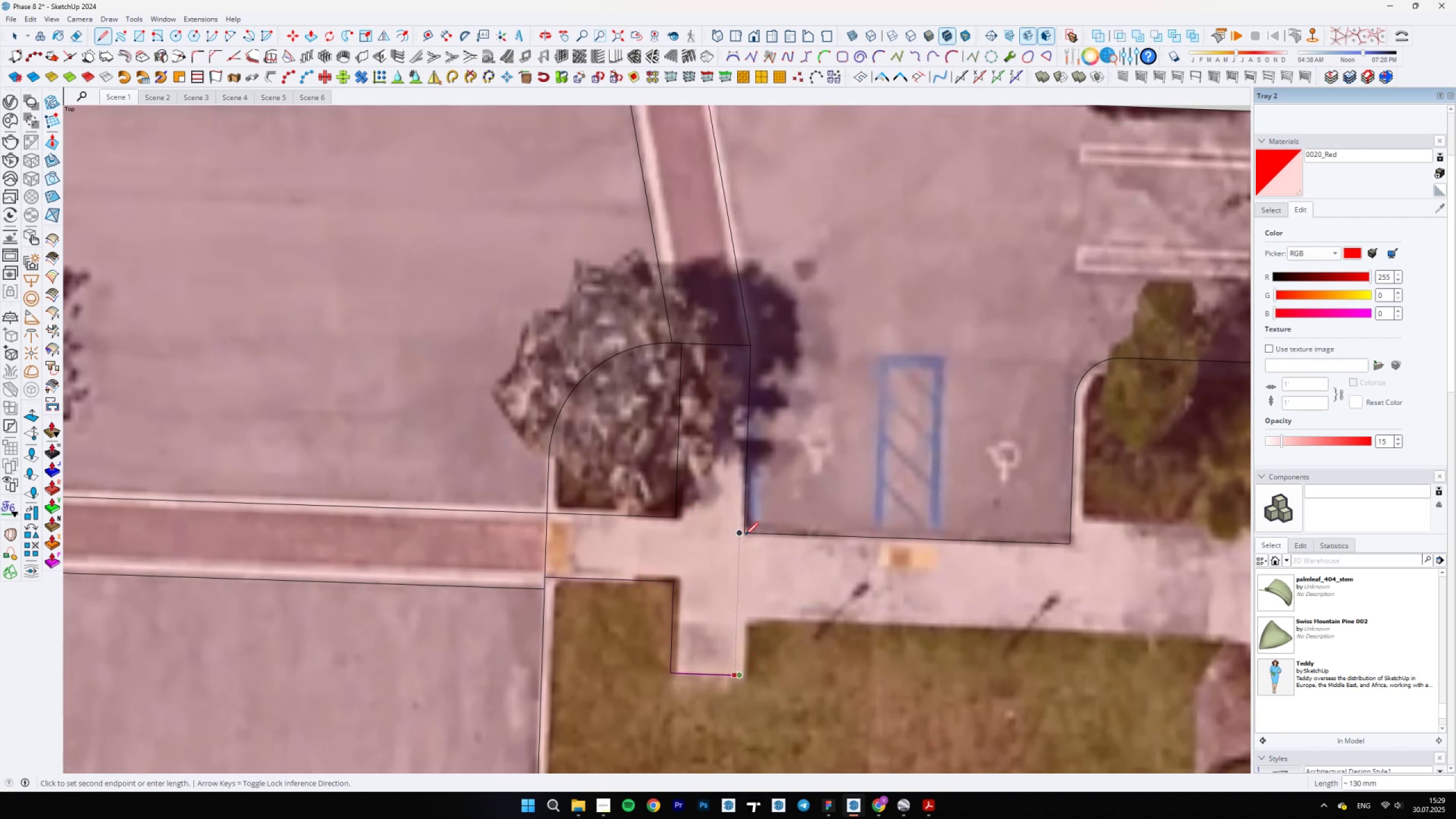 
key(Shift+ShiftLeft)
 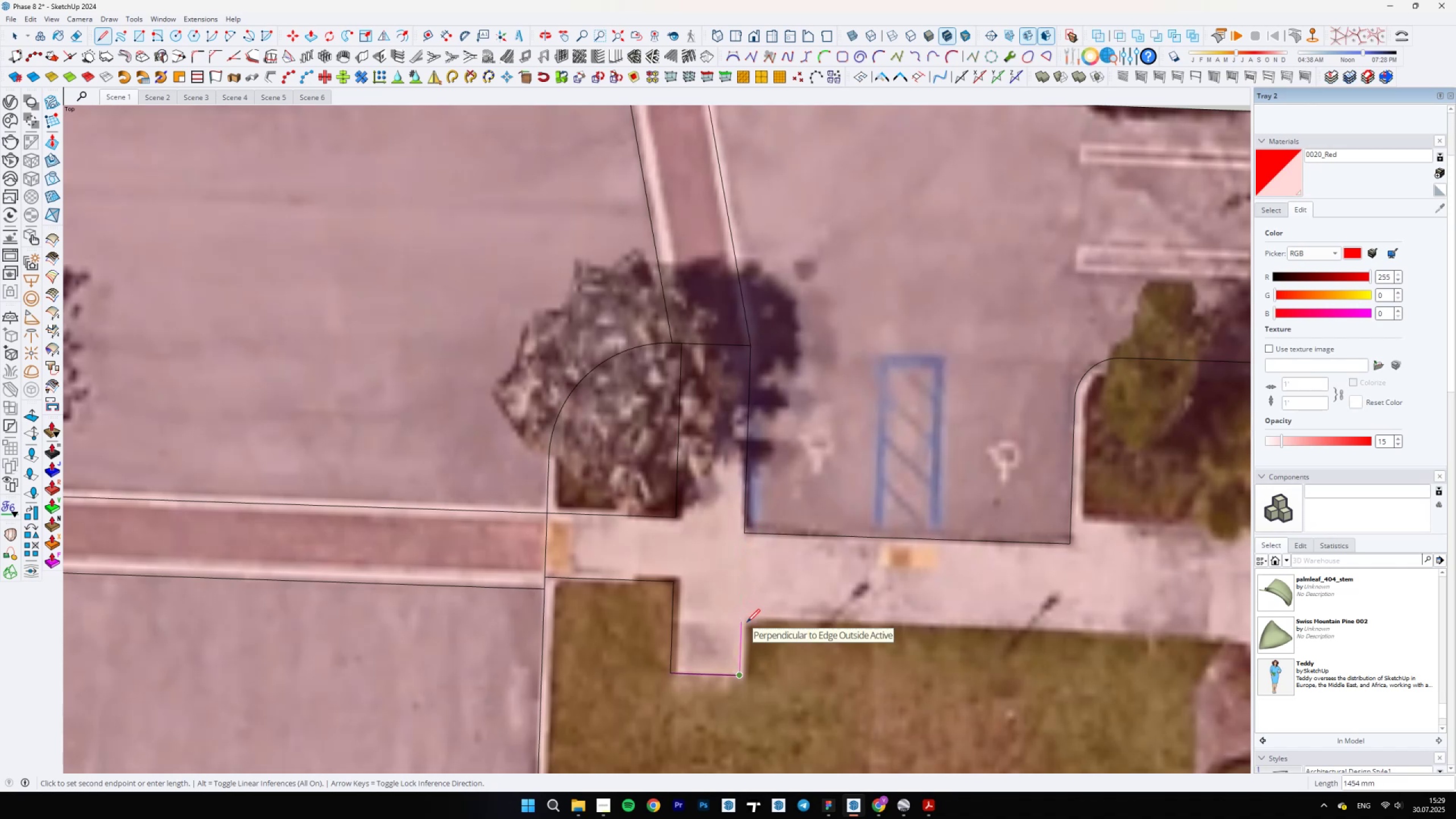 
left_click([748, 619])
 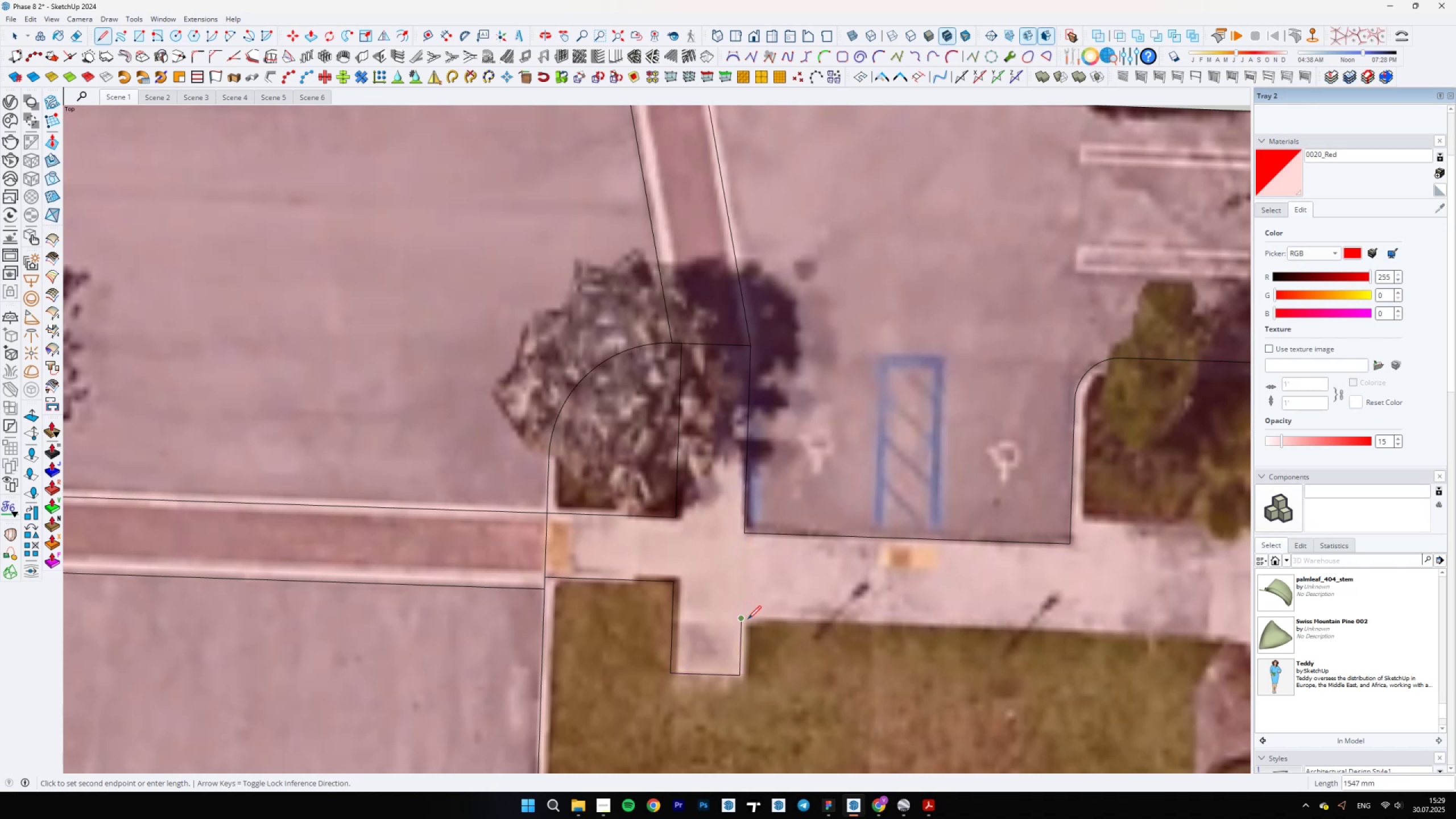 
scroll: coordinate [554, 621], scroll_direction: down, amount: 10.0
 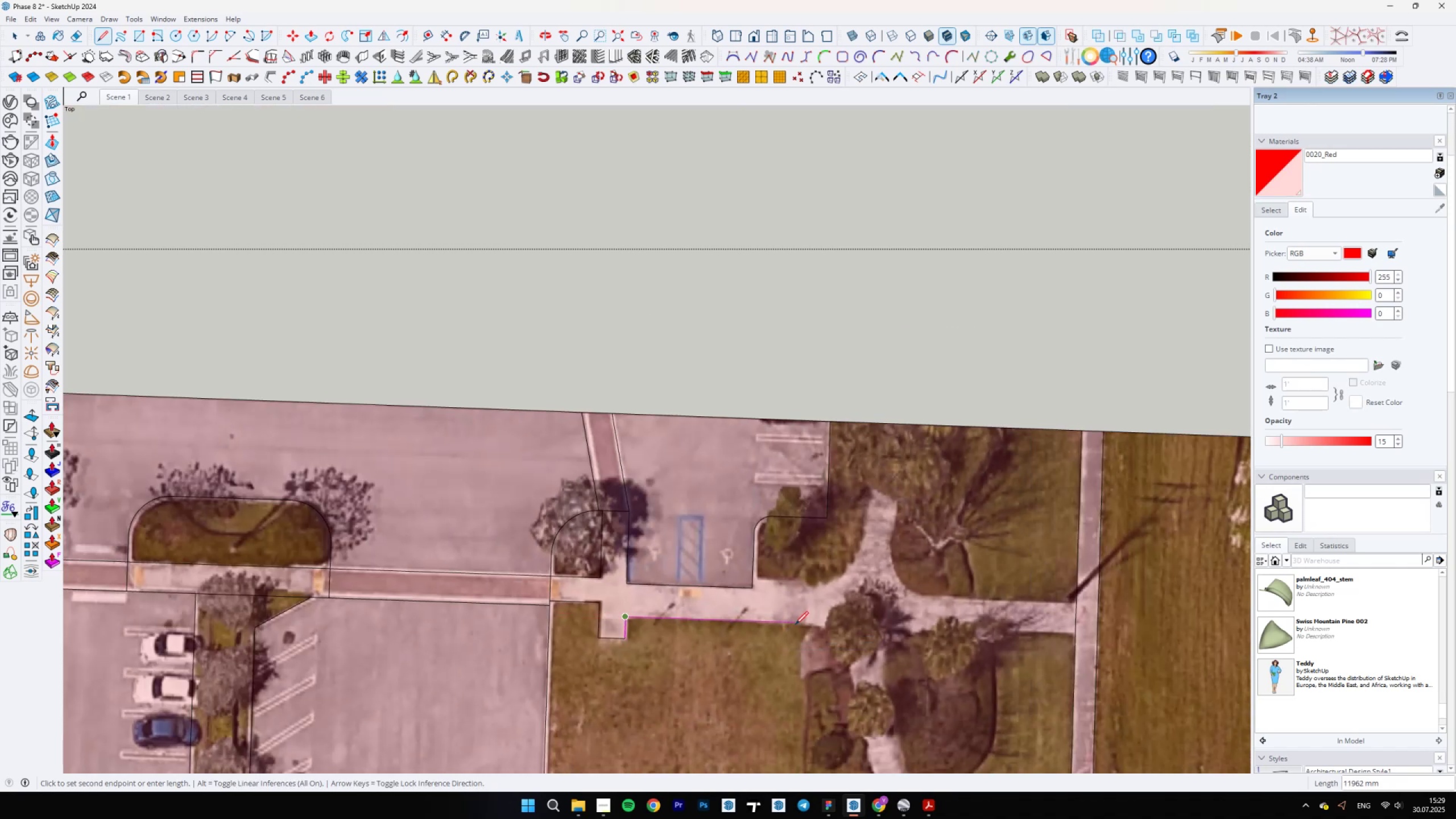 
hold_key(key=ShiftLeft, duration=1.54)
 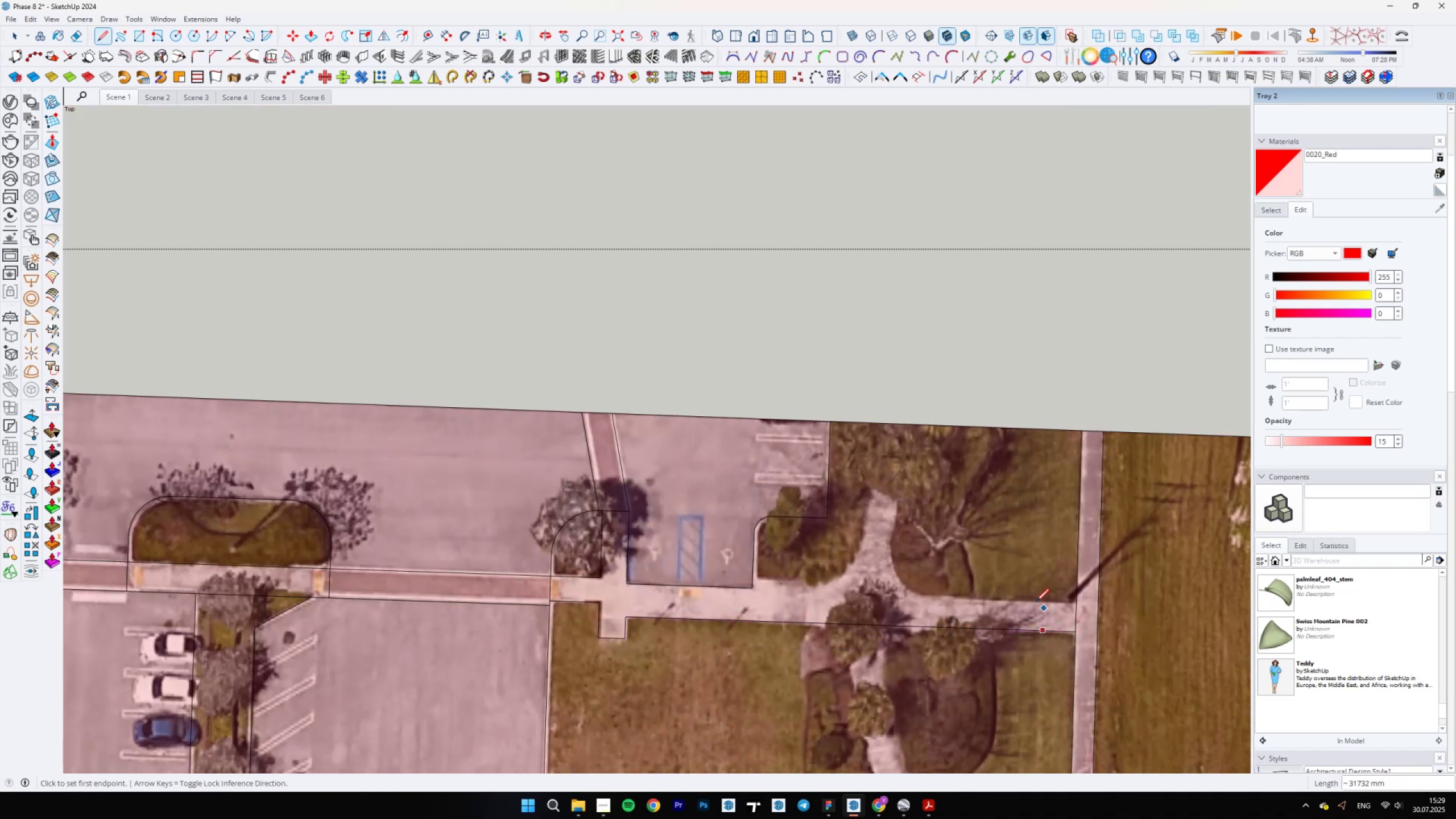 
hold_key(key=ShiftLeft, duration=0.49)
left_click([1076, 636])
 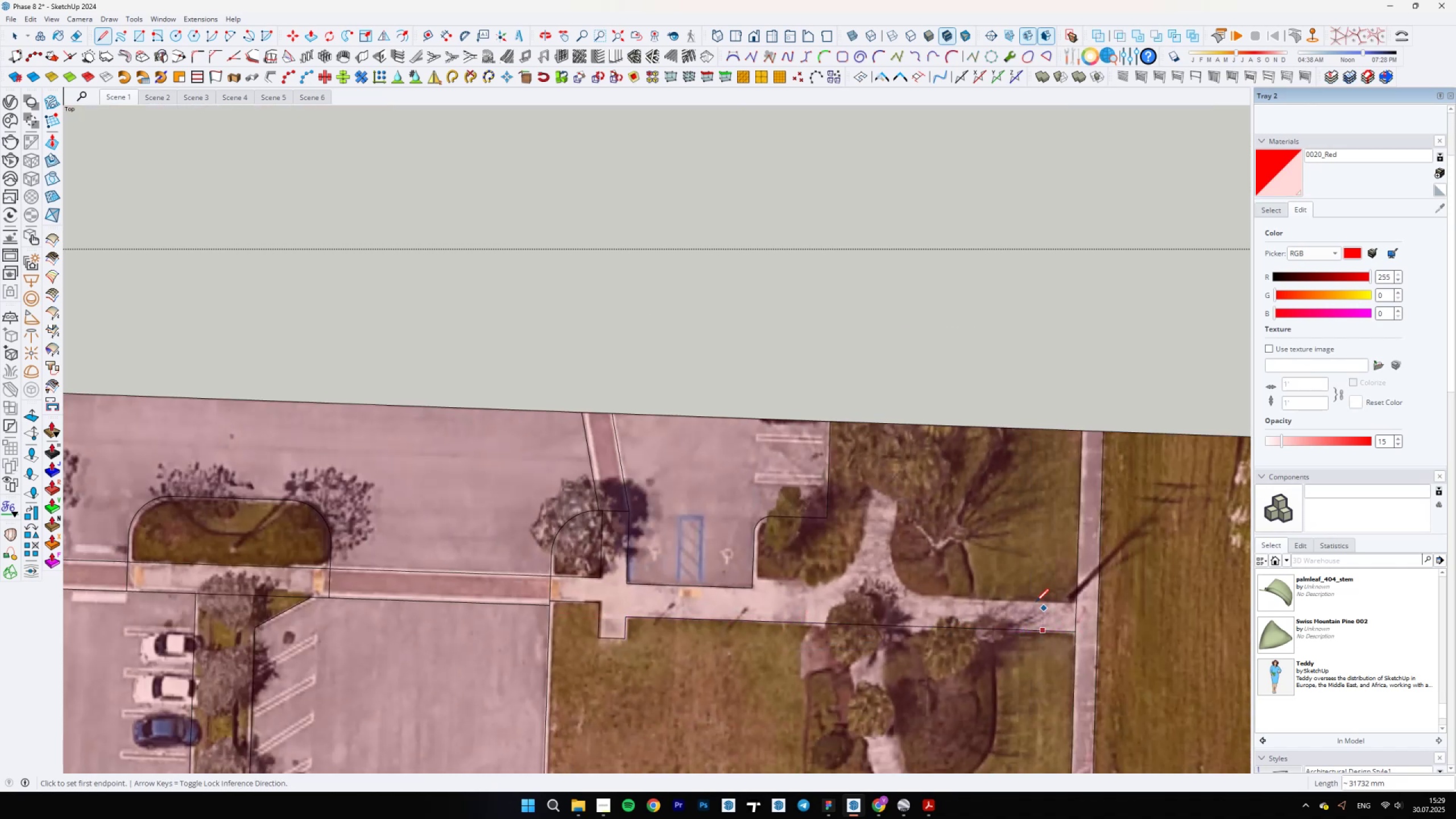 
scroll: coordinate [1039, 590], scroll_direction: up, amount: 4.0
 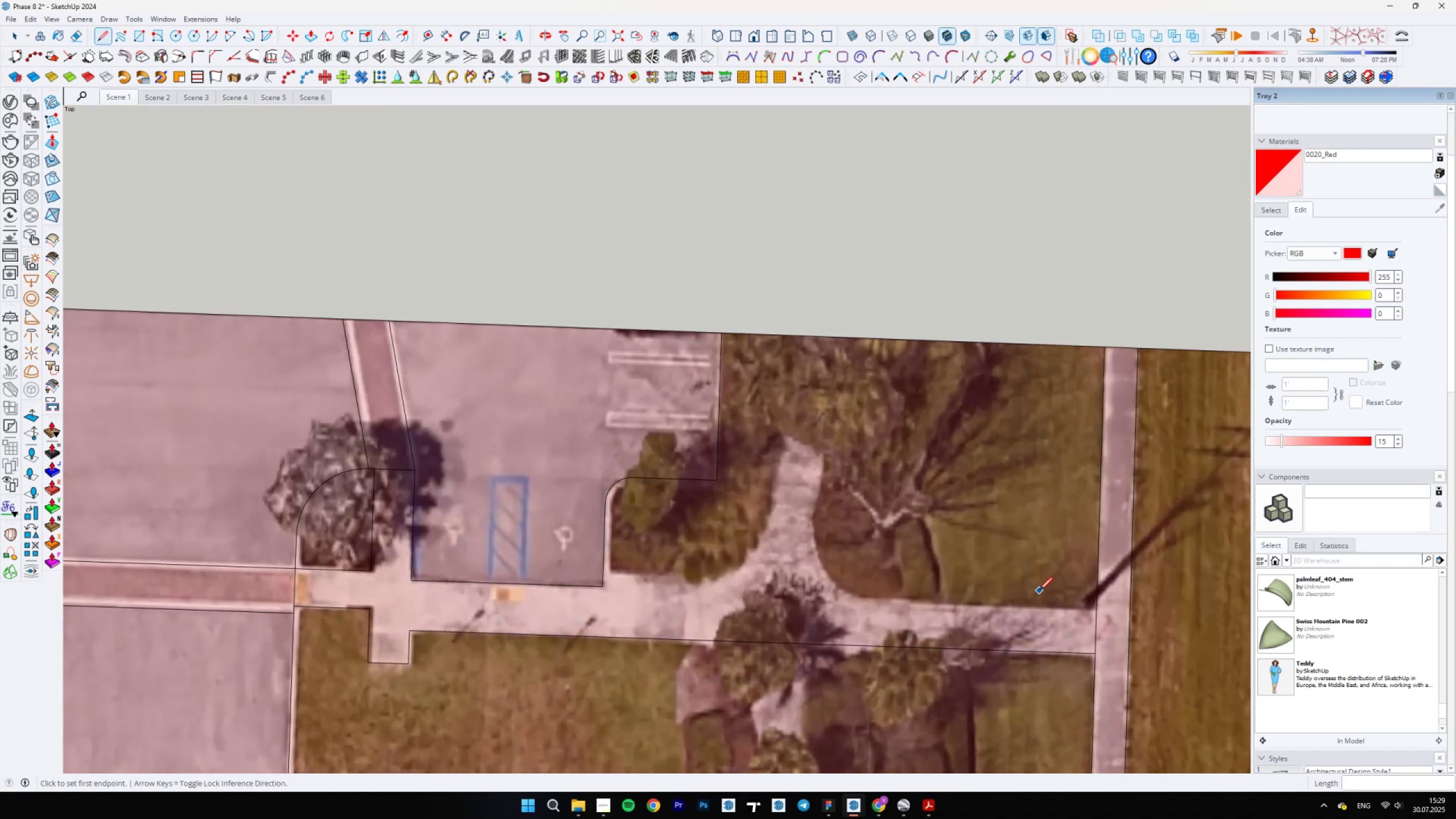 
key(Escape)
 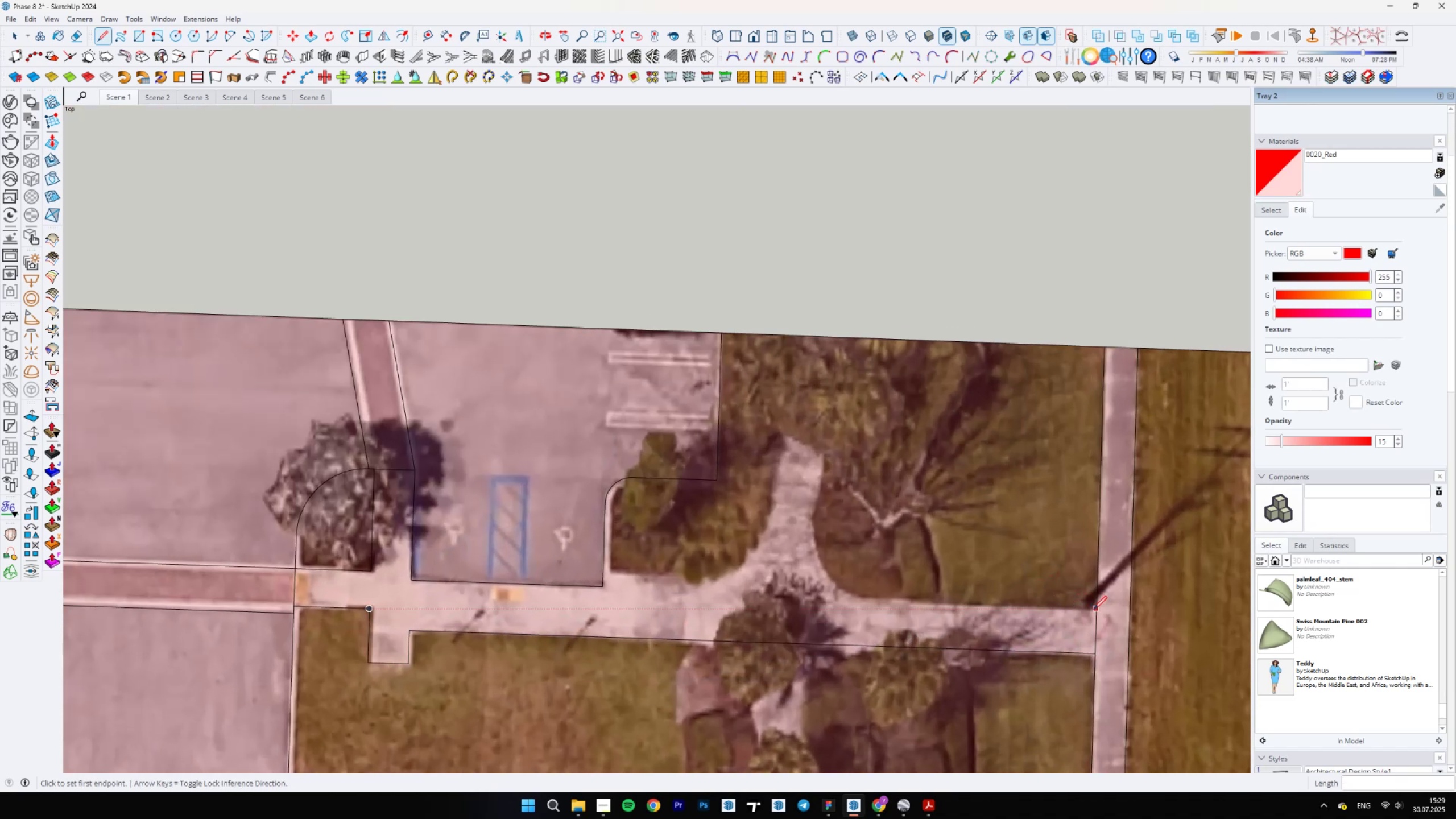 
left_click([1094, 609])
 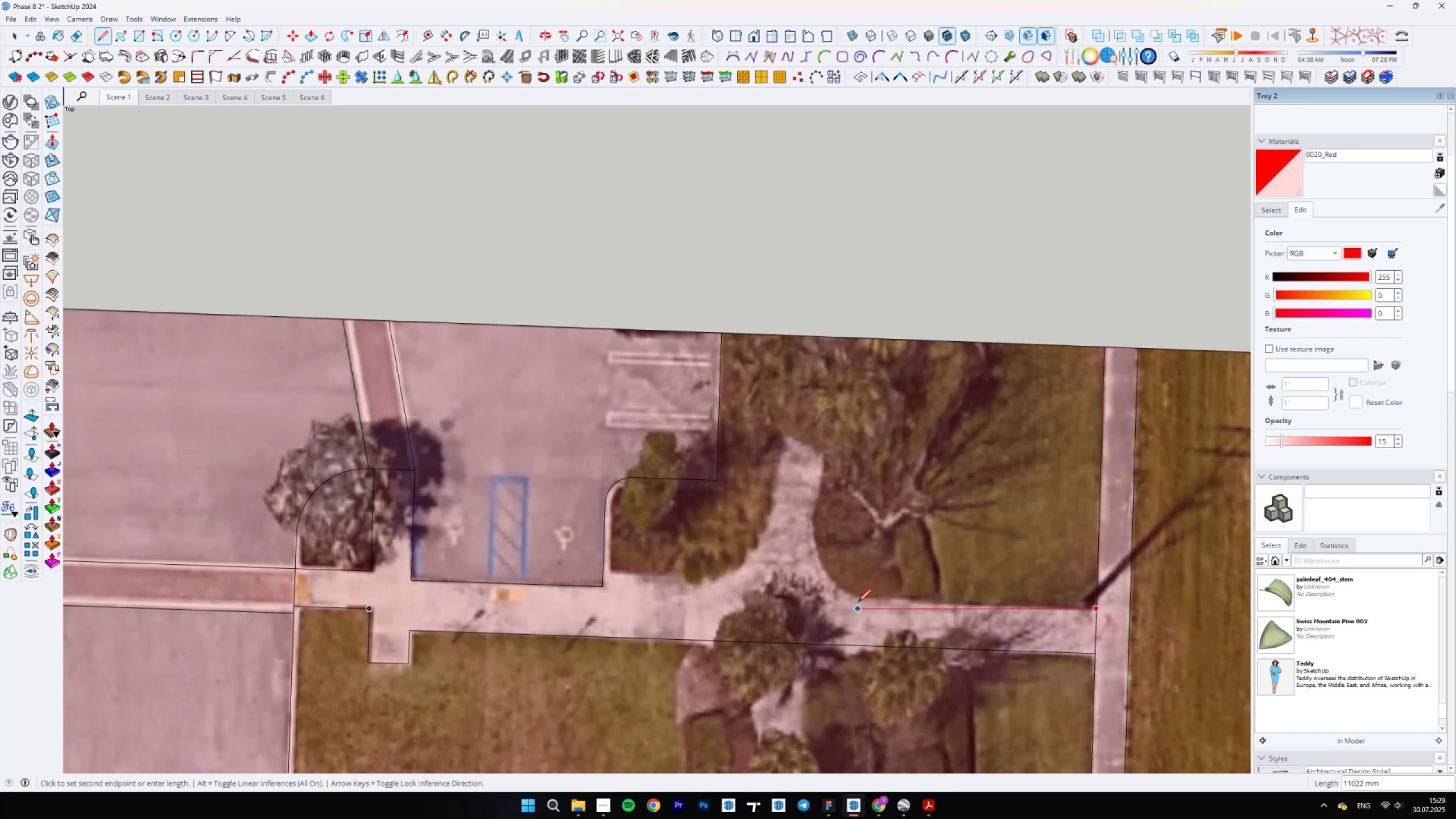 
key(Space)
 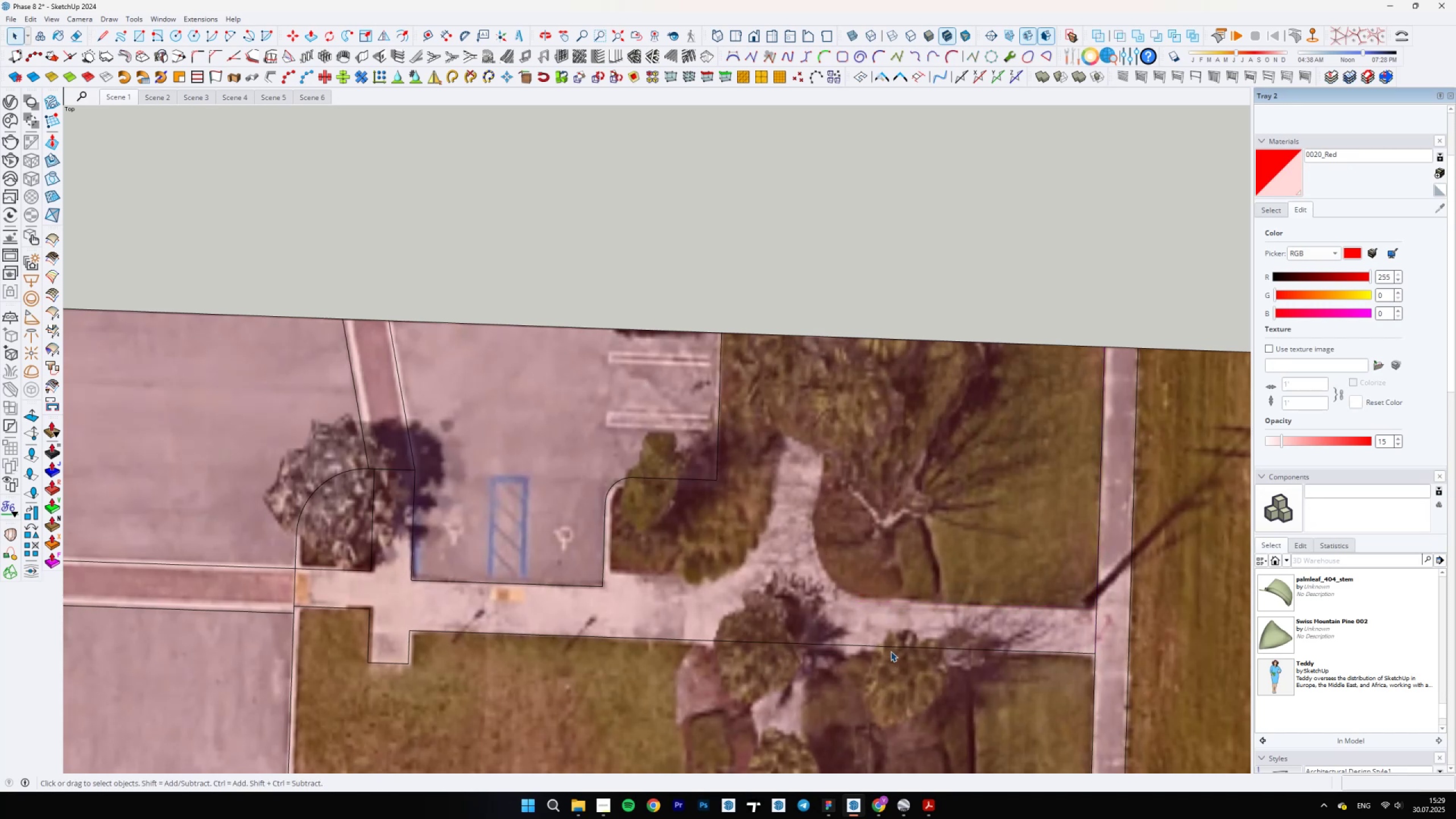 
left_click([891, 648])
 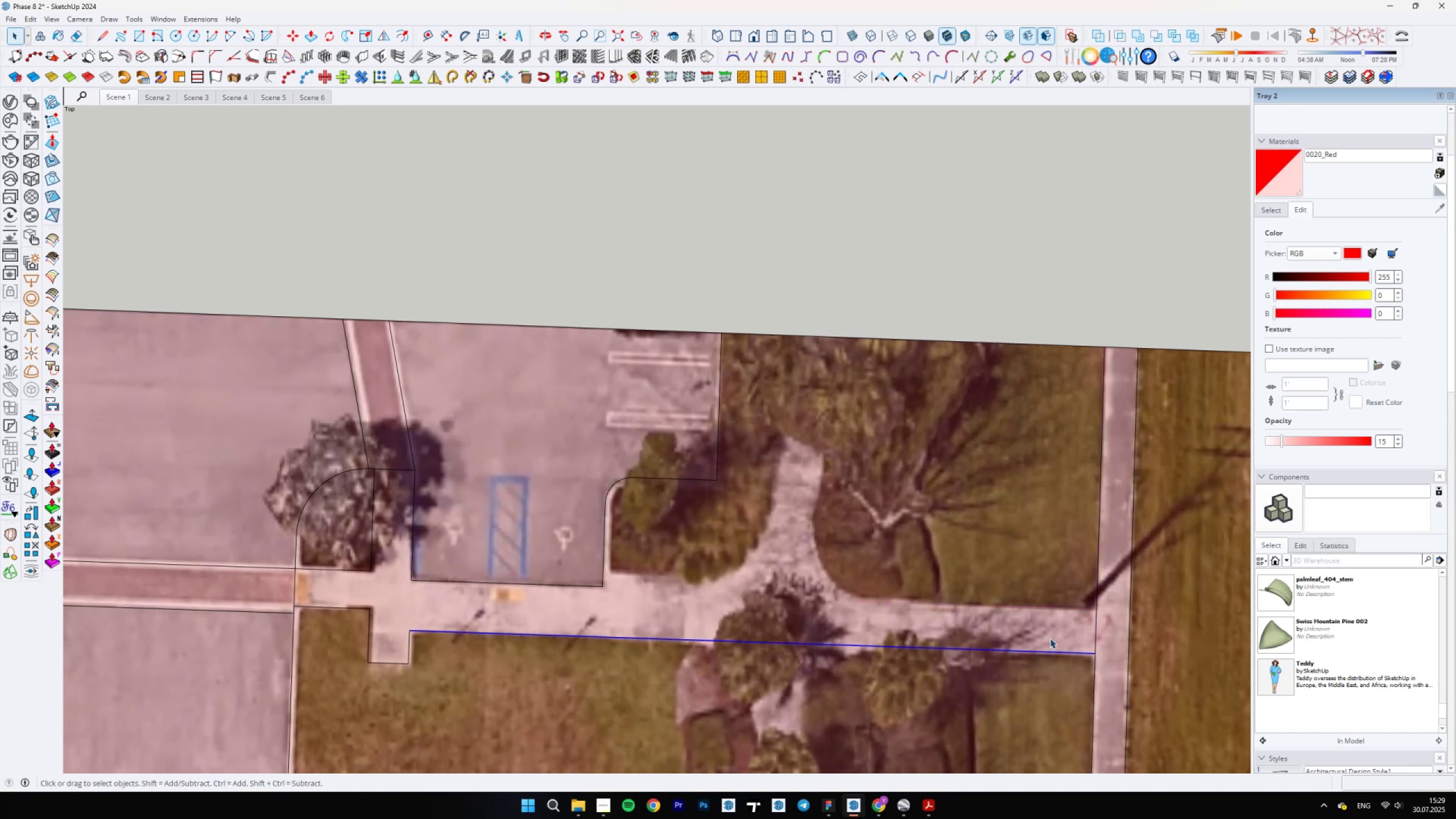 
key(M)
 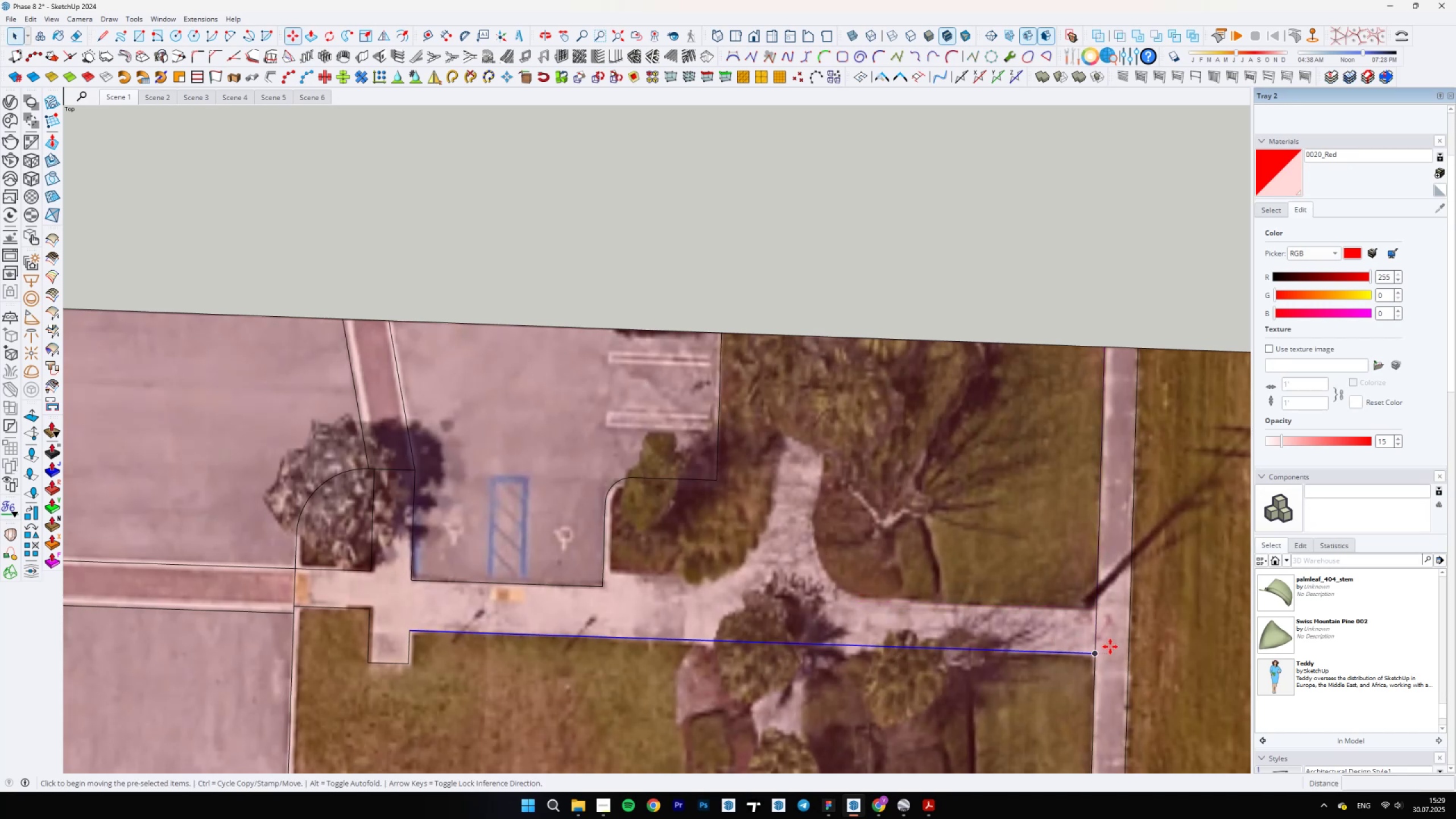 
key(Control+ControlLeft)
 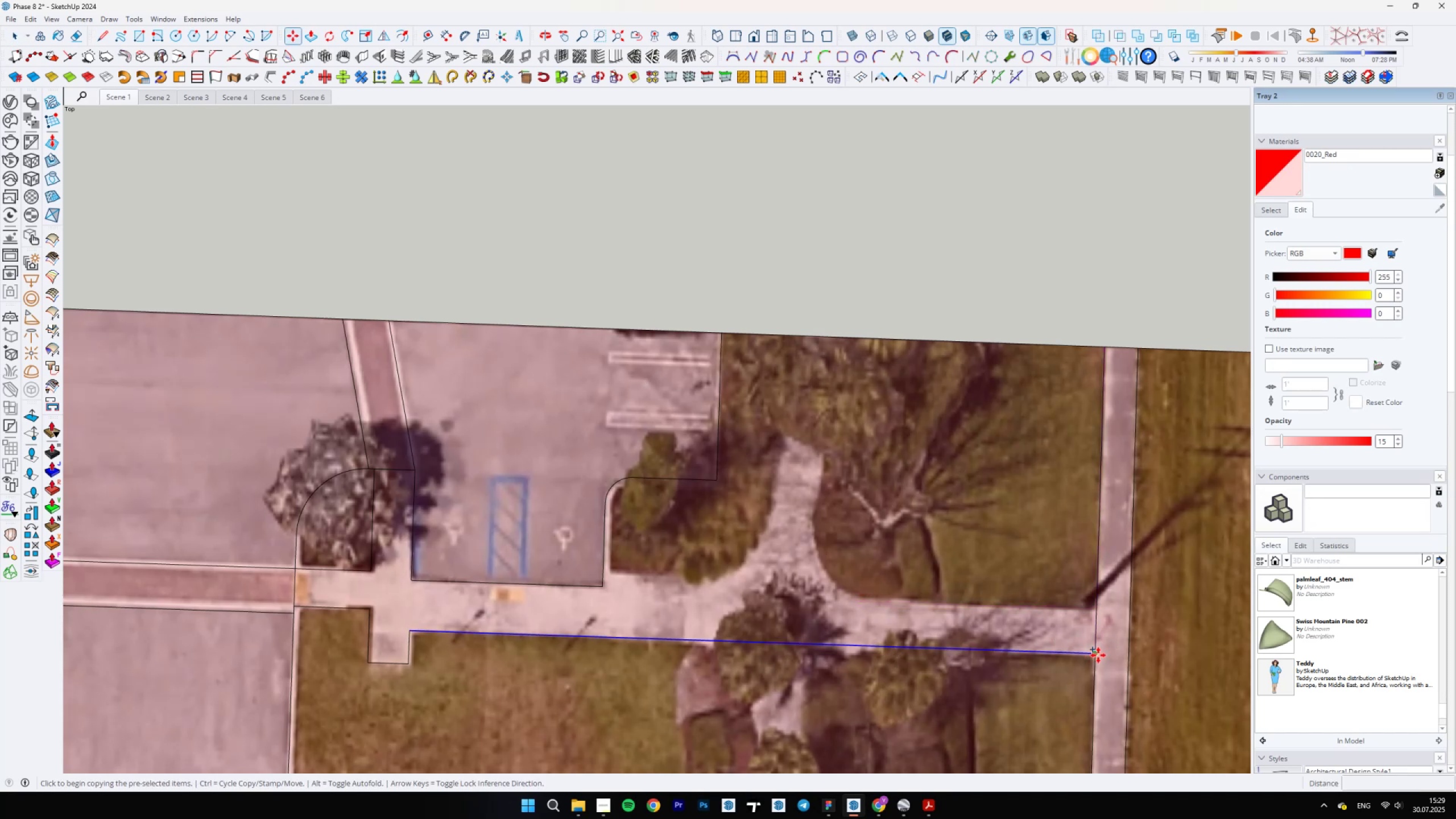 
left_click([1098, 654])
 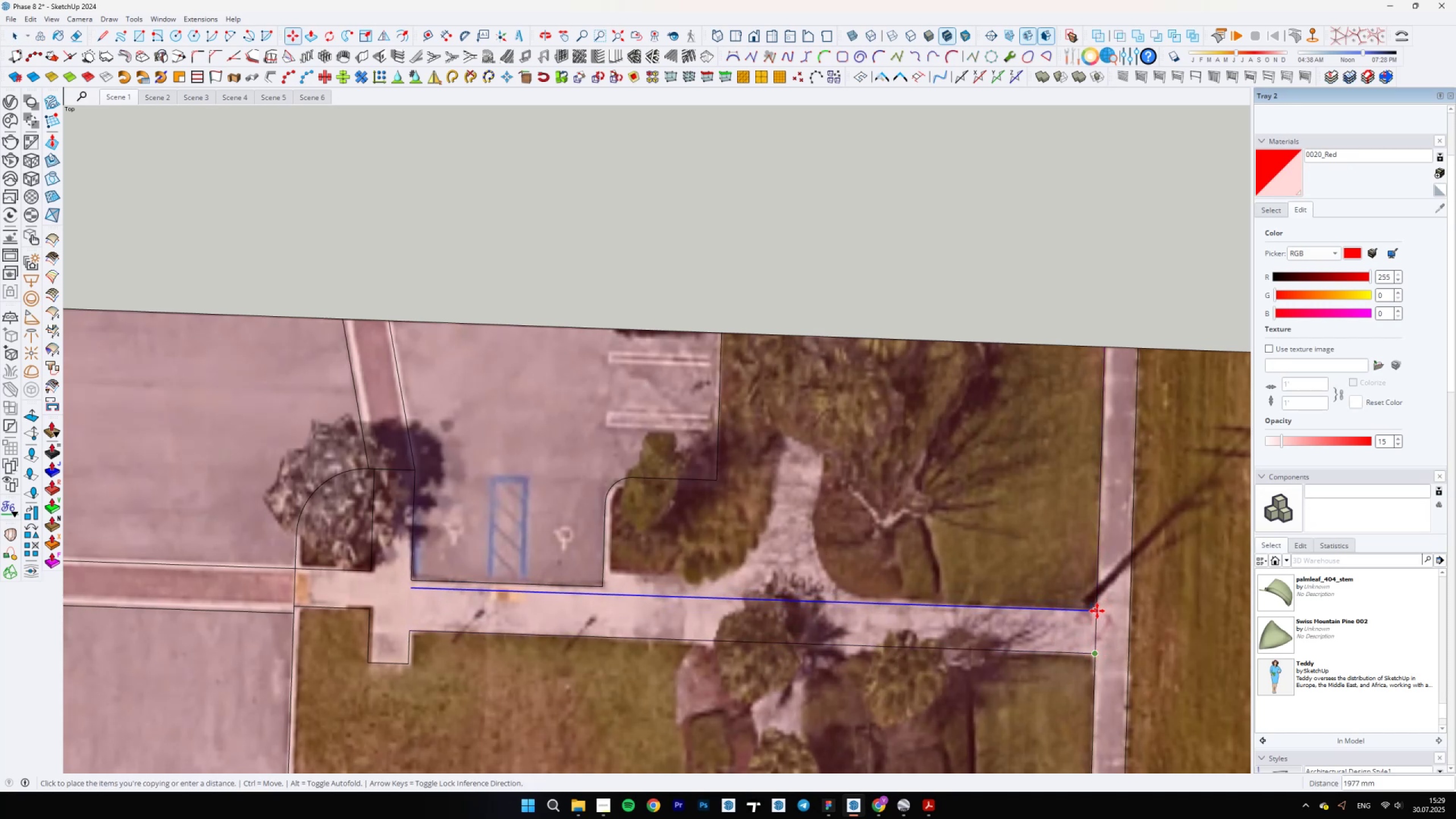 
scroll: coordinate [1097, 611], scroll_direction: up, amount: 3.0
 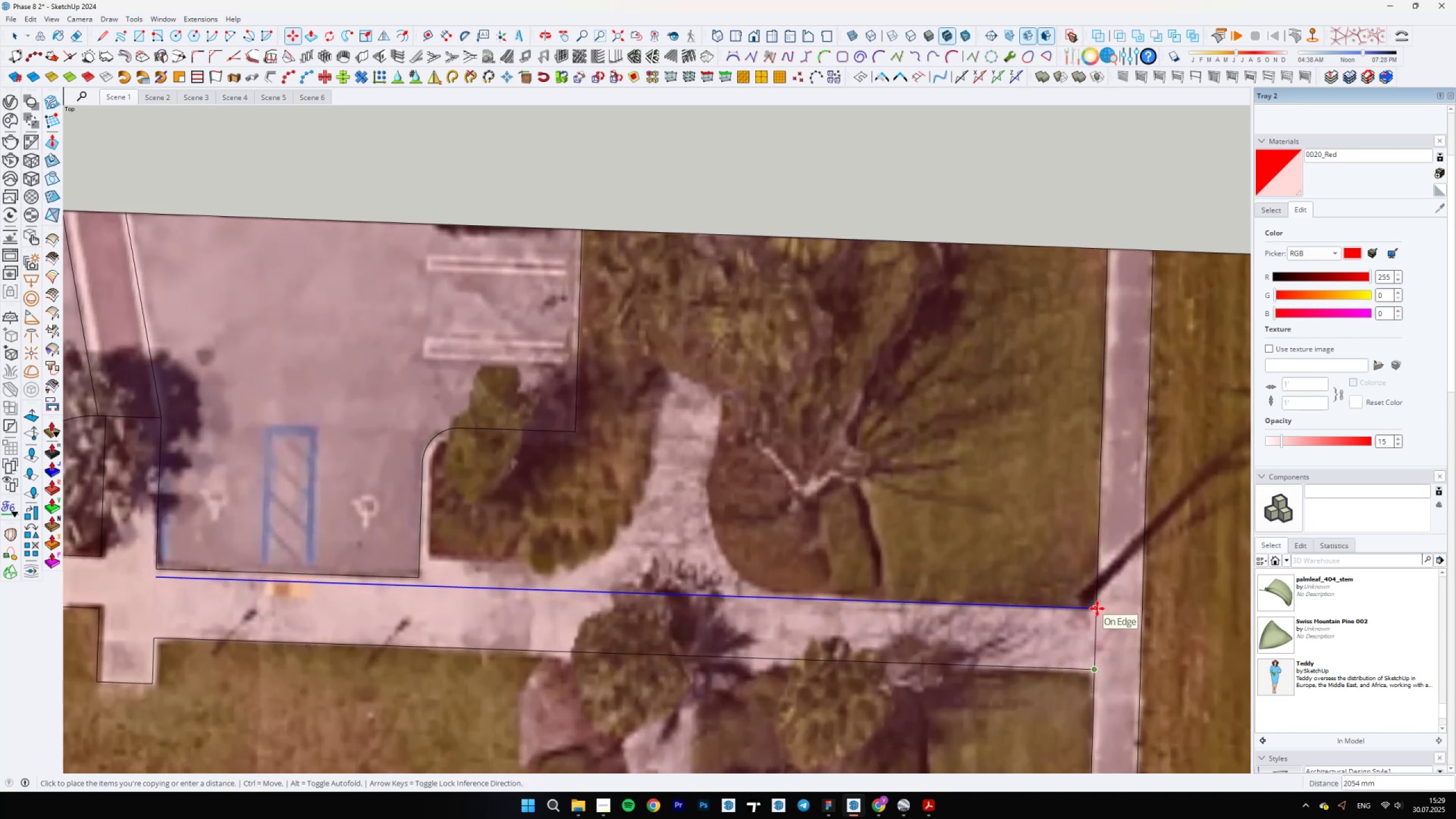 
left_click([1097, 609])
 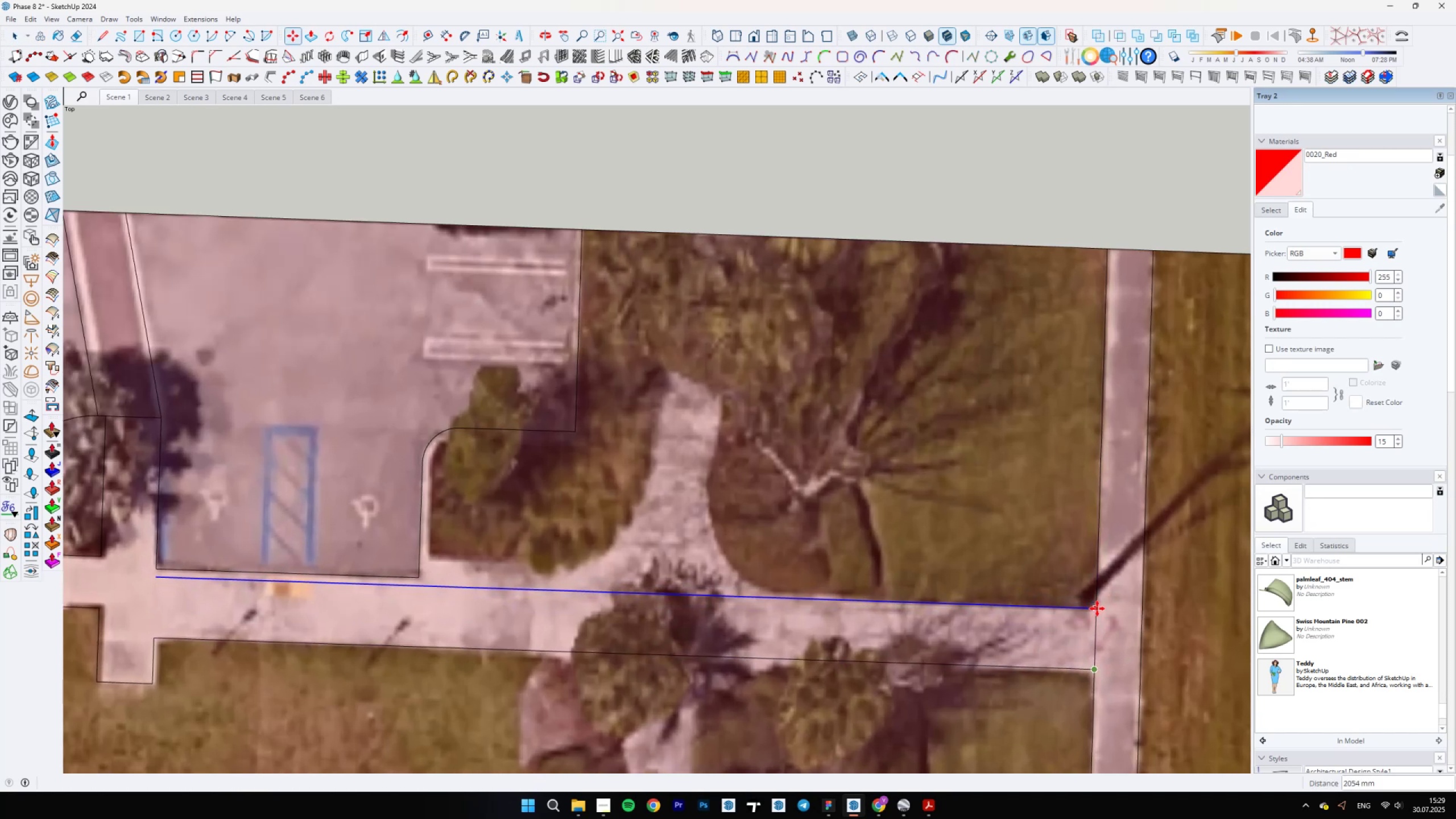 
scroll: coordinate [481, 576], scroll_direction: none, amount: 0.0
 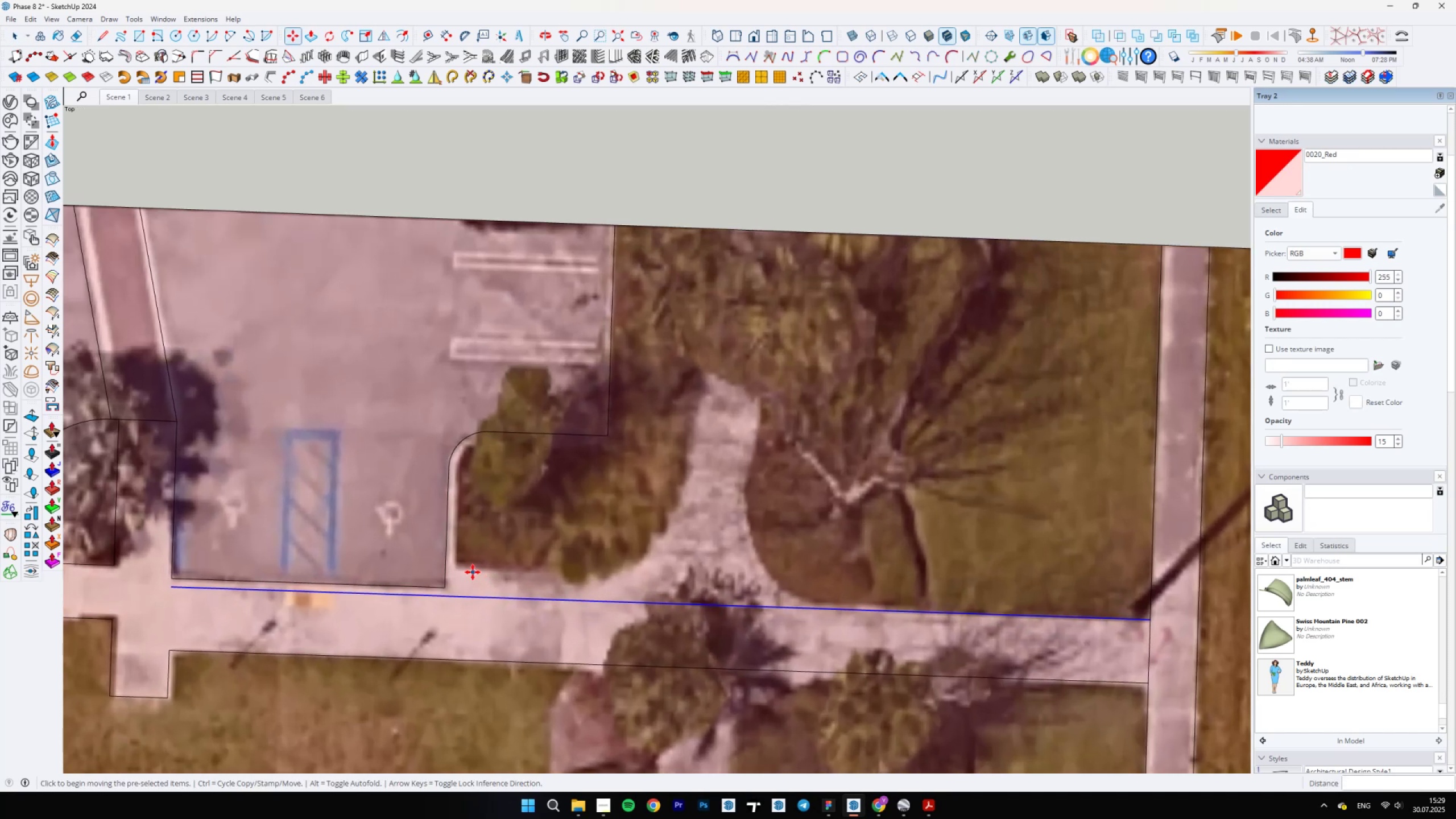 
key(L)
 